 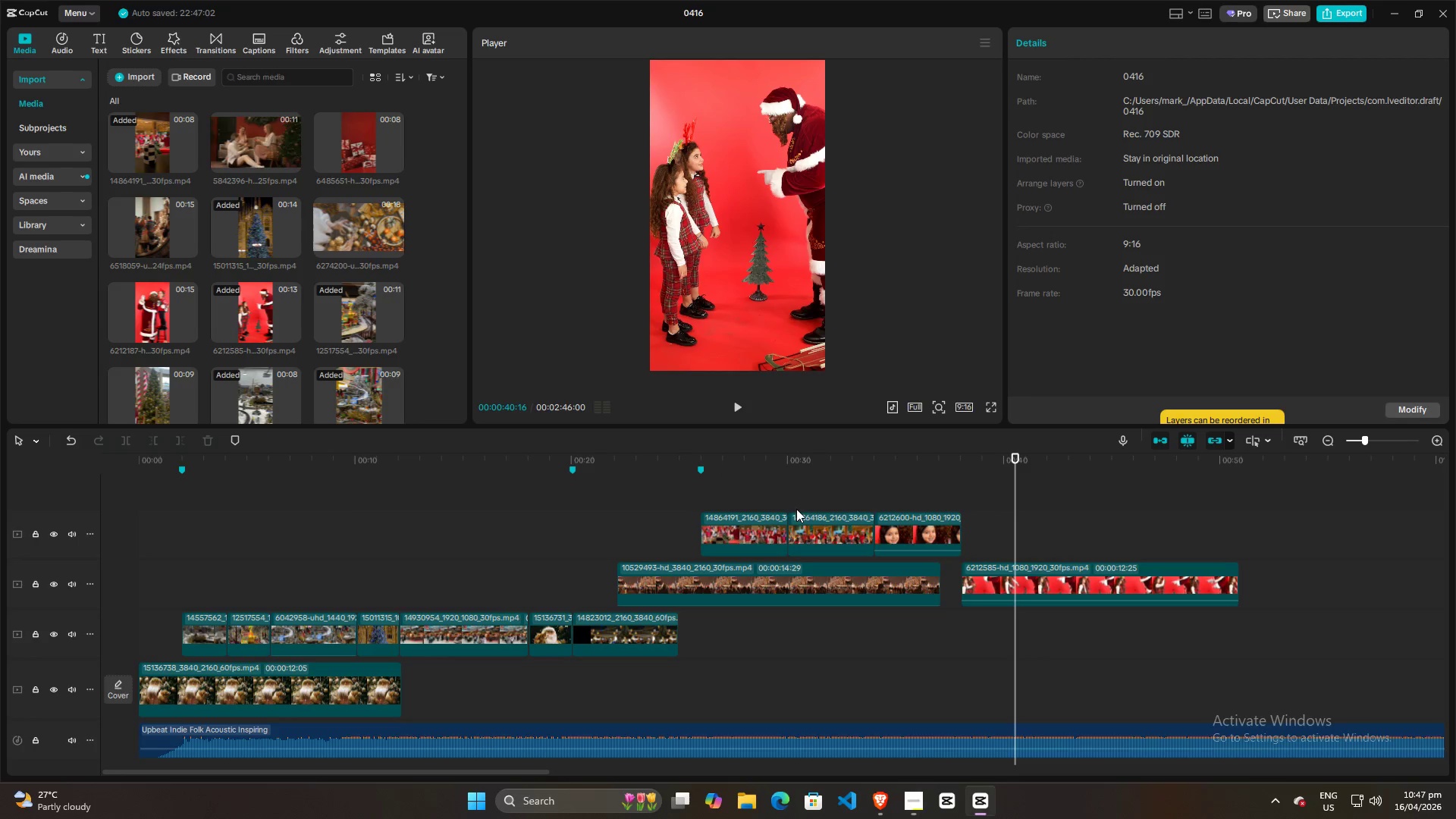 
left_click([954, 653])
 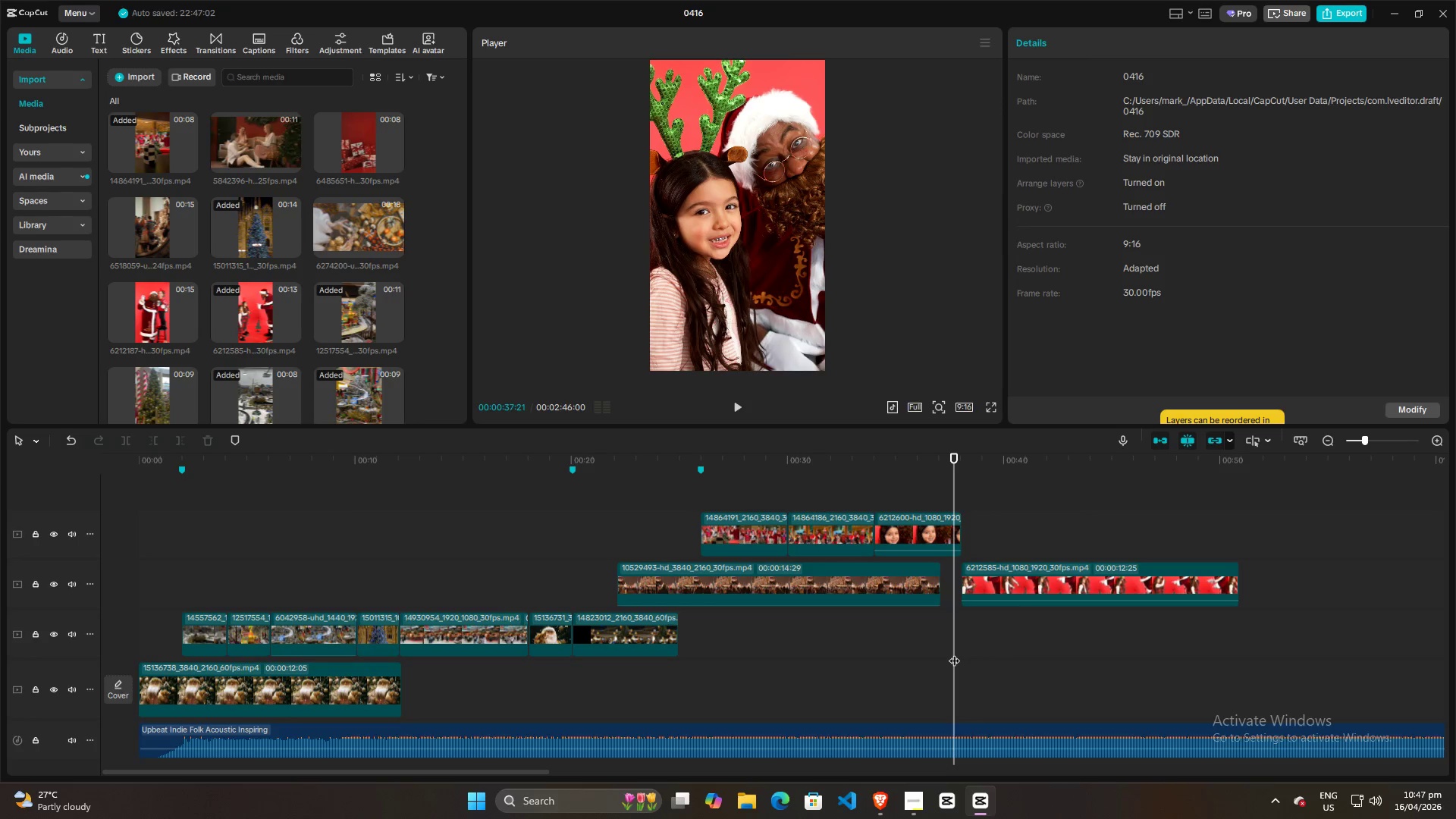 
key(Space)
 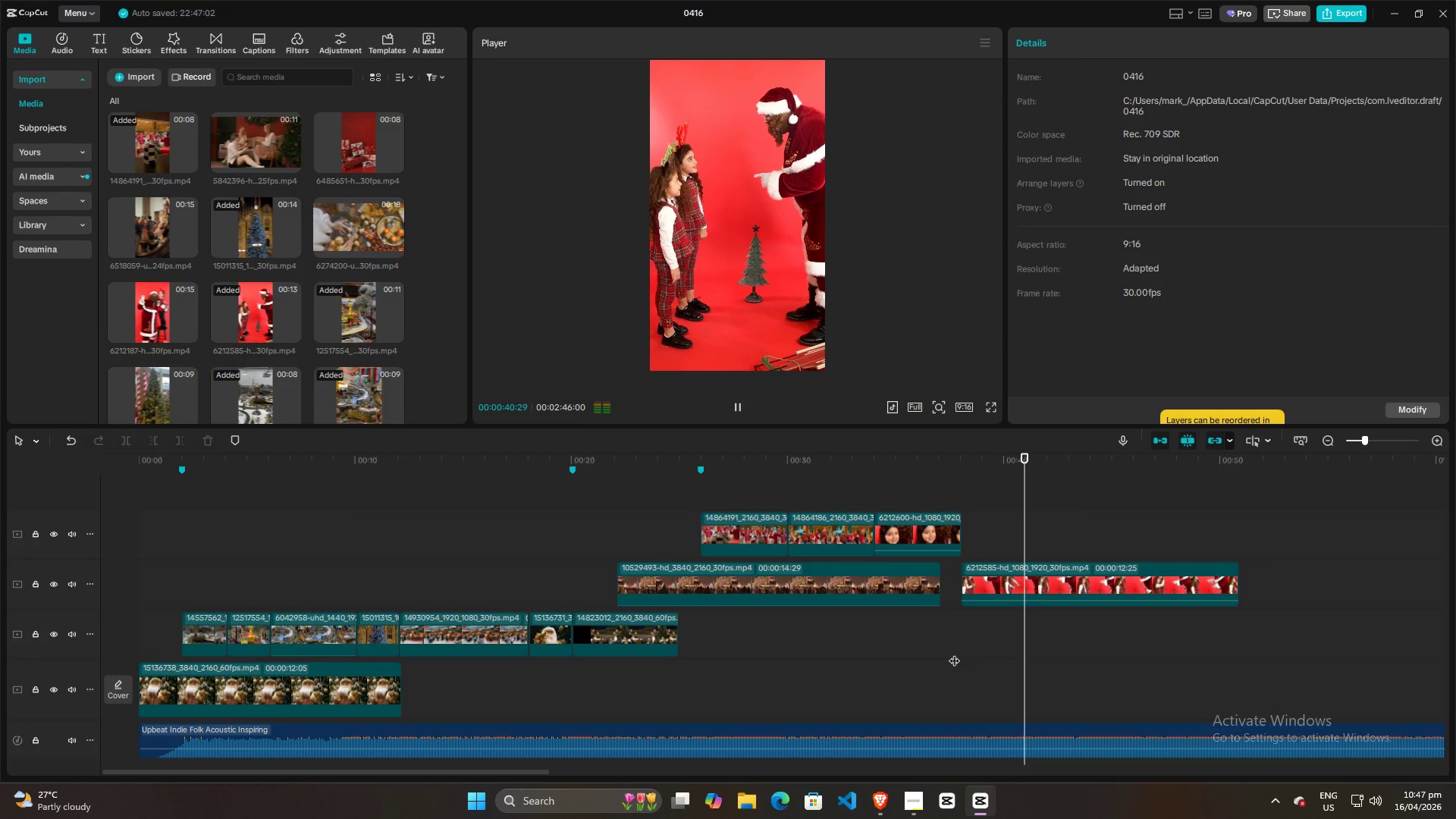 
key(Space)
 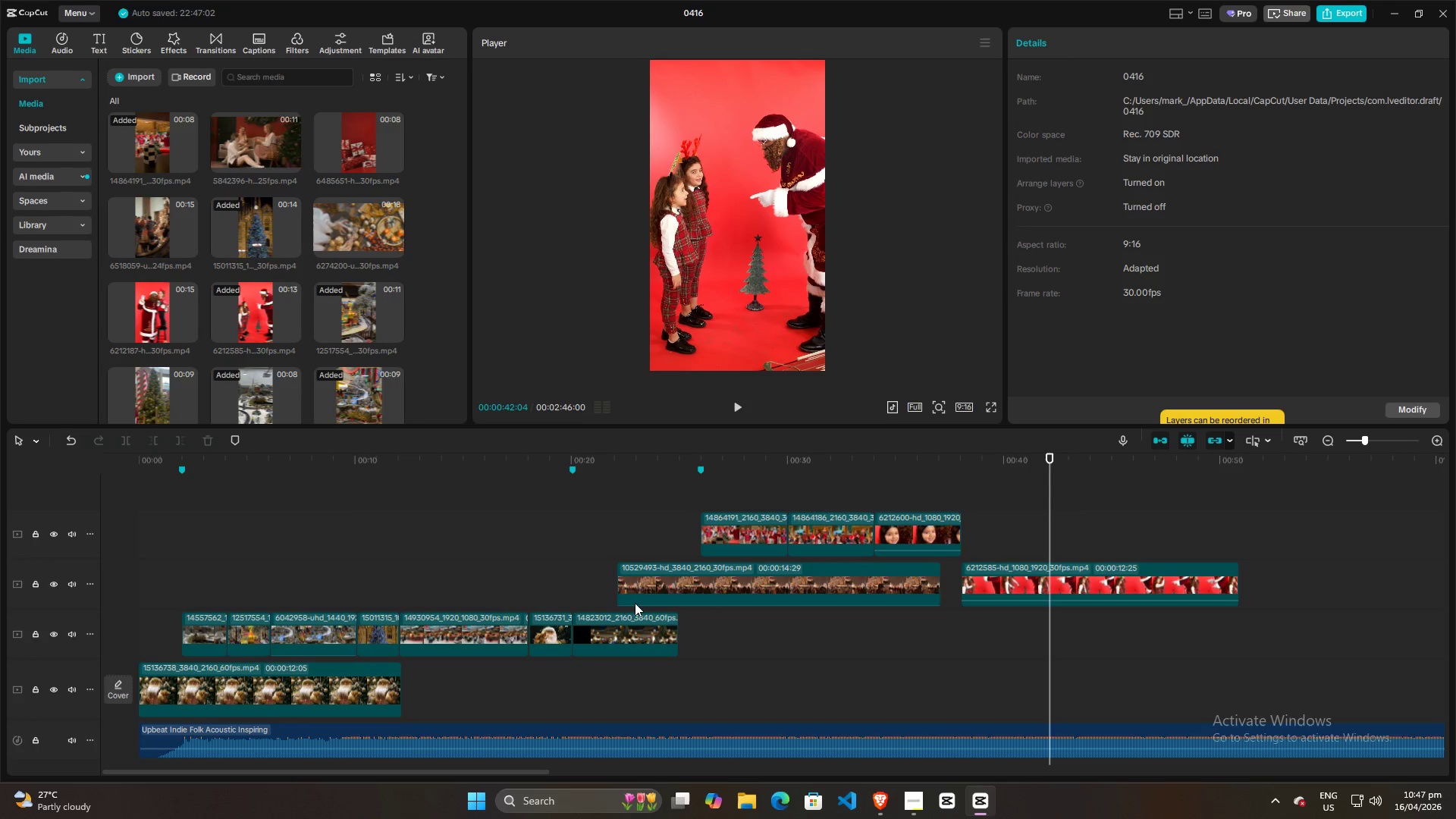 
left_click([972, 655])
 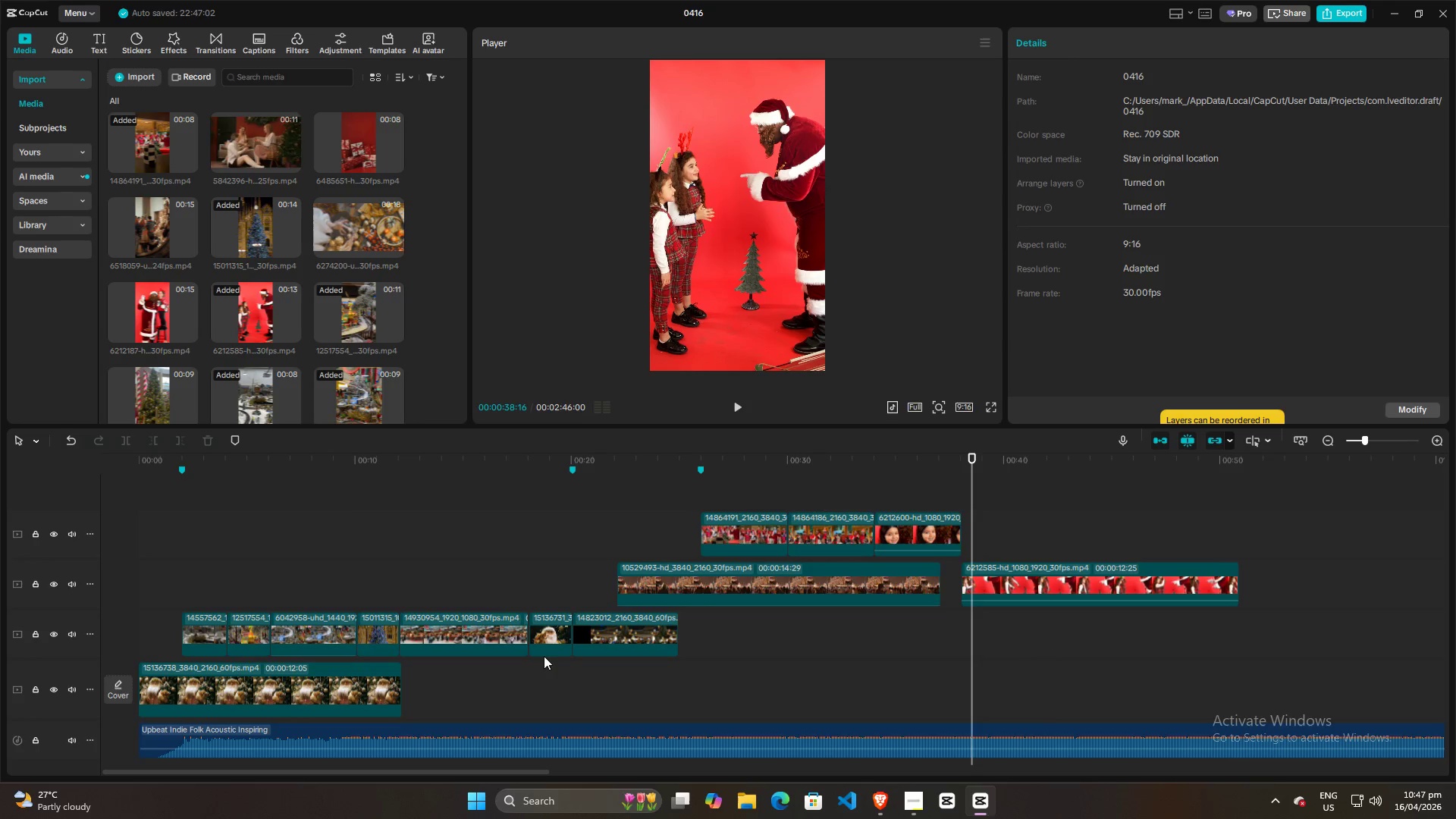 
left_click([139, 560])
 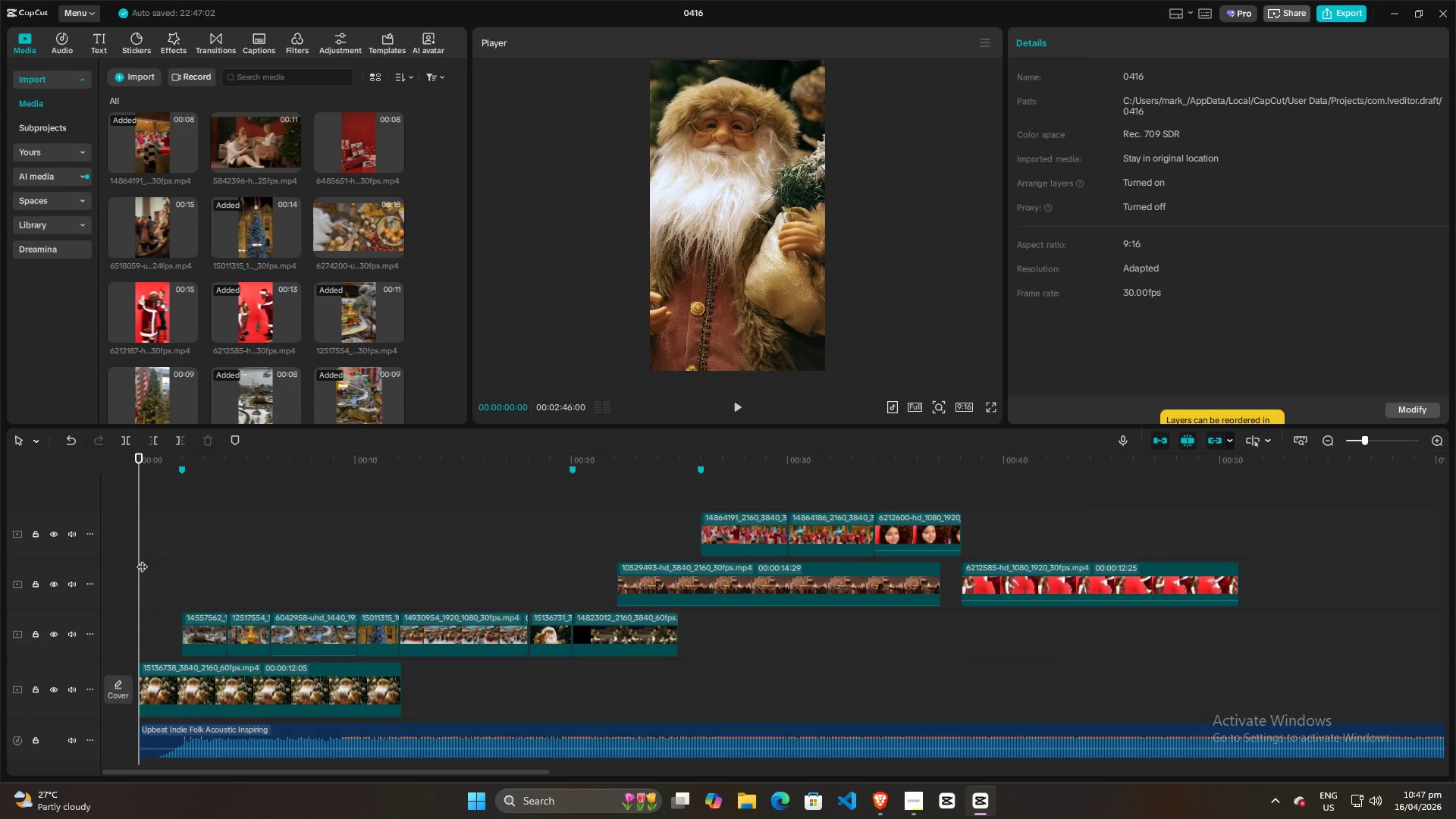 
key(Space)
 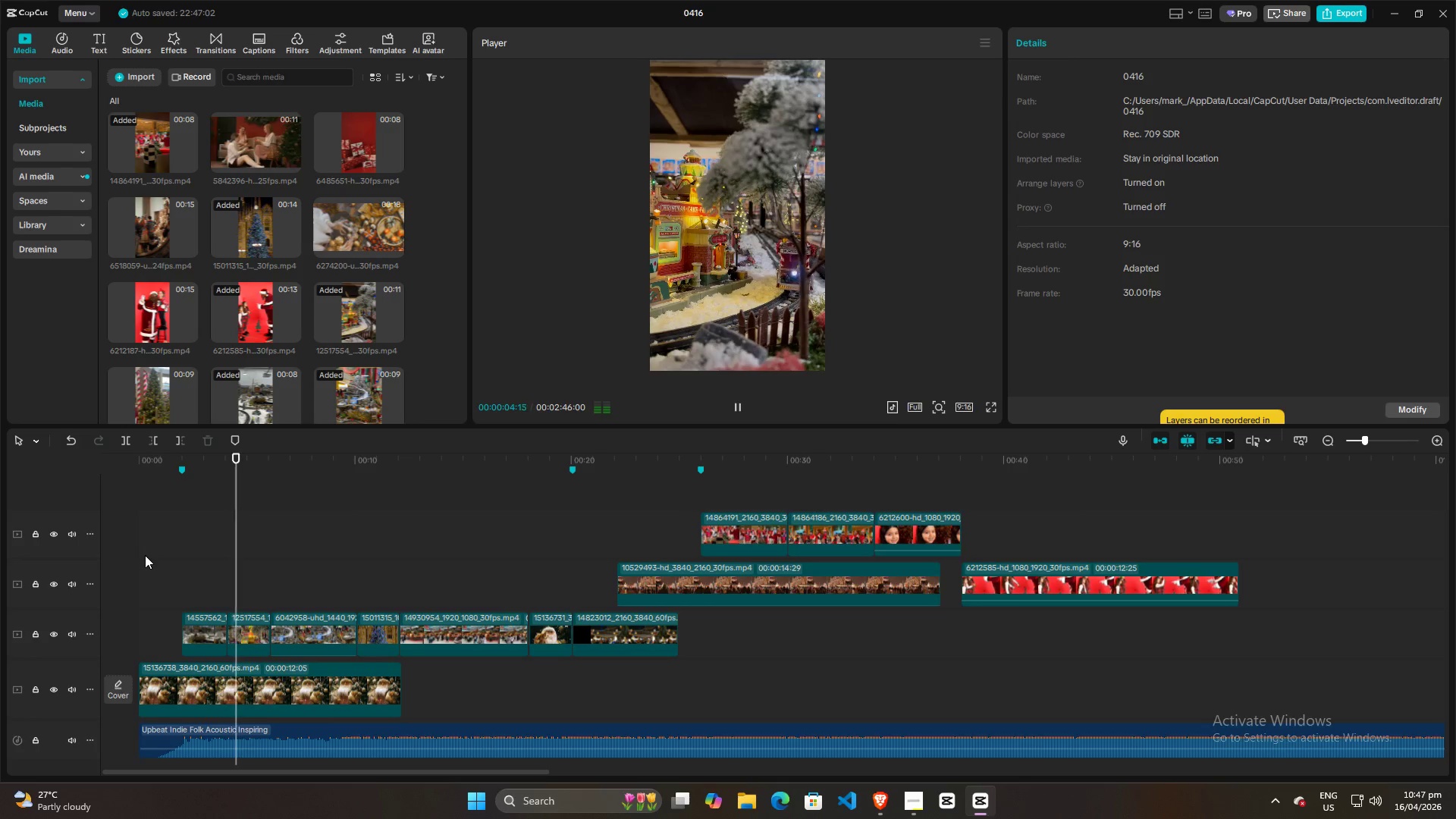 
wait(9.56)
 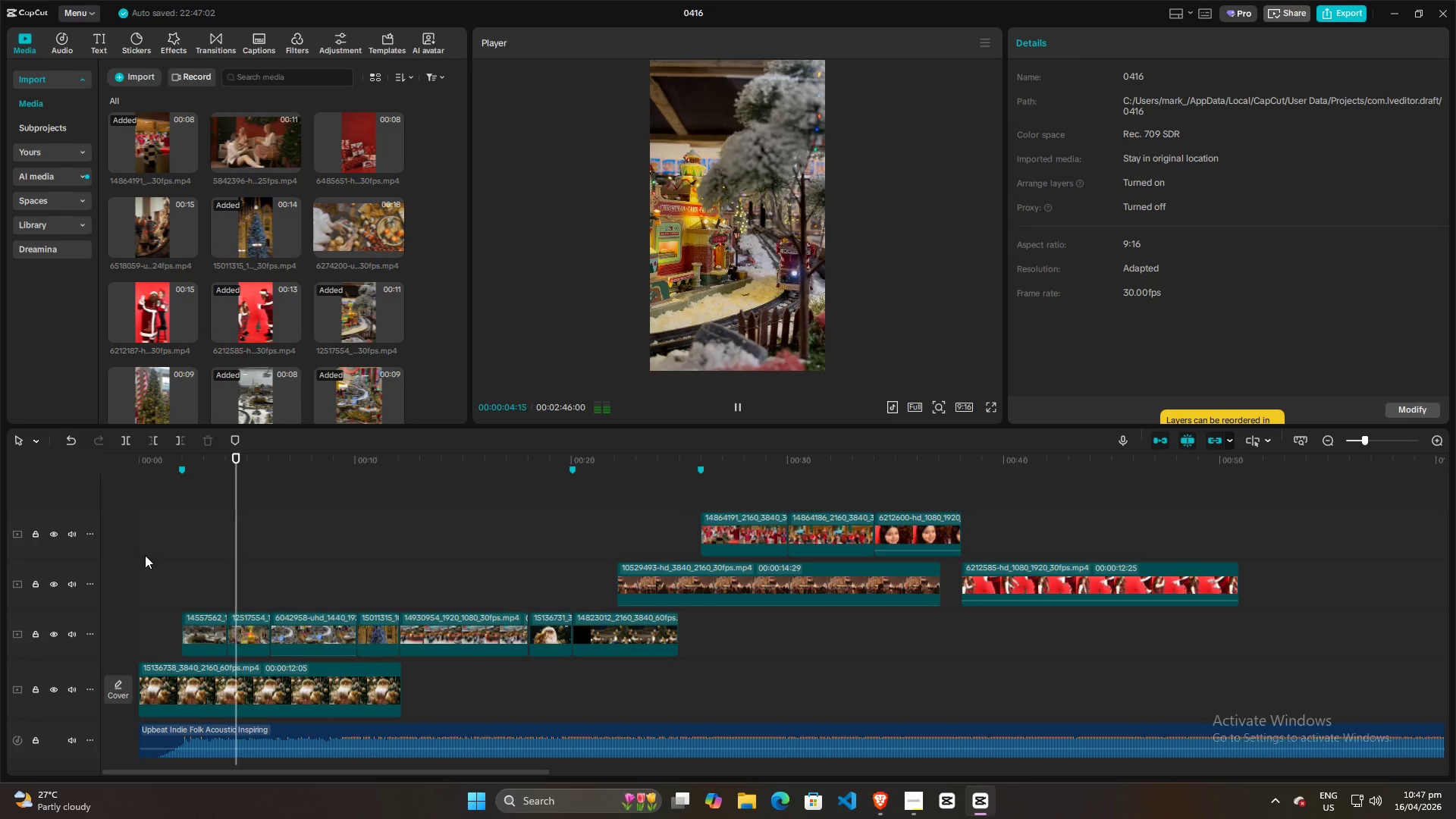 
key(Space)
 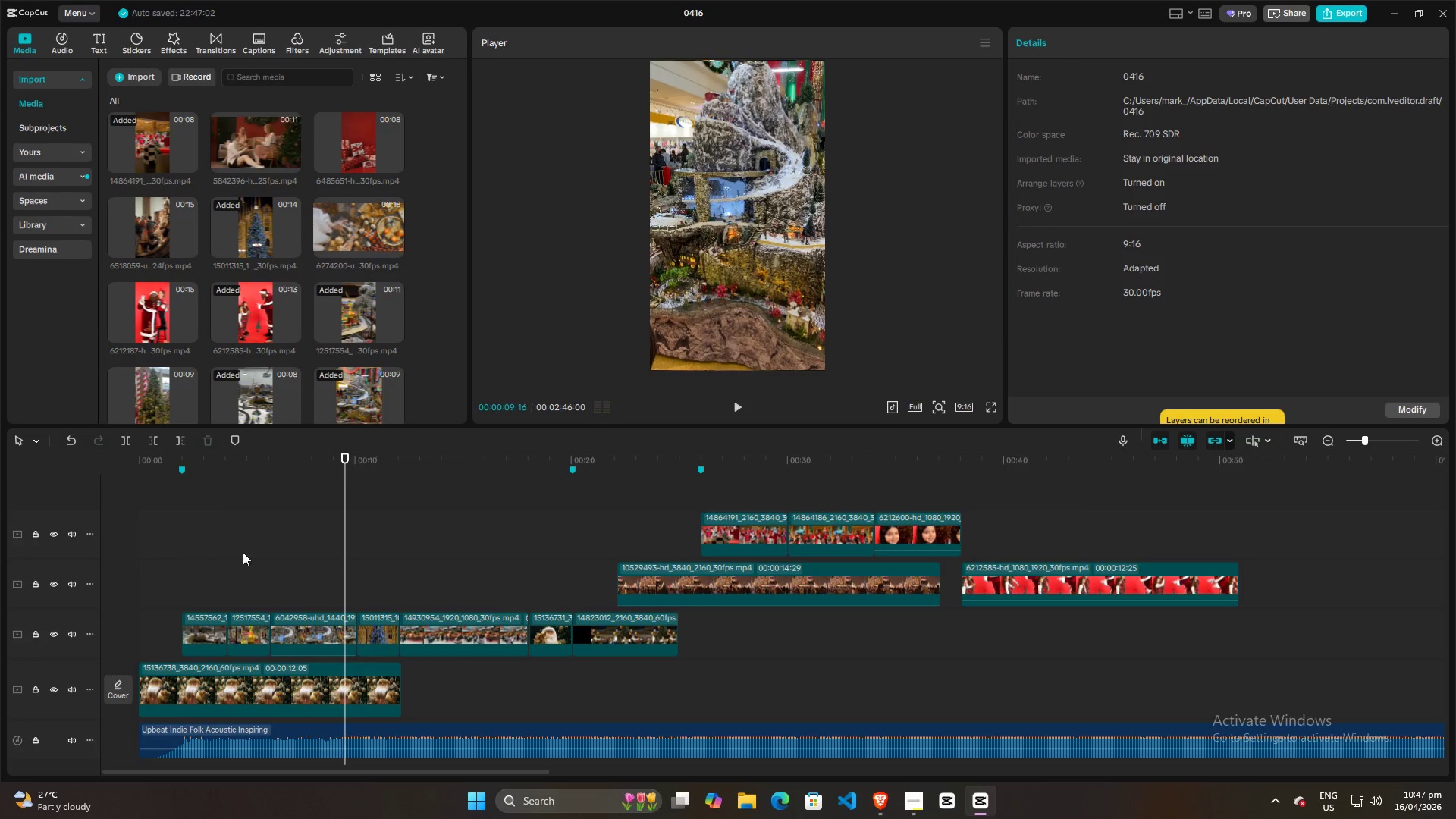 
left_click([291, 552])
 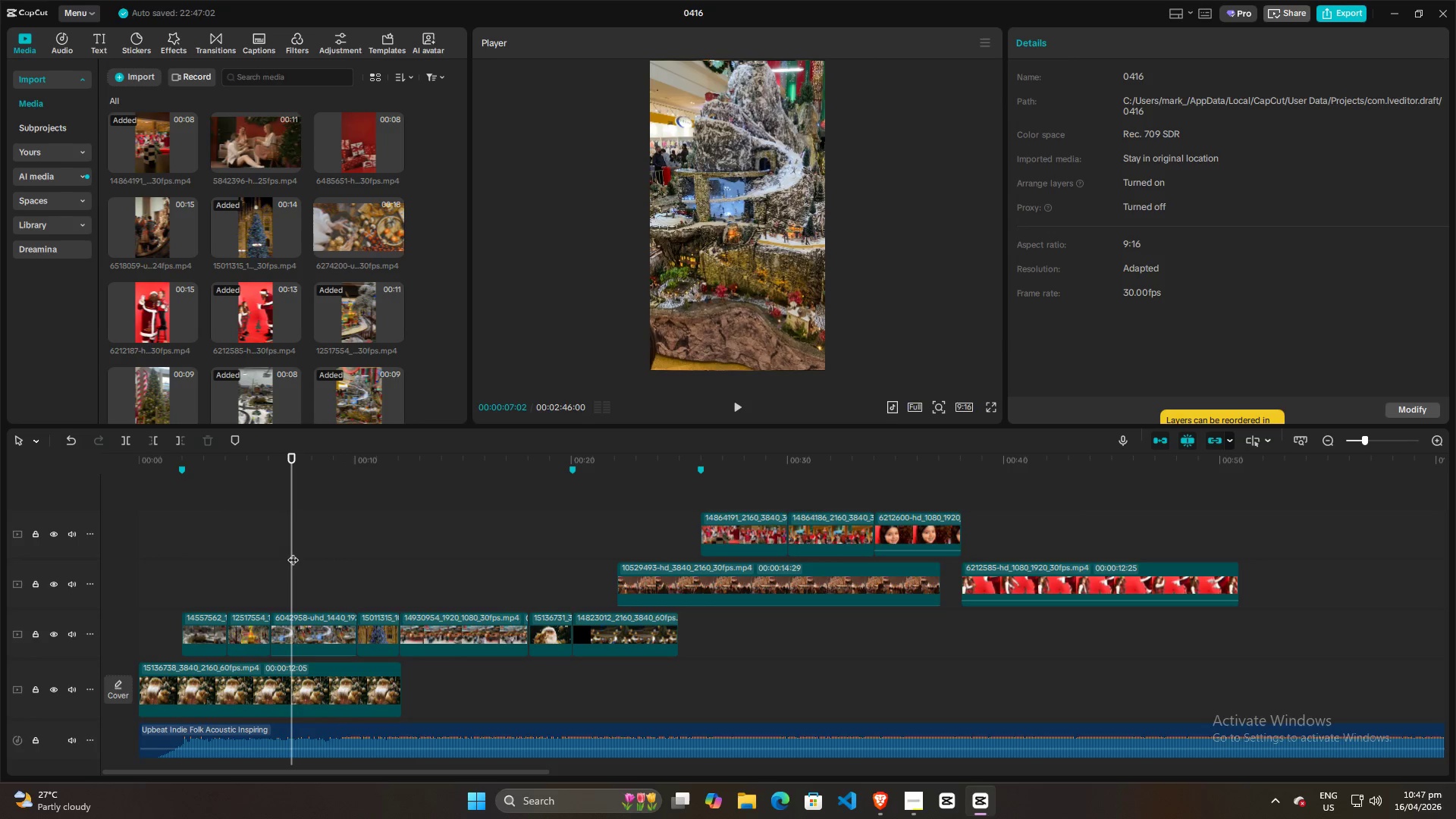 
key(Space)
 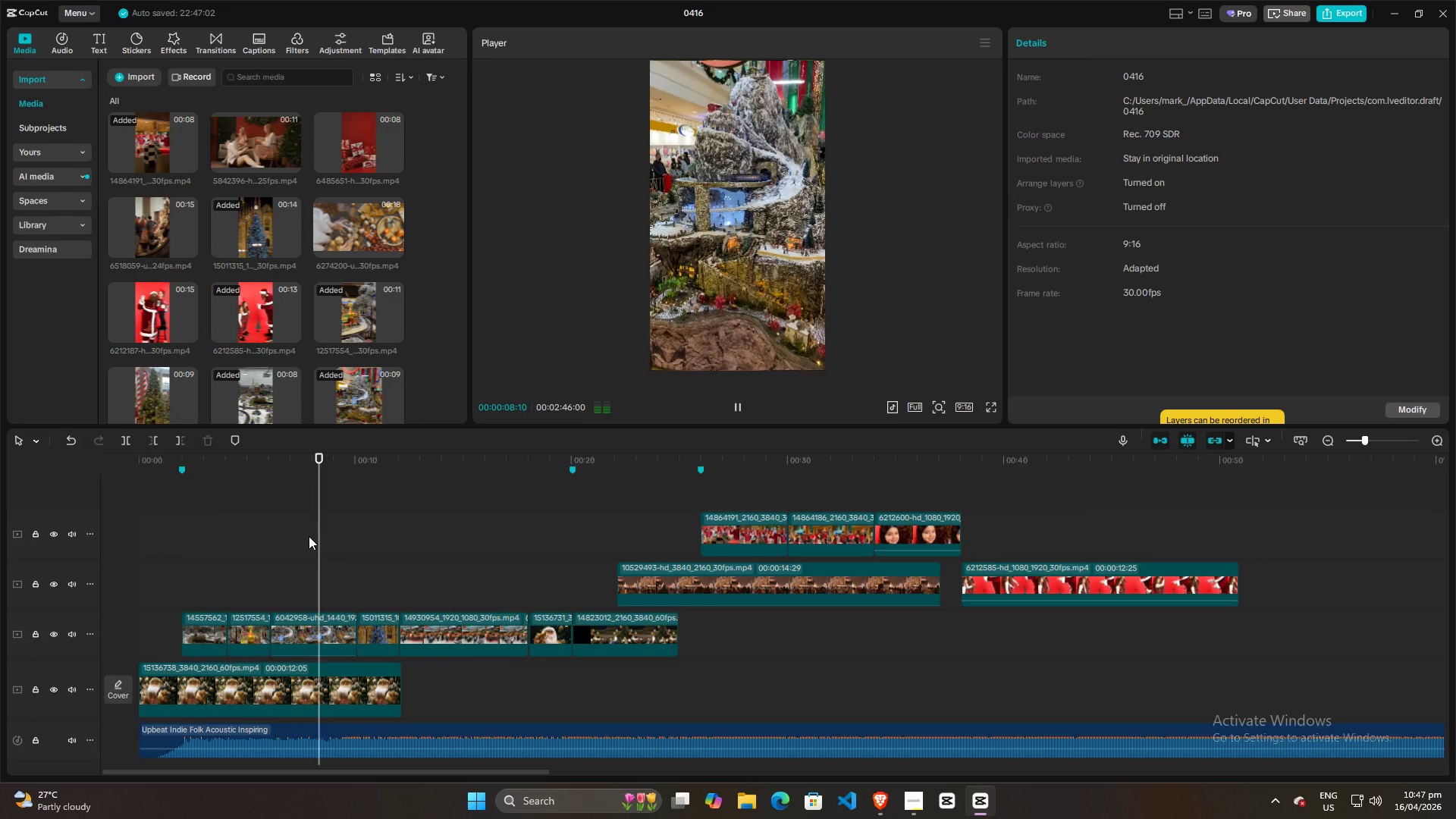 
key(Space)
 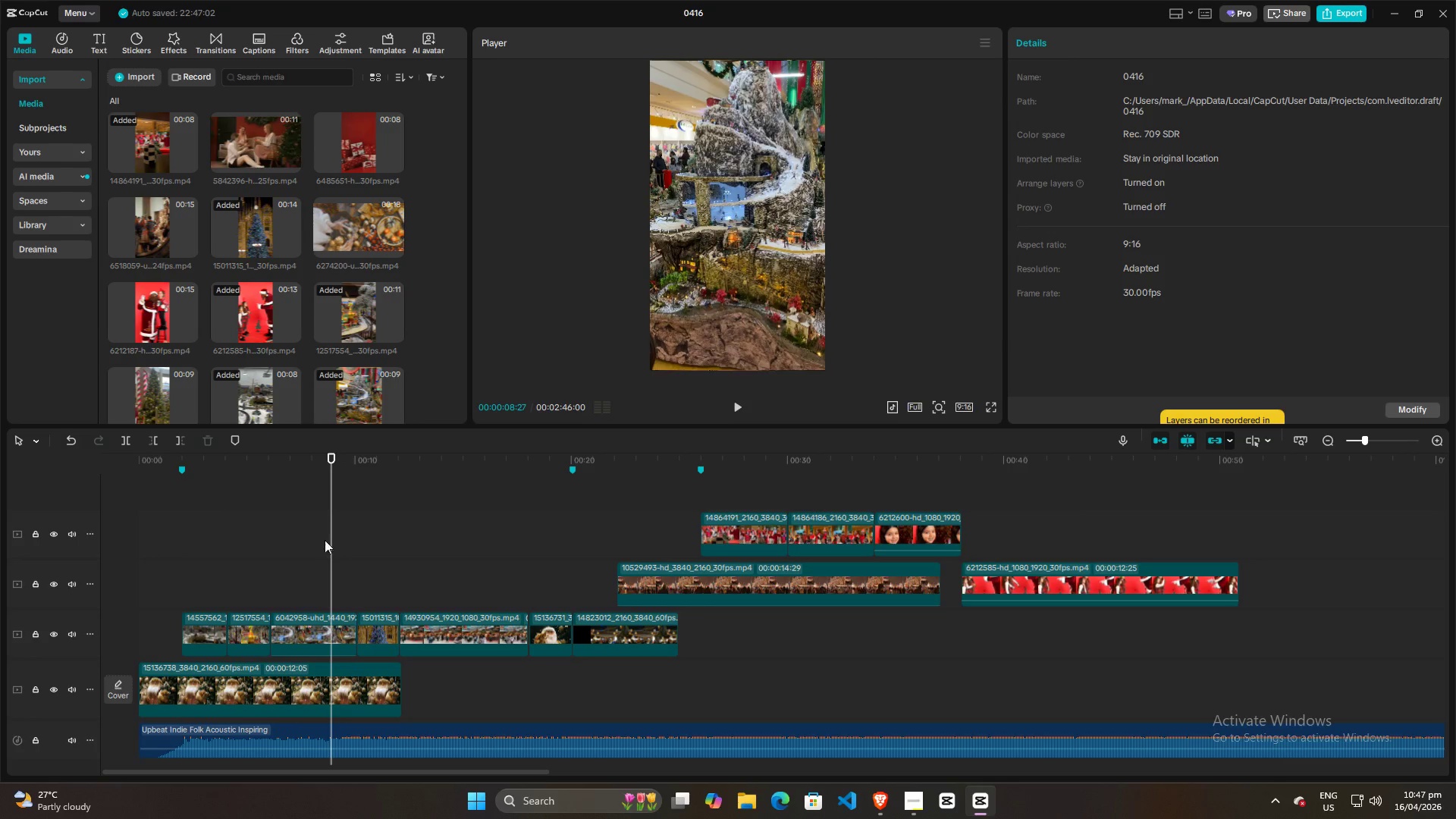 
double_click([318, 537])
 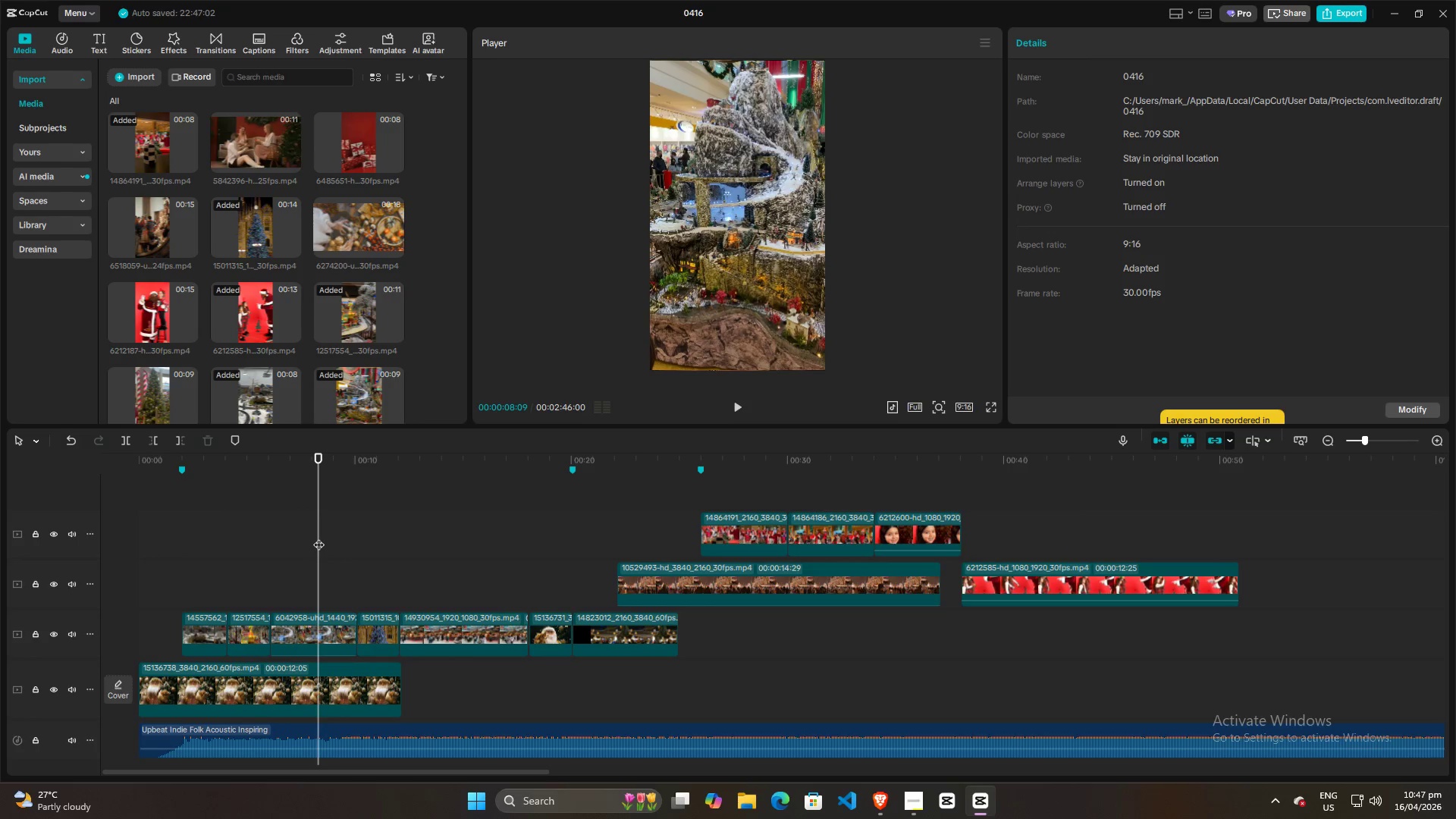 
key(Space)
 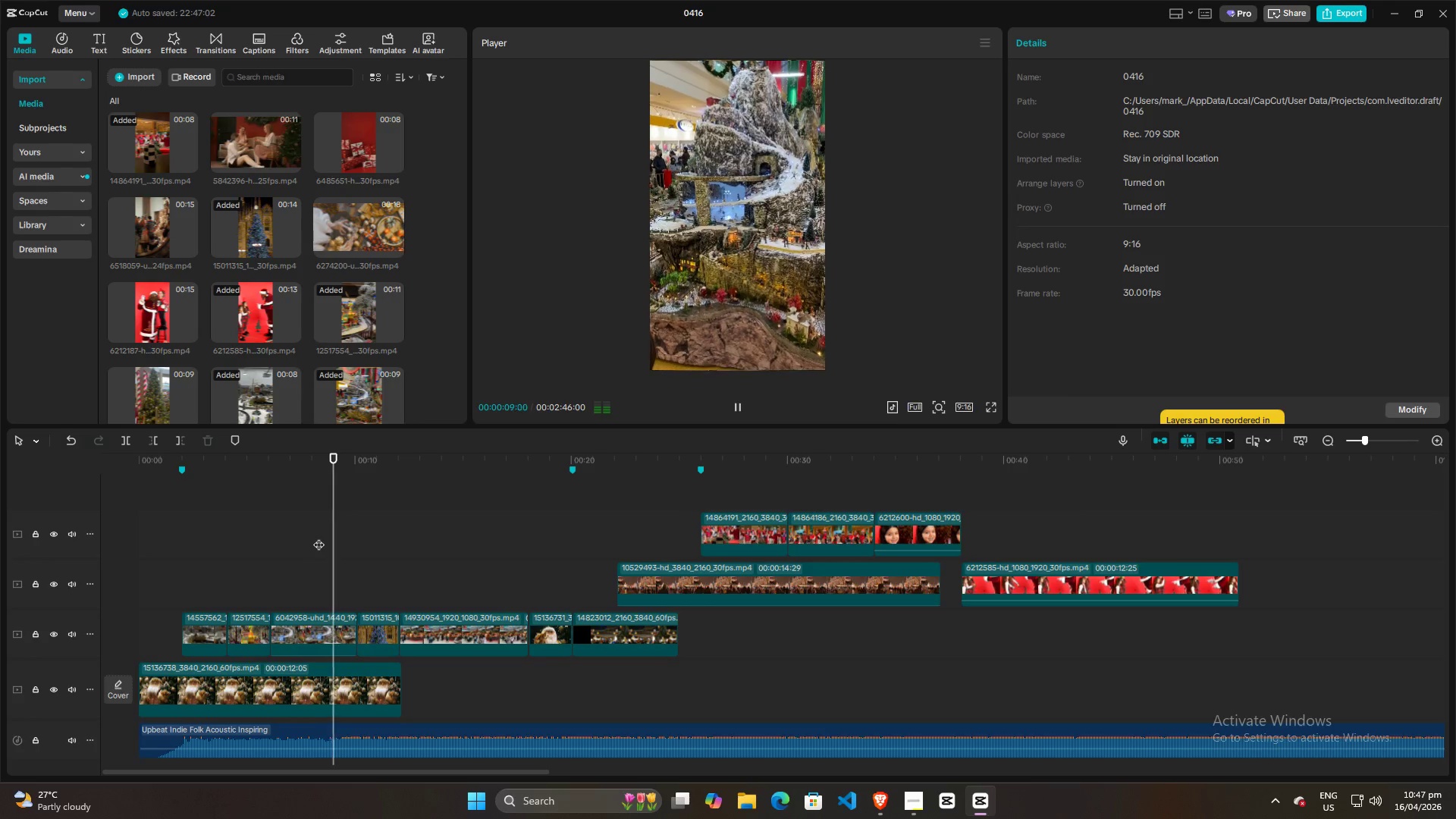 
left_click([306, 538])
 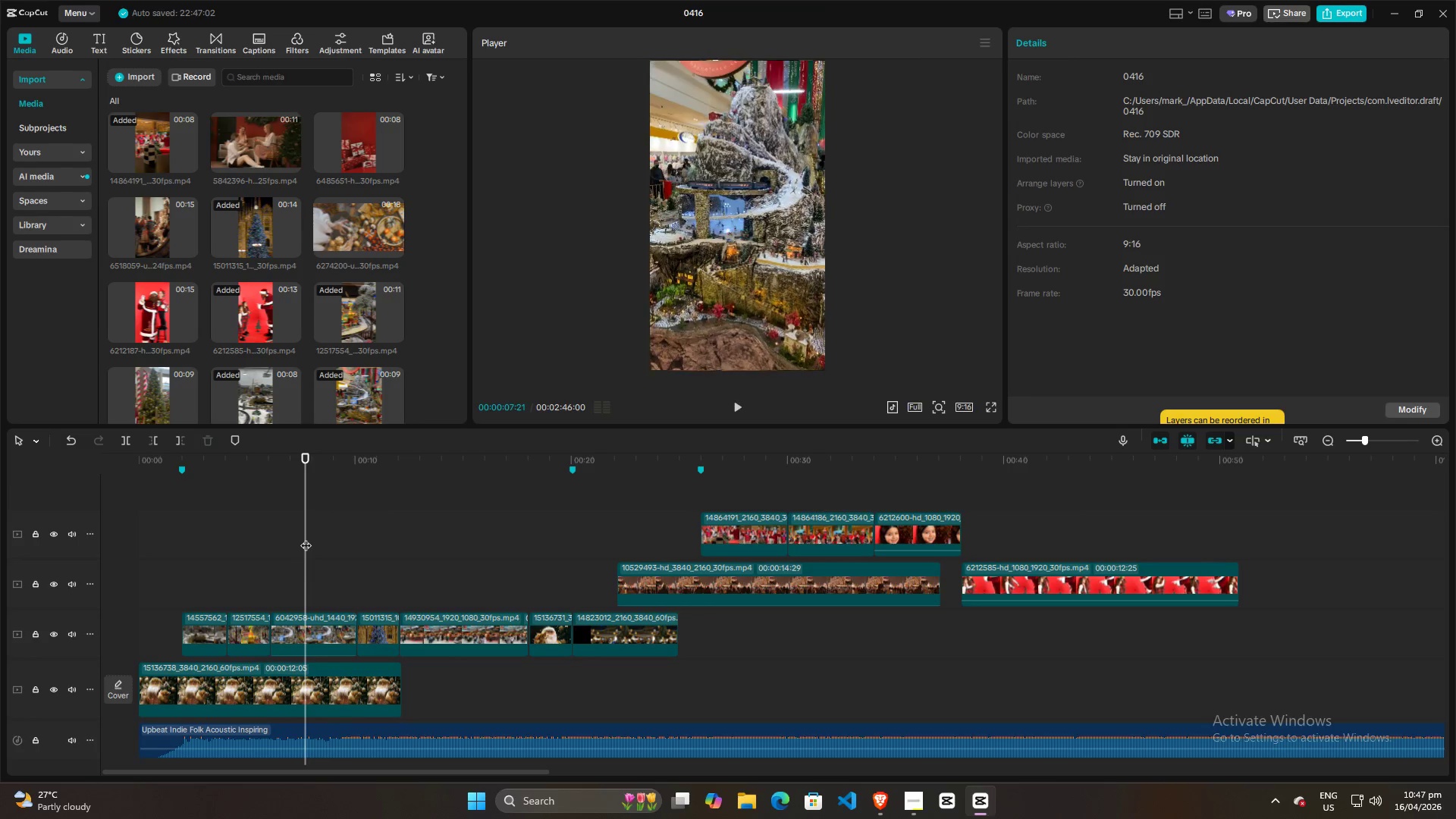 
key(Space)
 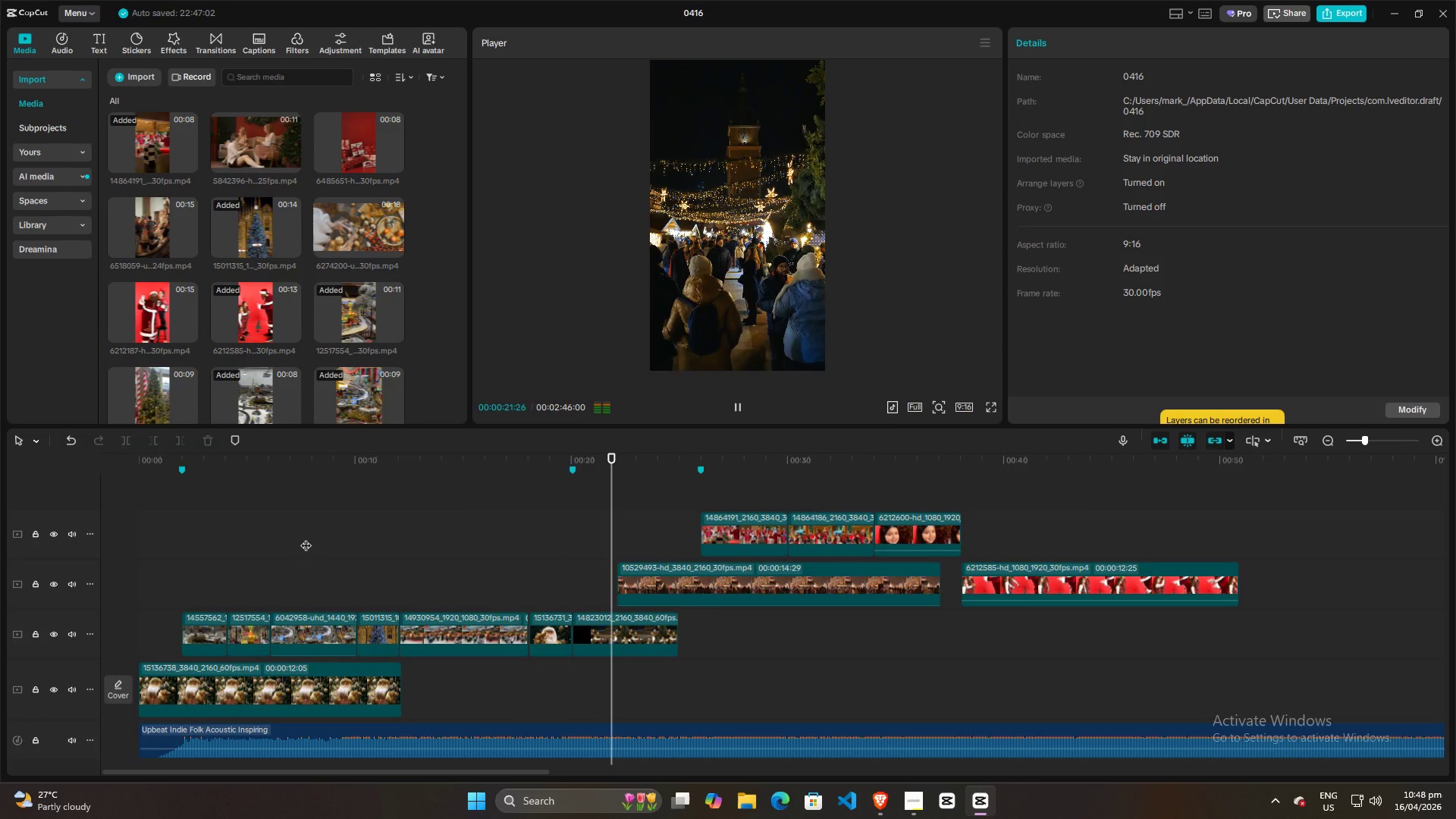 
wait(19.17)
 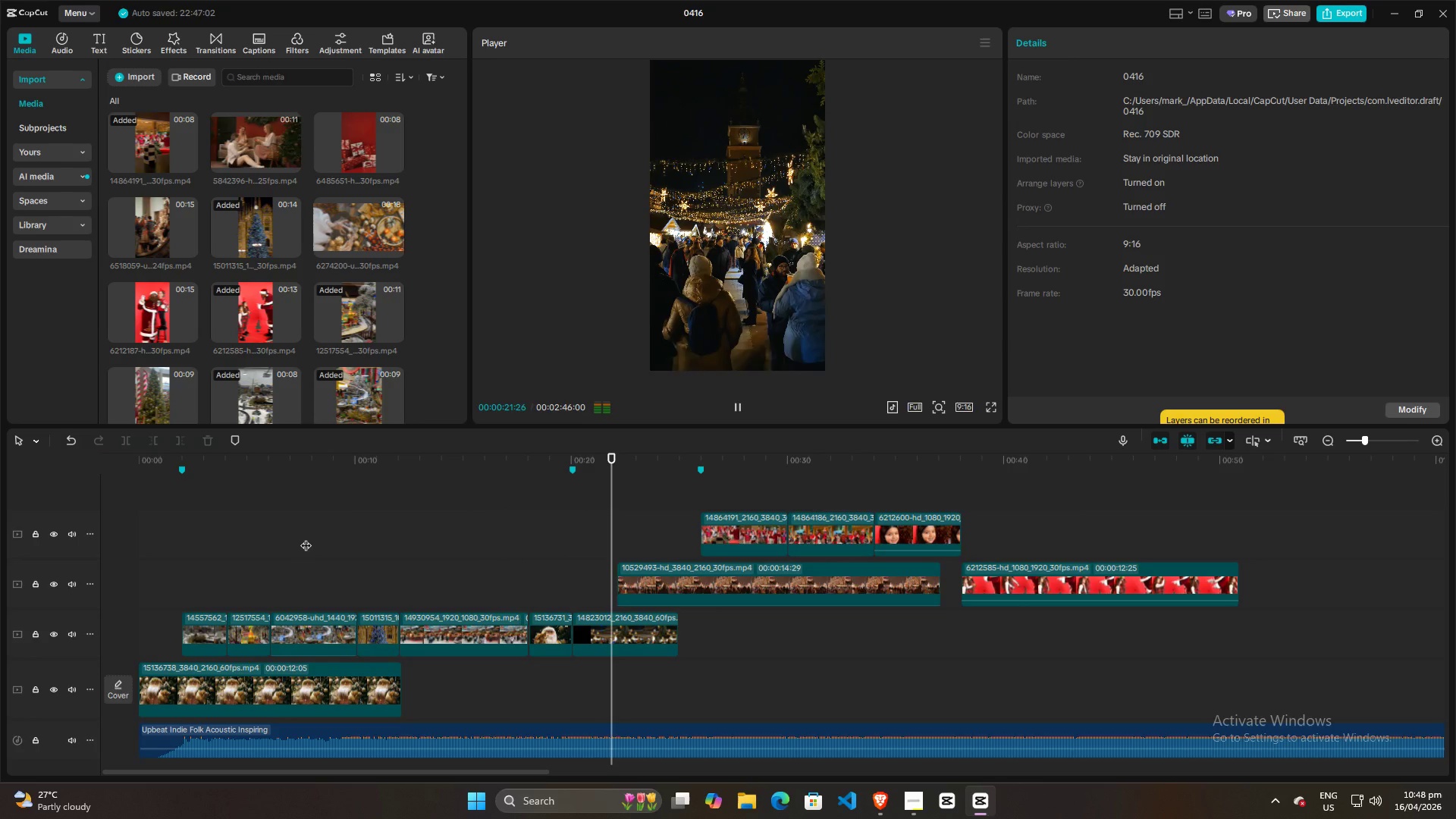 
key(Space)
 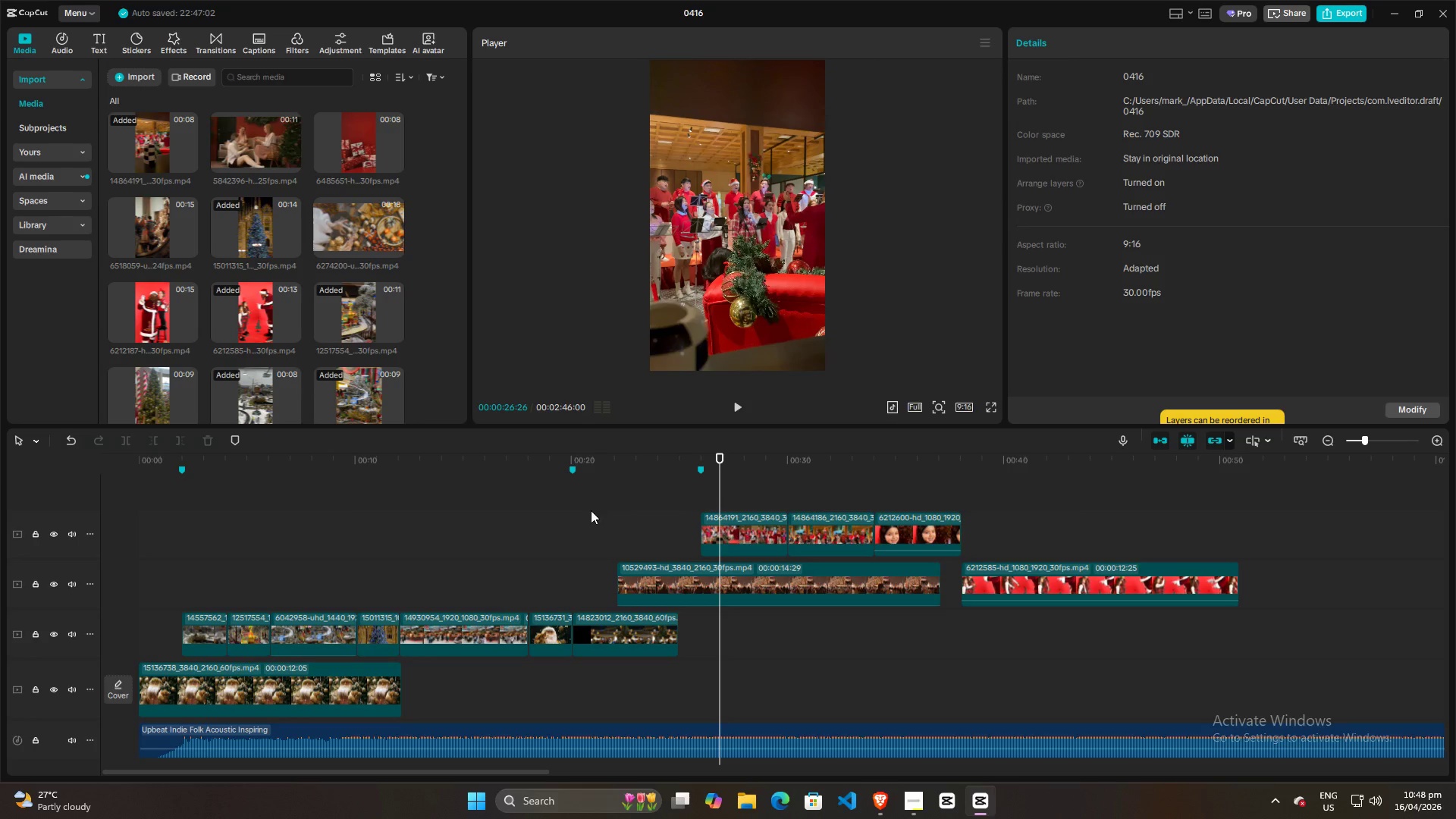 
left_click([602, 521])
 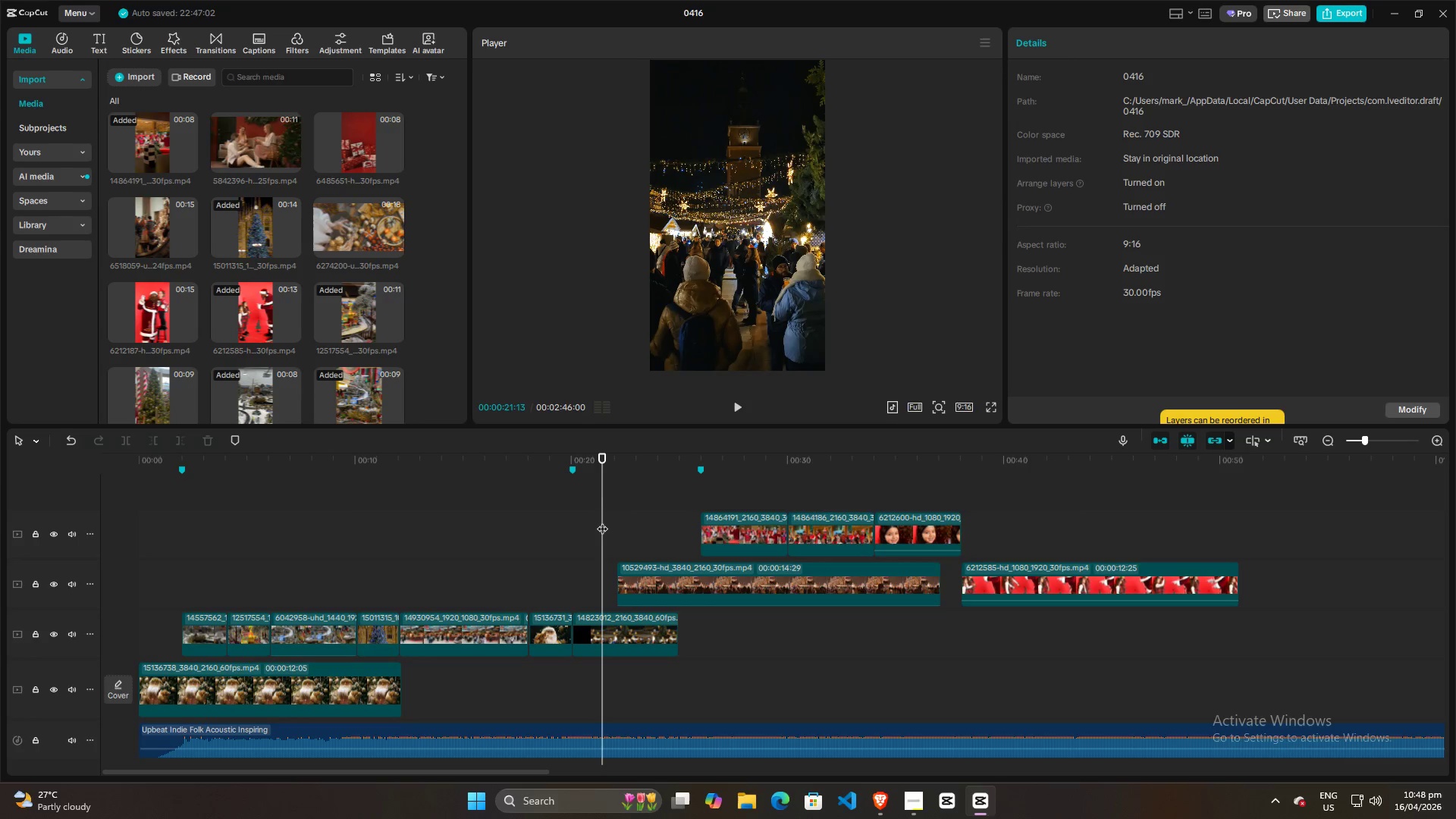 
key(Space)
 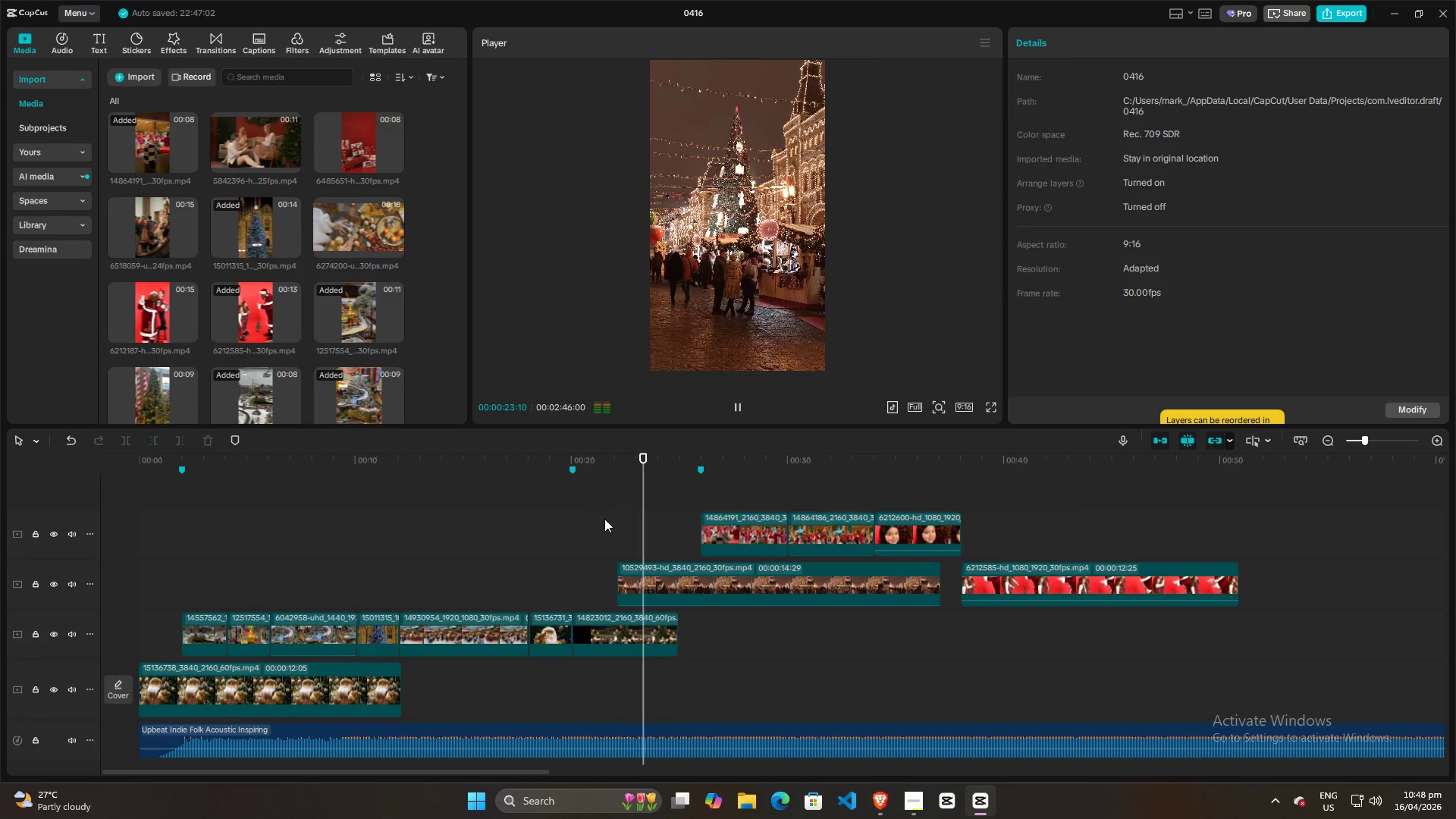 
key(Space)
 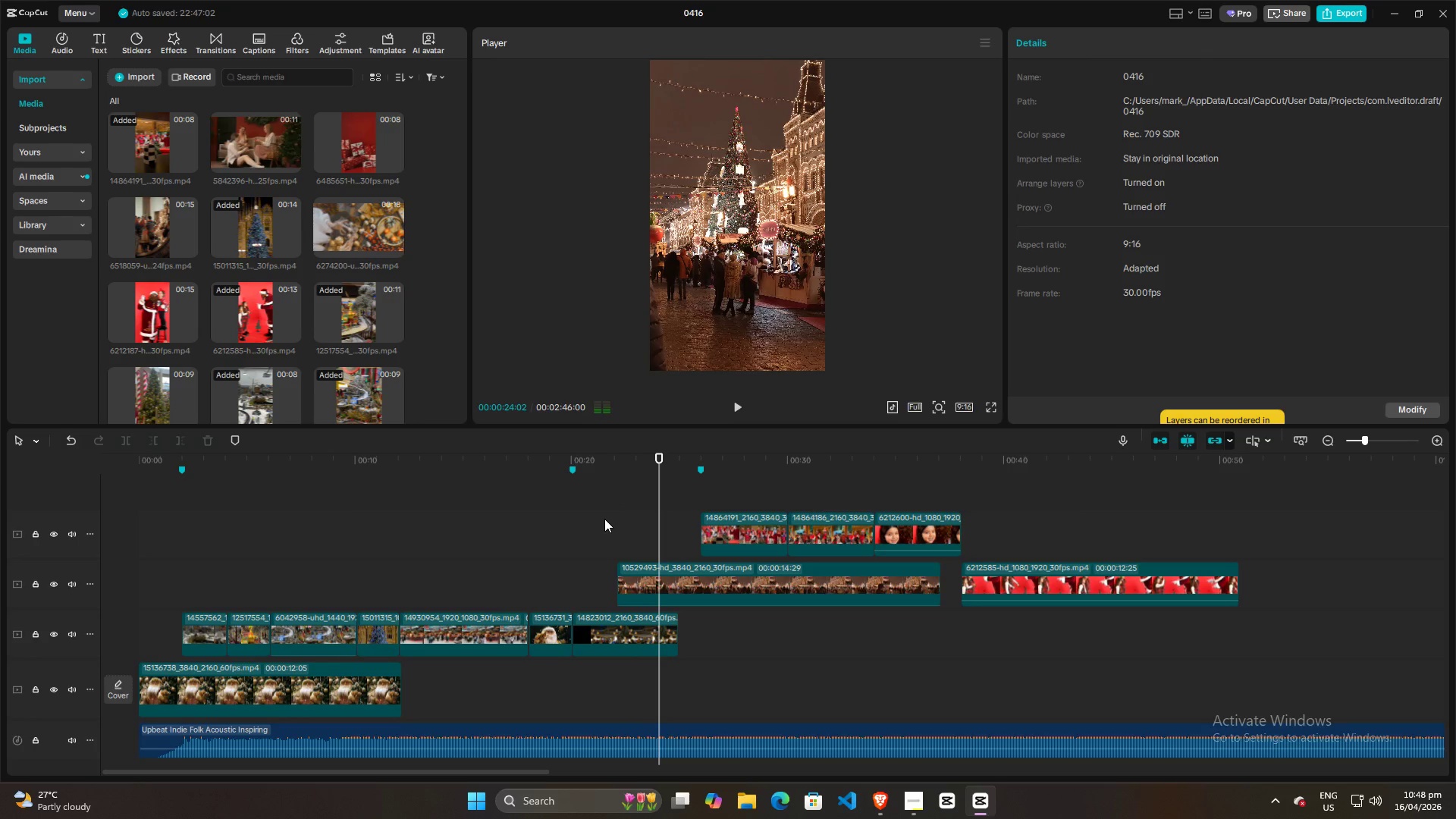 
key(Space)
 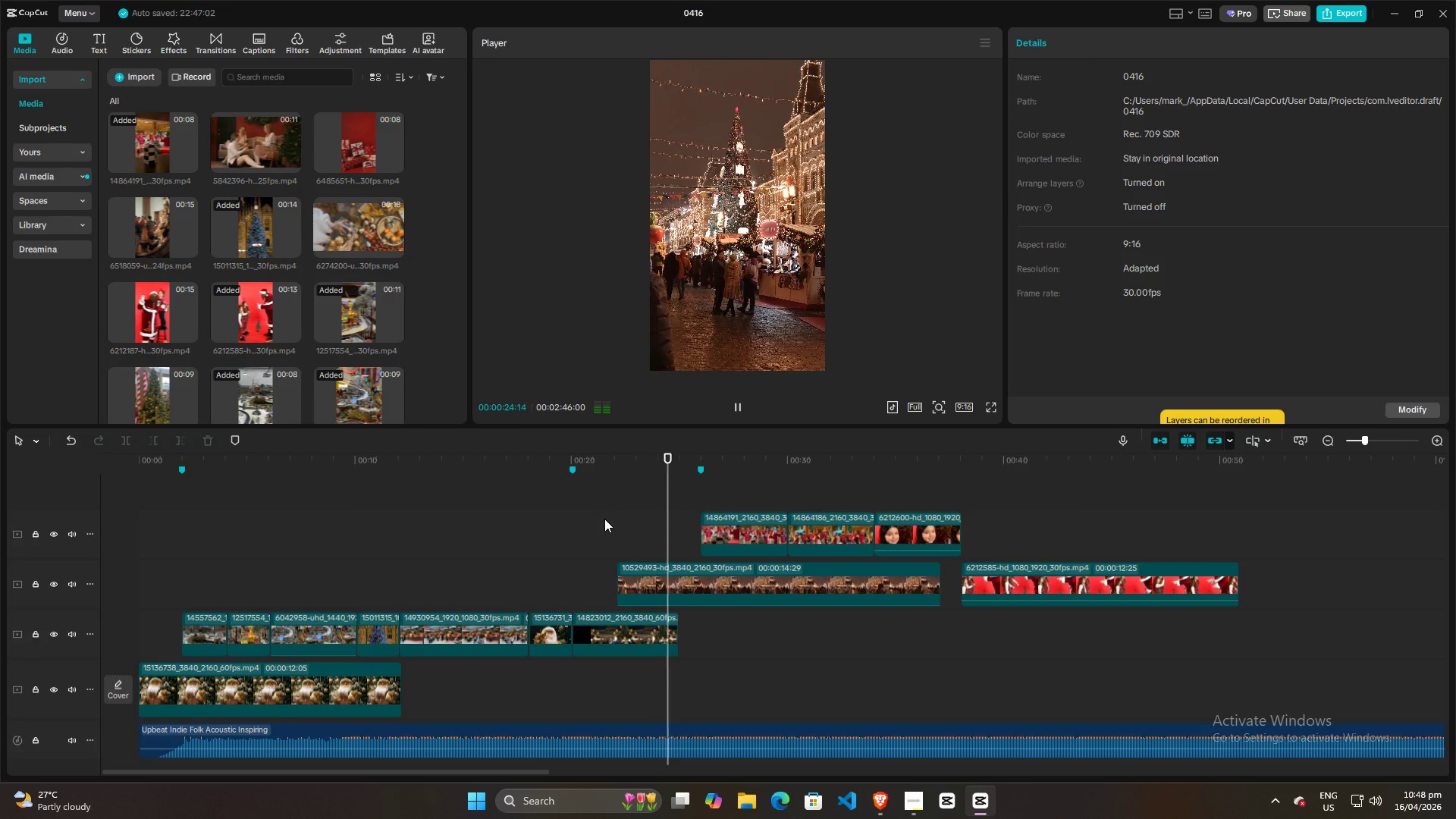 
key(Space)
 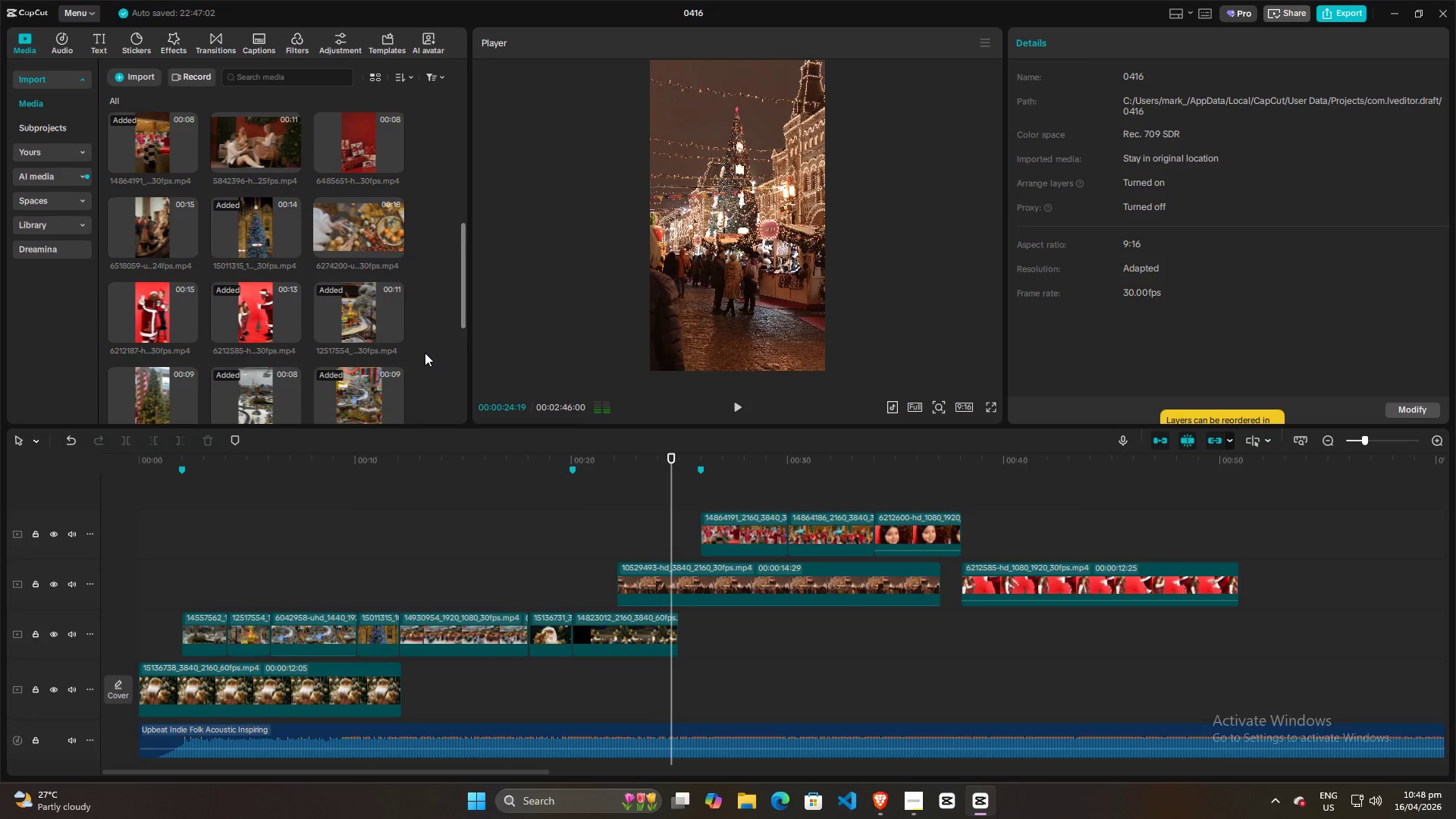 
scroll: coordinate [422, 353], scroll_direction: down, amount: 6.0
 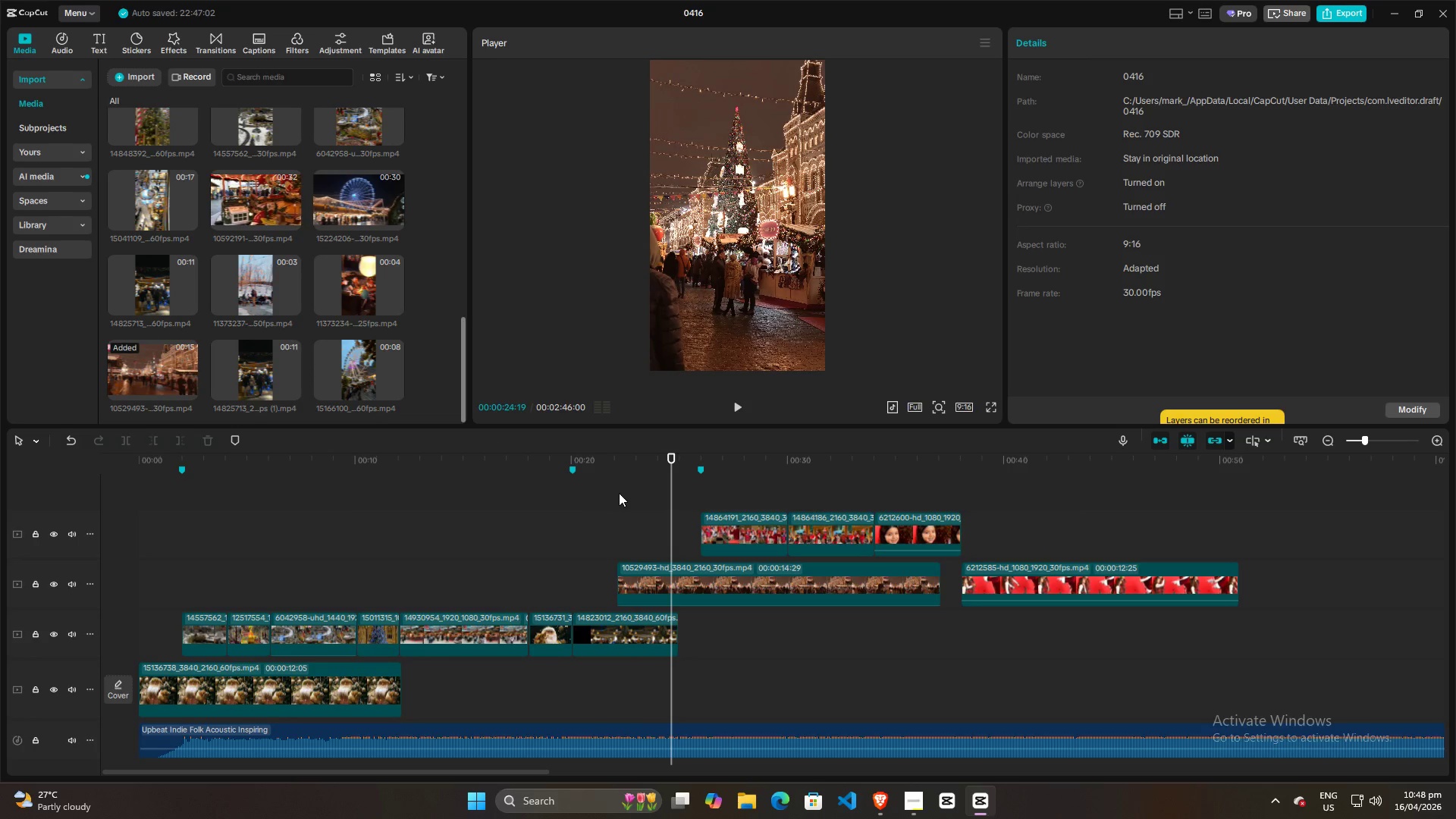 
left_click([619, 512])
 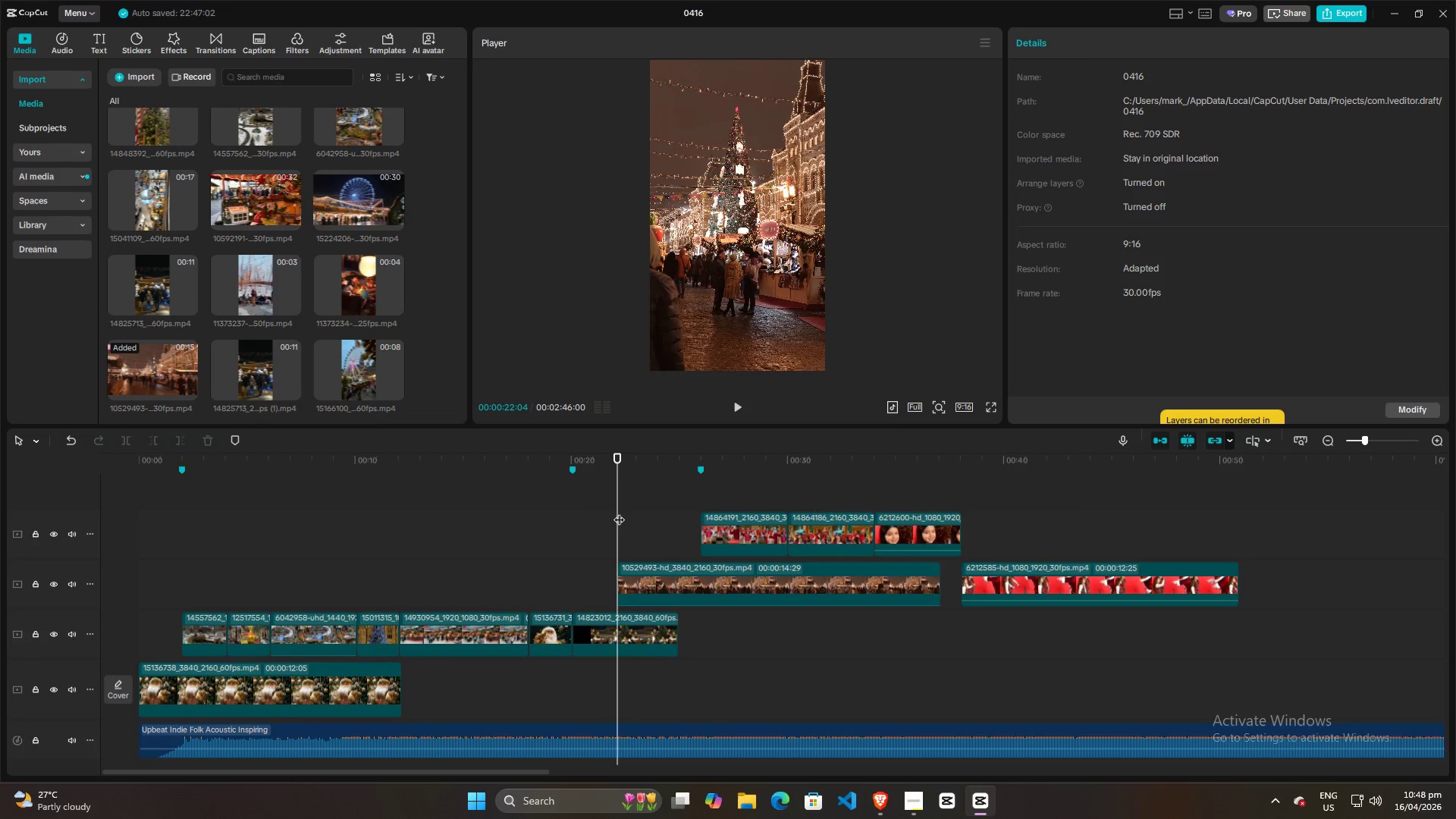 
key(Space)
 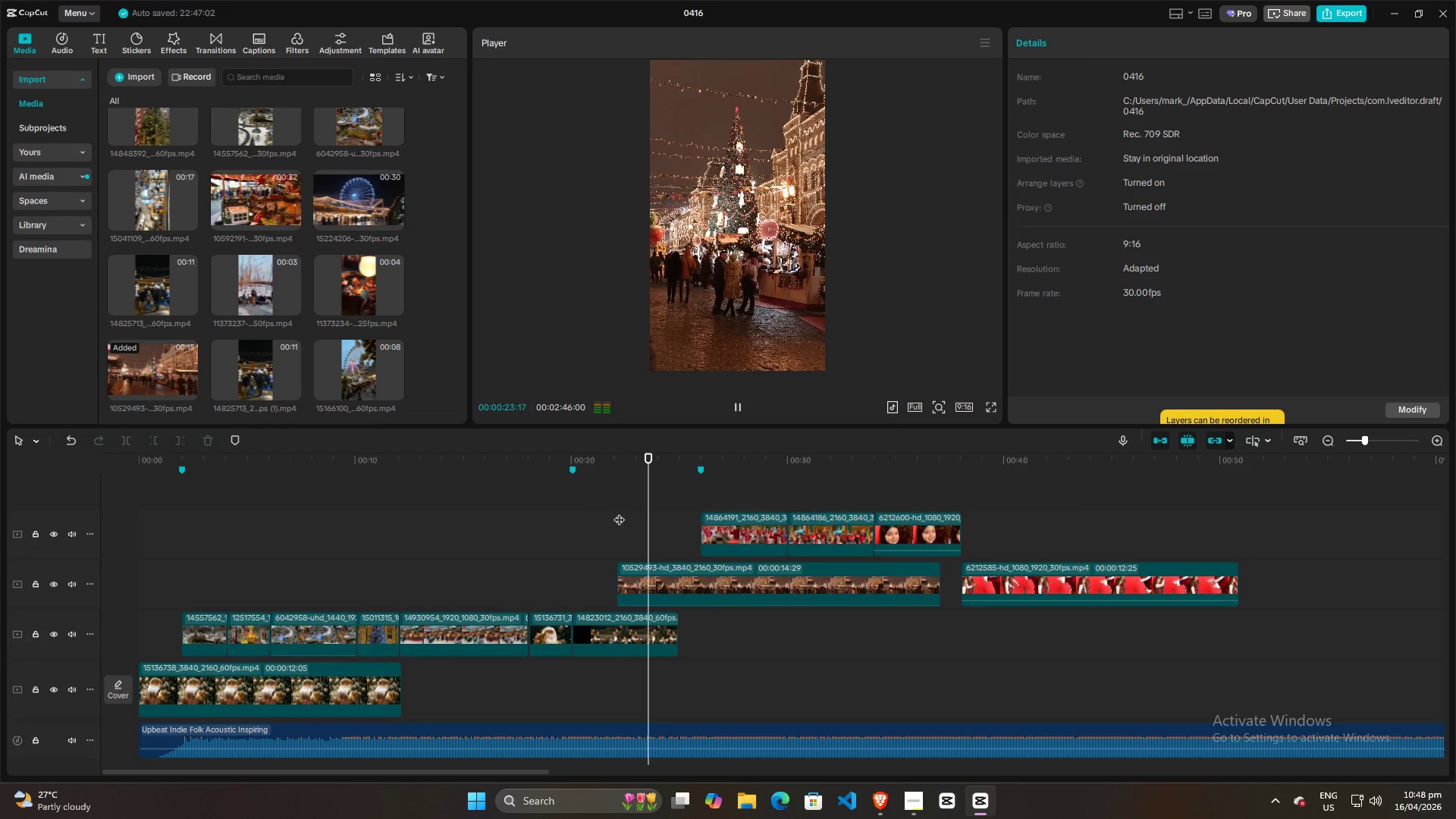 
key(Space)
 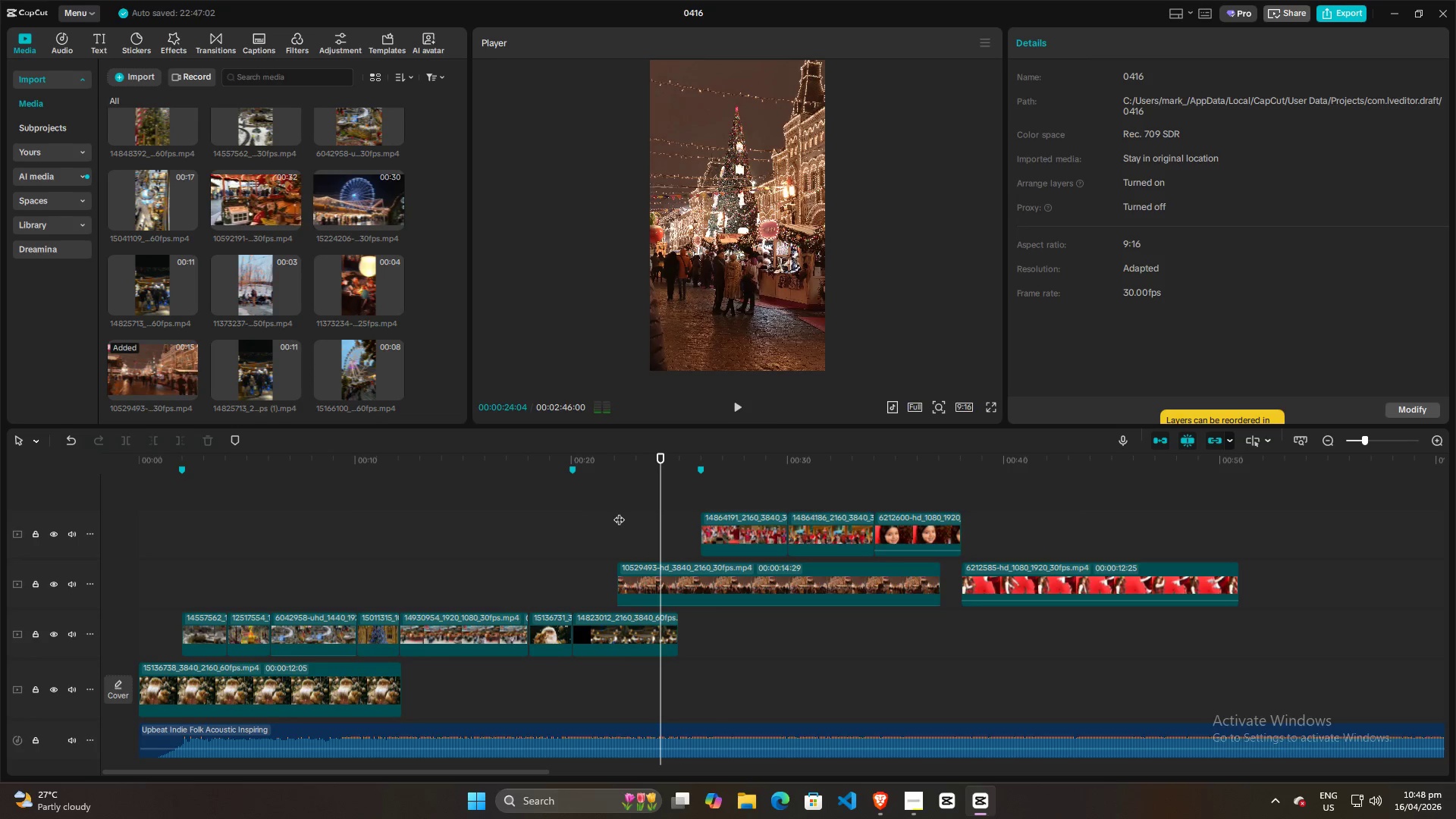 
key(Space)
 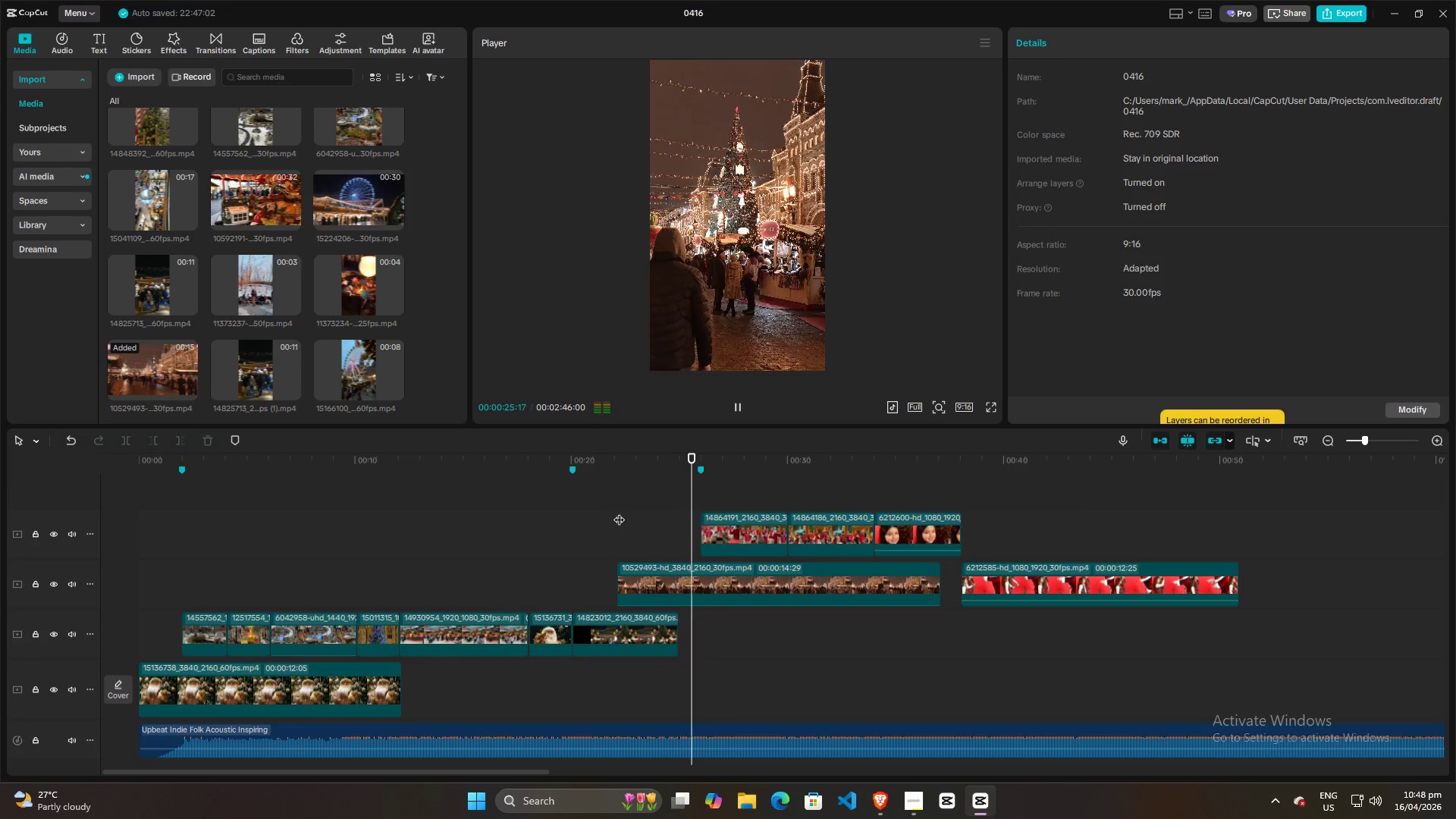 
key(Space)
 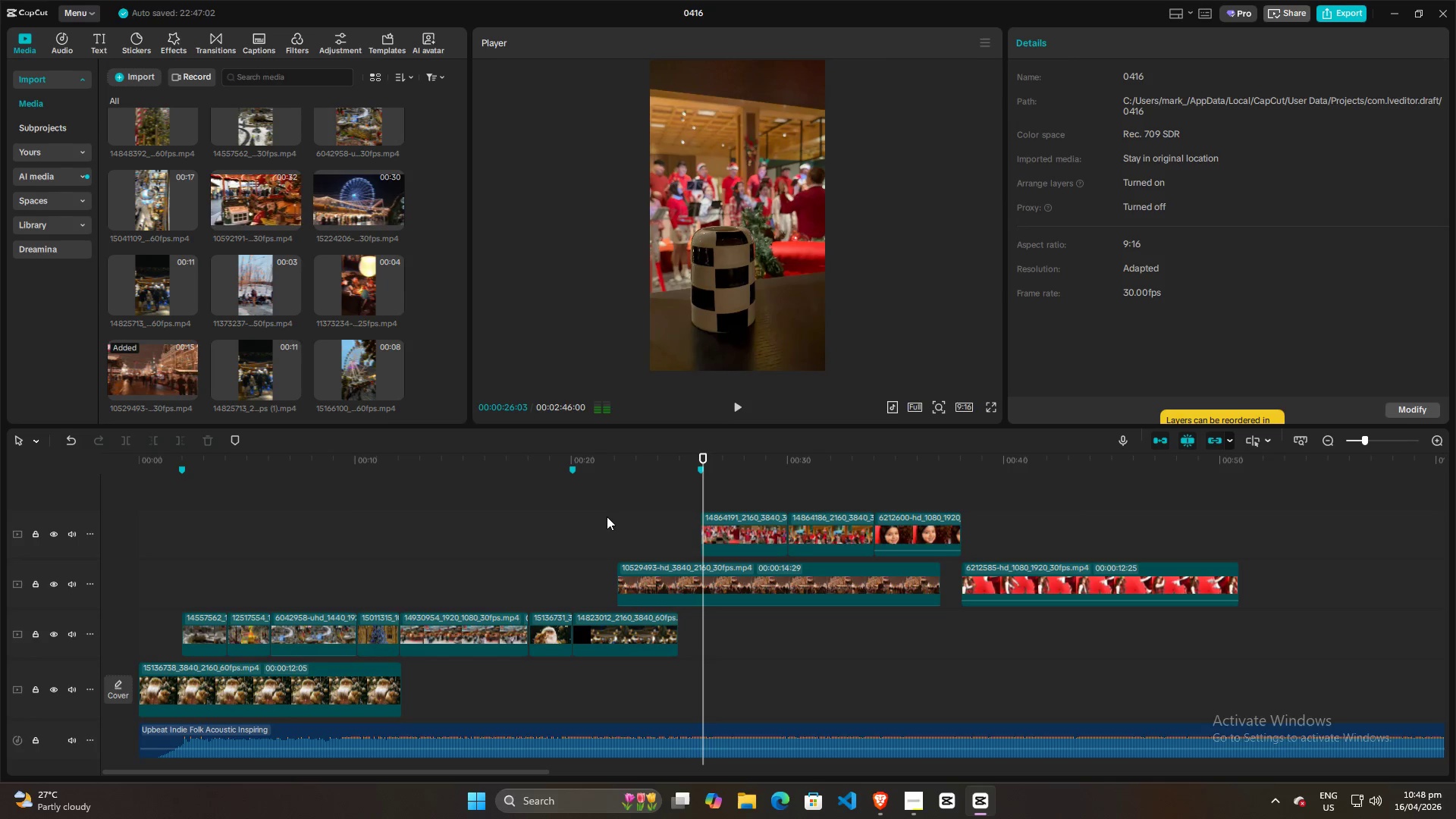 
left_click([606, 516])
 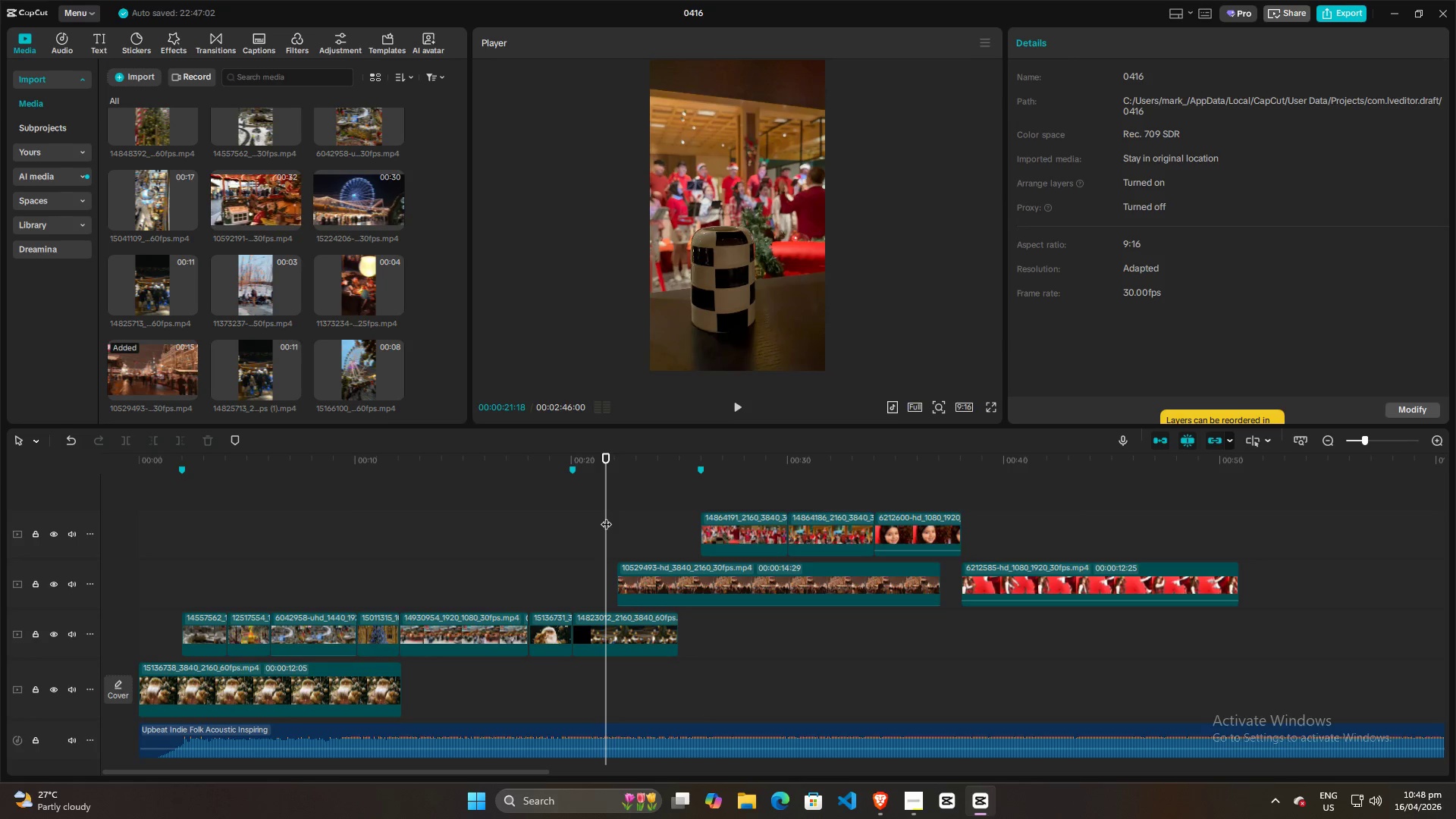 
key(Space)
 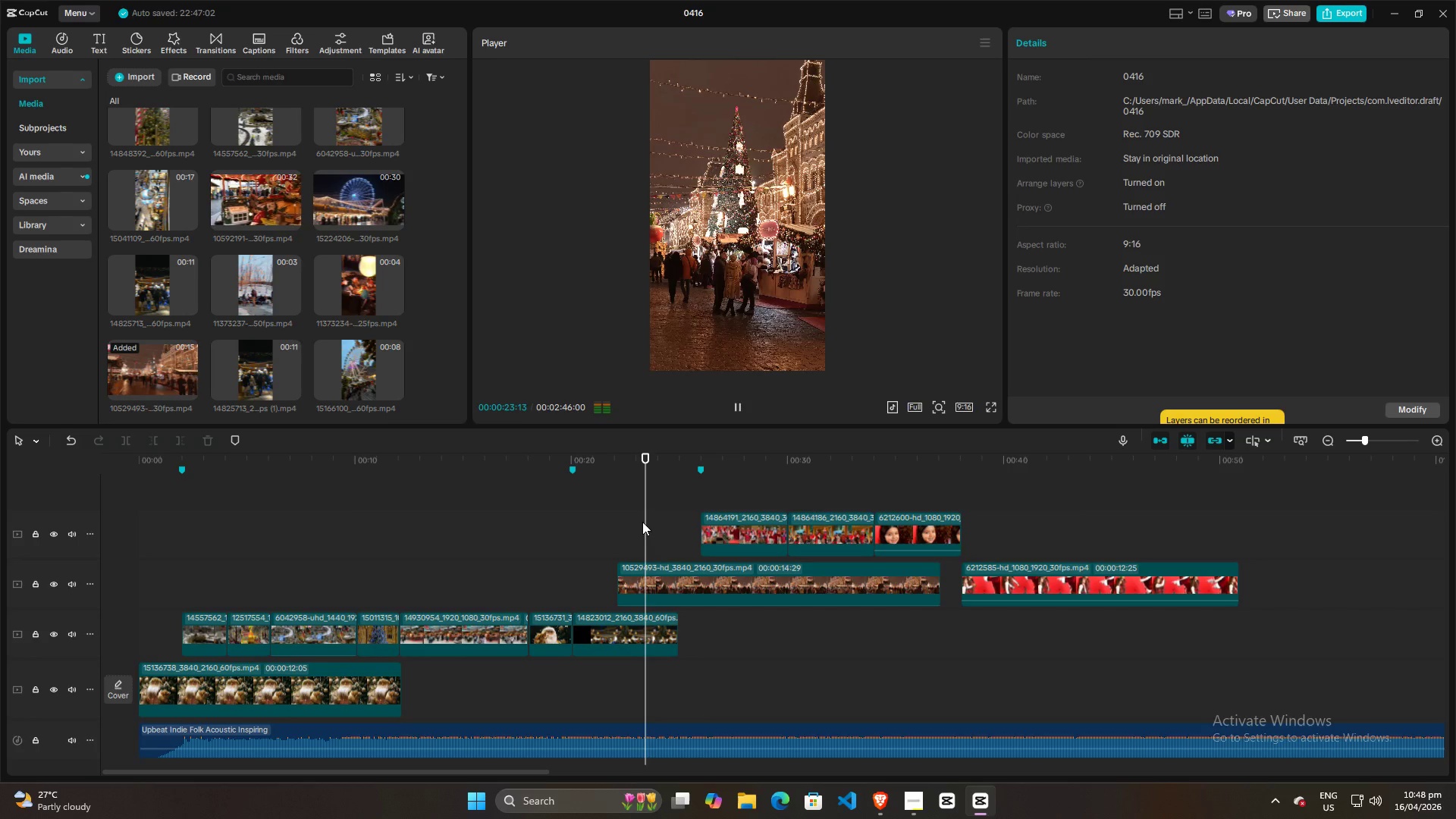 
key(Space)
 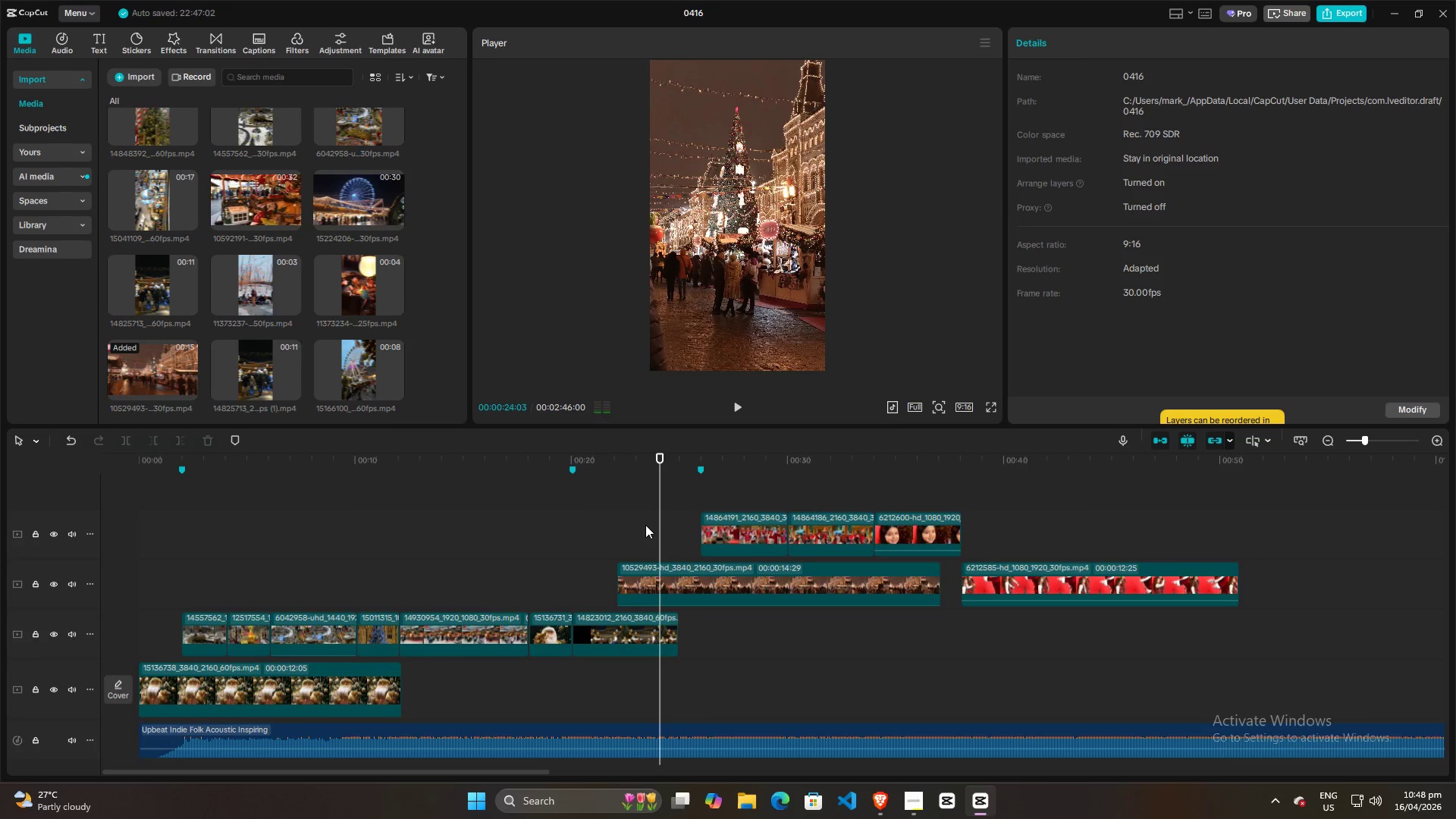 
key(Space)
 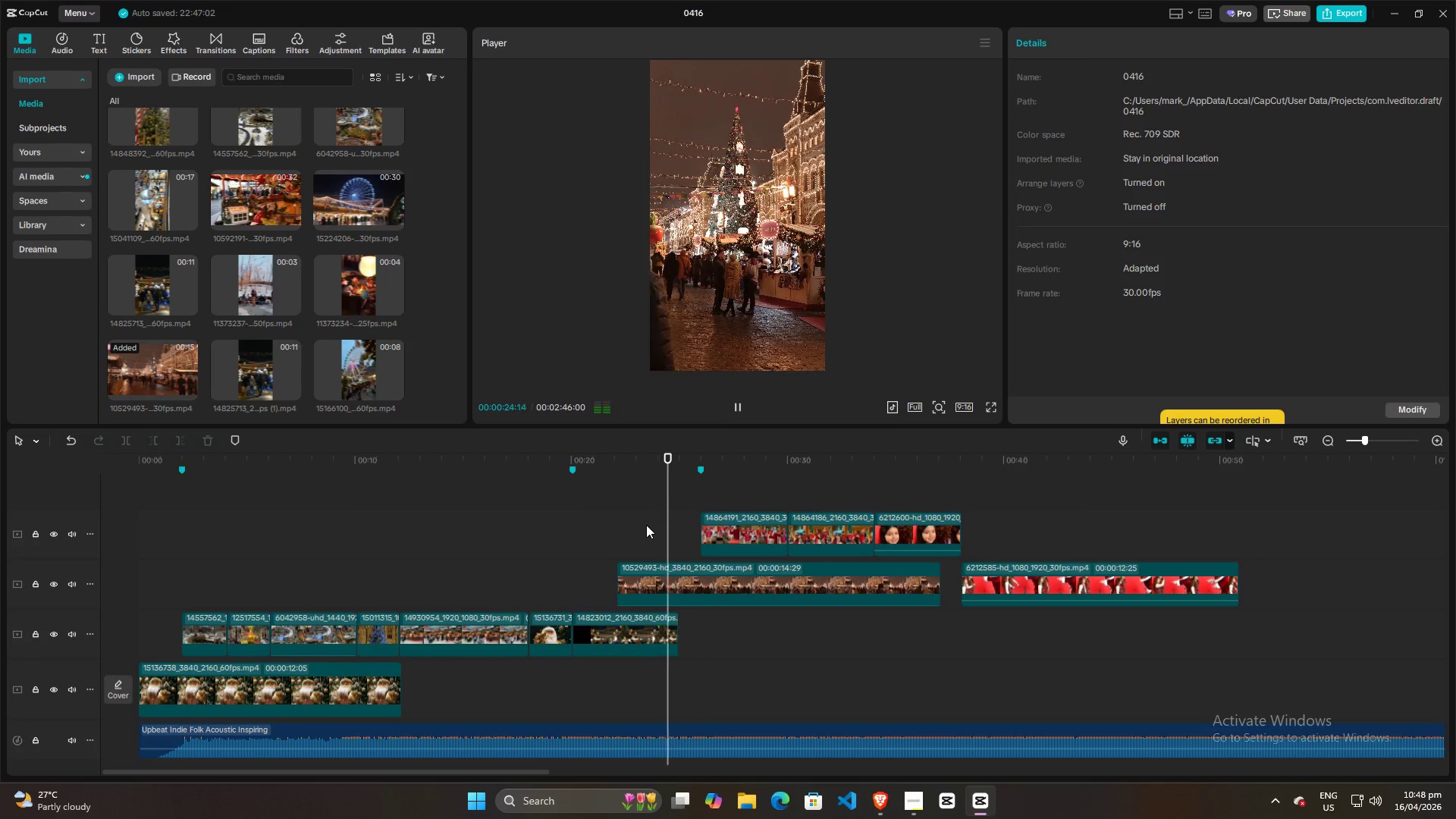 
key(Space)
 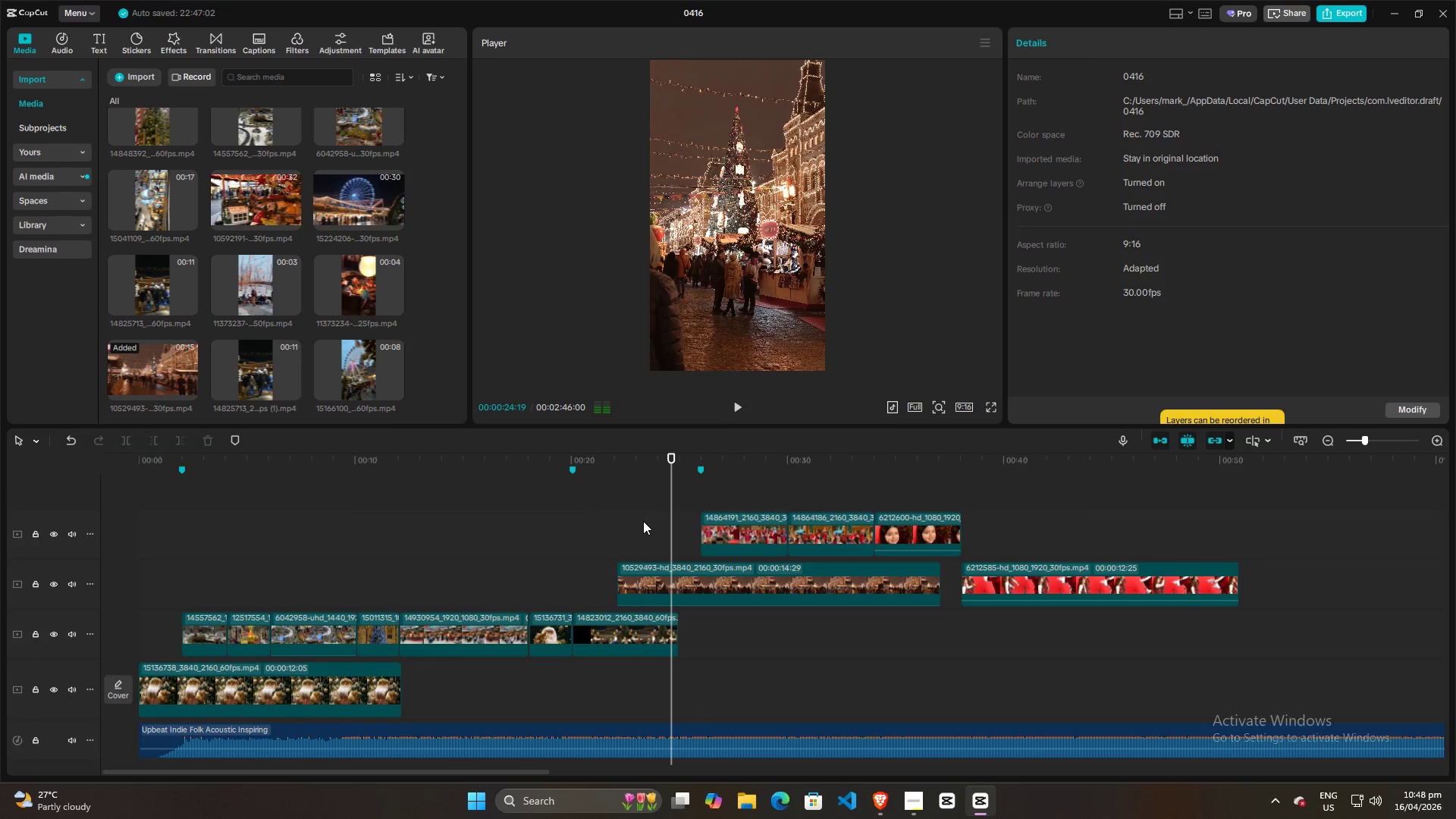 
left_click([643, 521])
 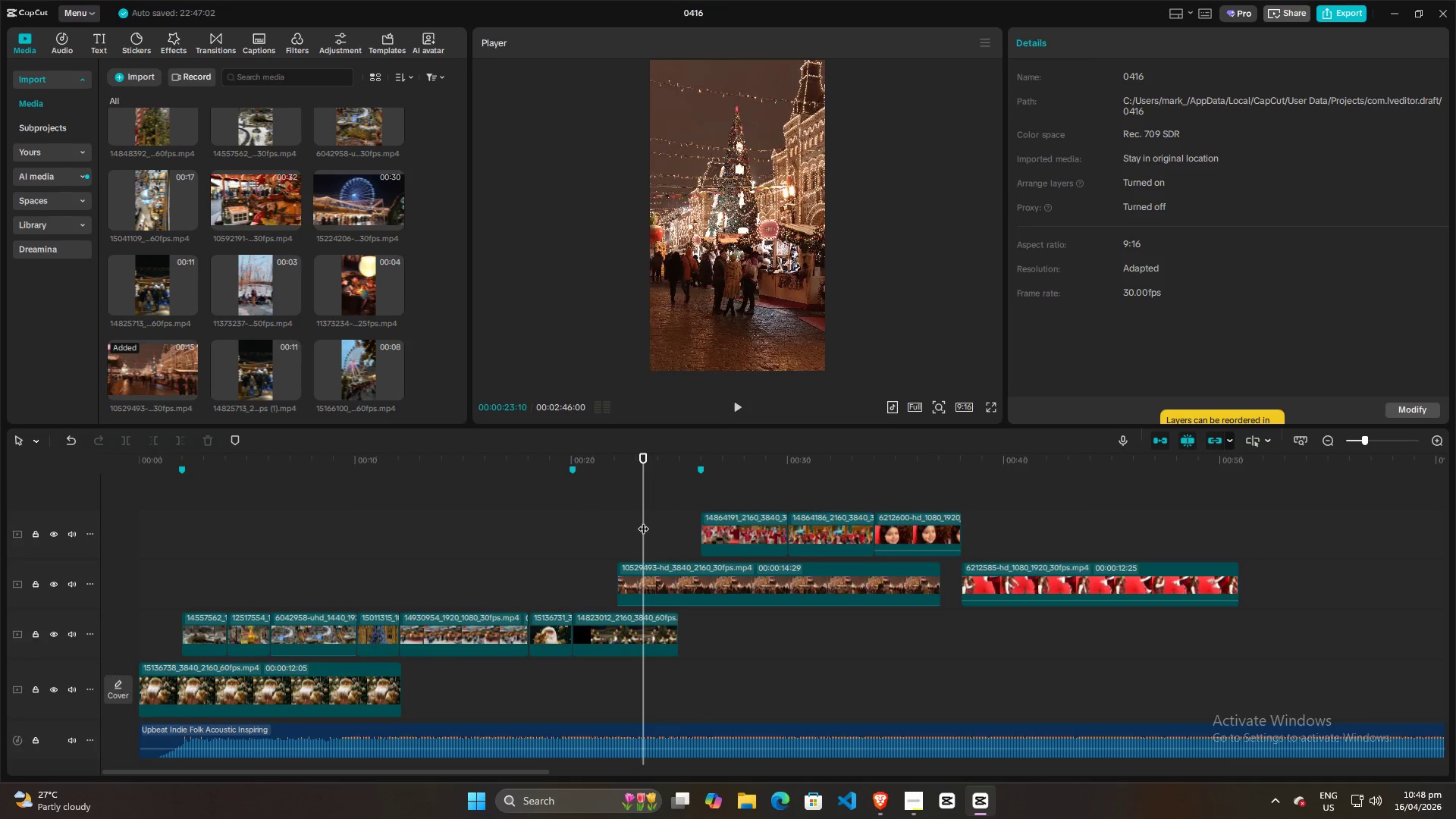 
key(Space)
 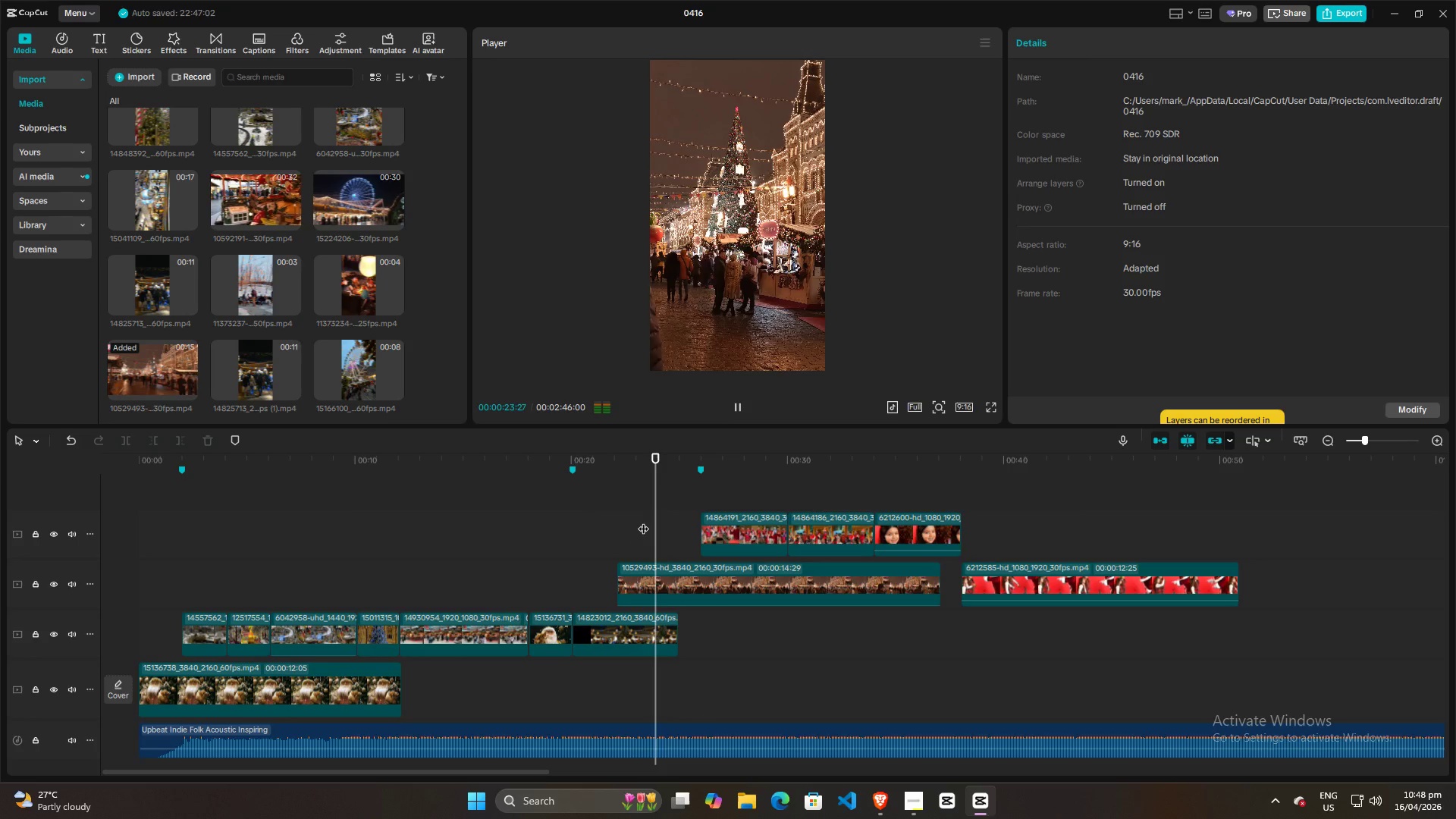 
key(Space)
 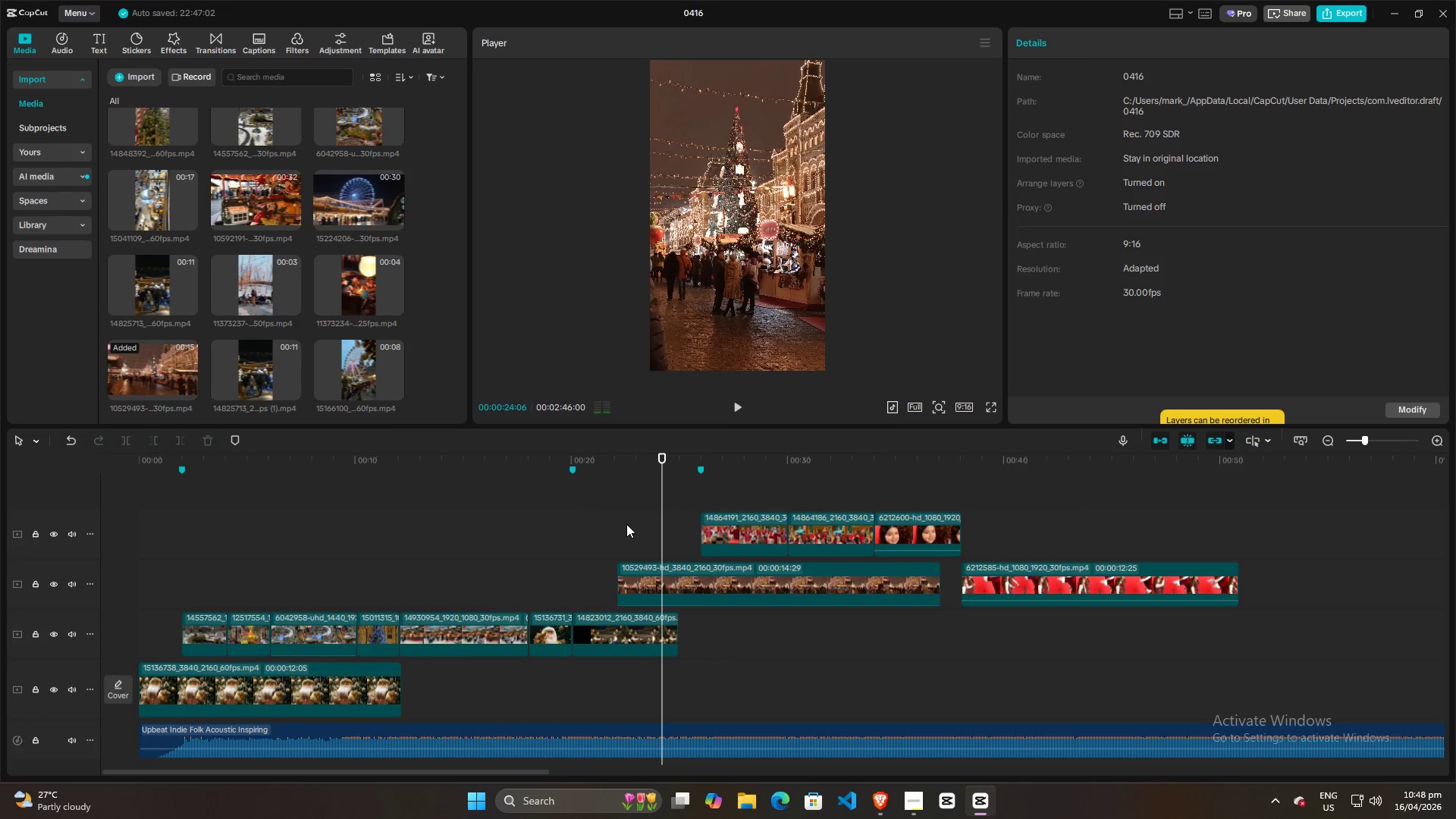 
left_click([624, 524])
 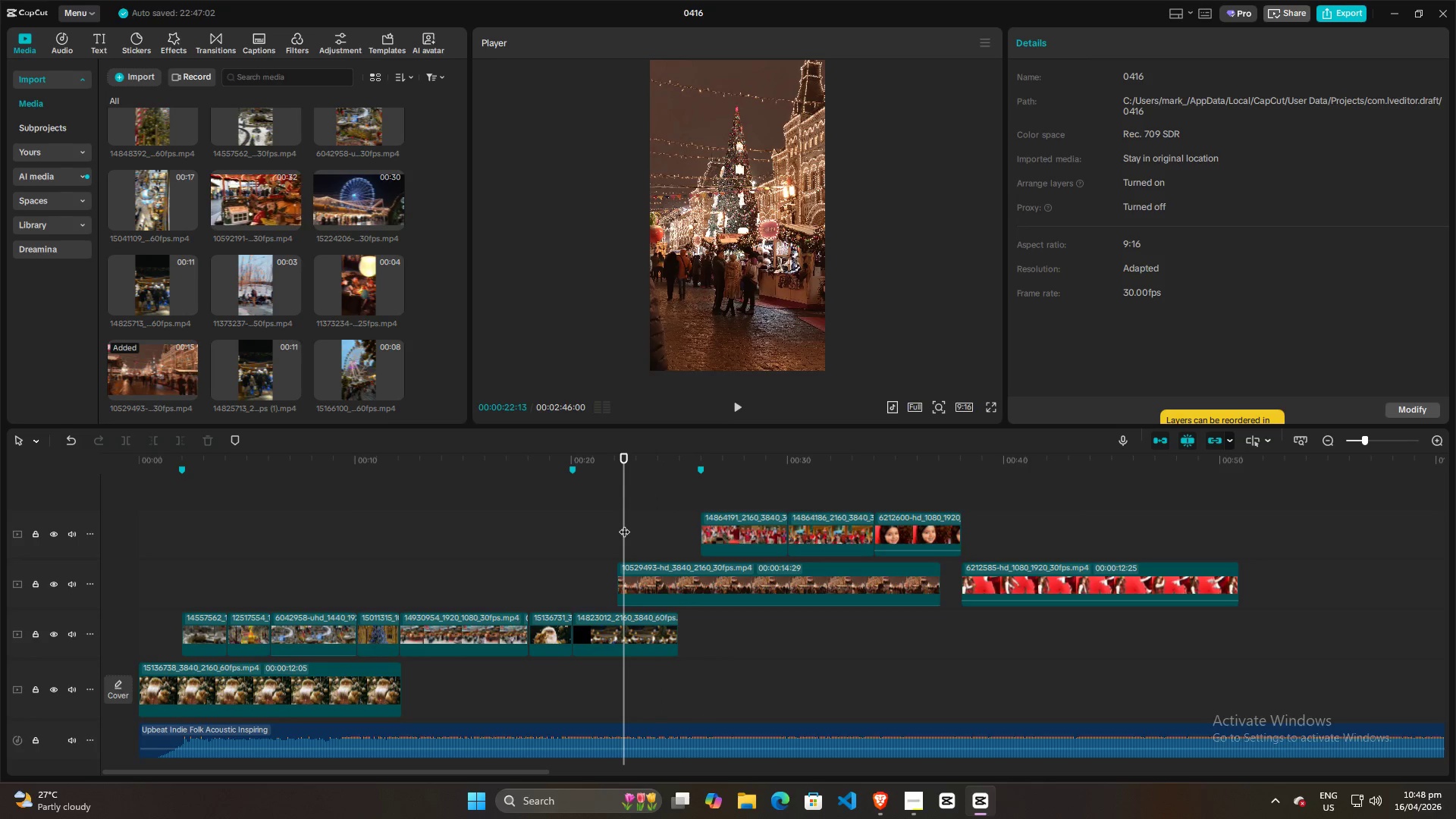 
key(Space)
 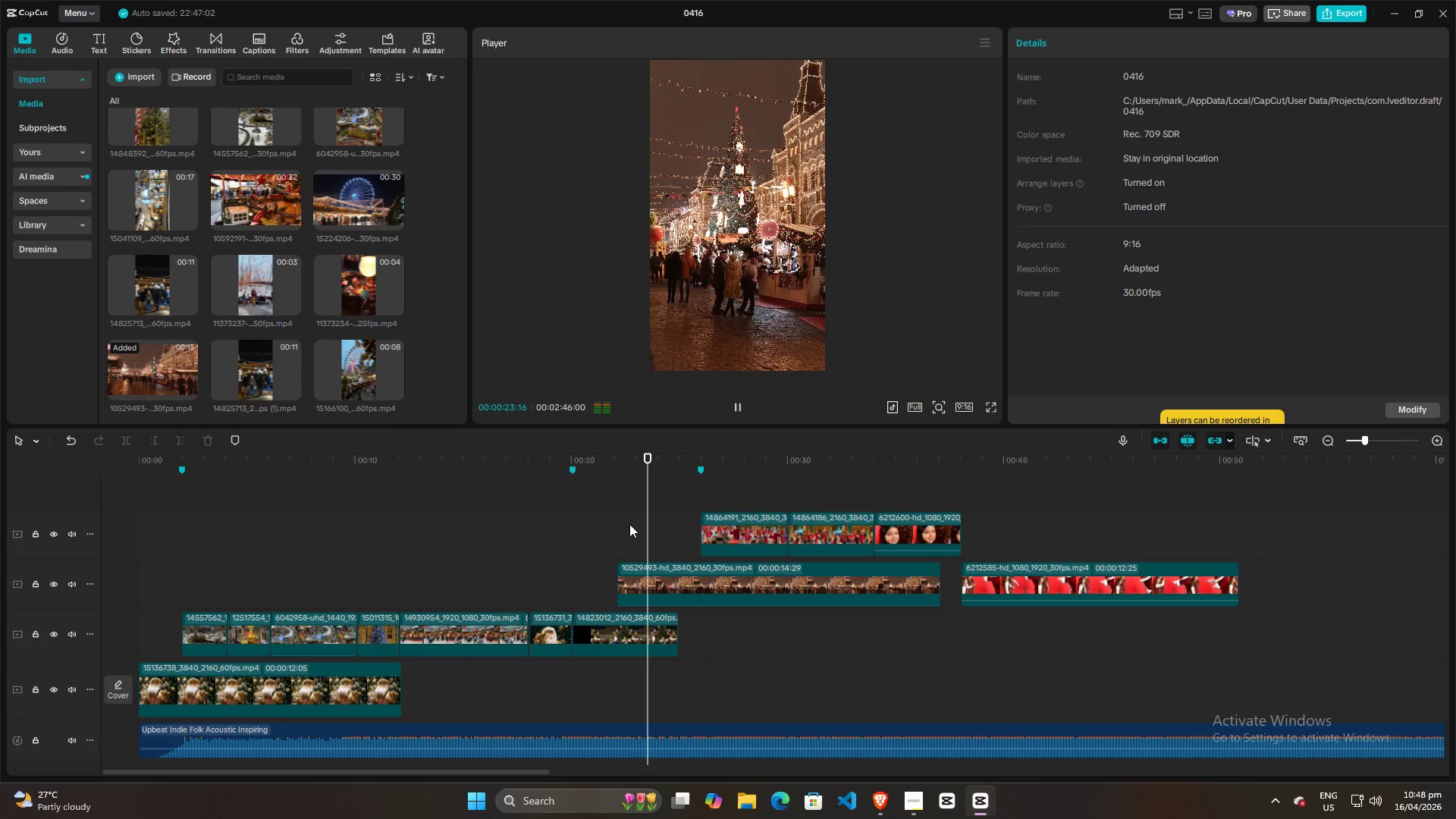 
key(Space)
 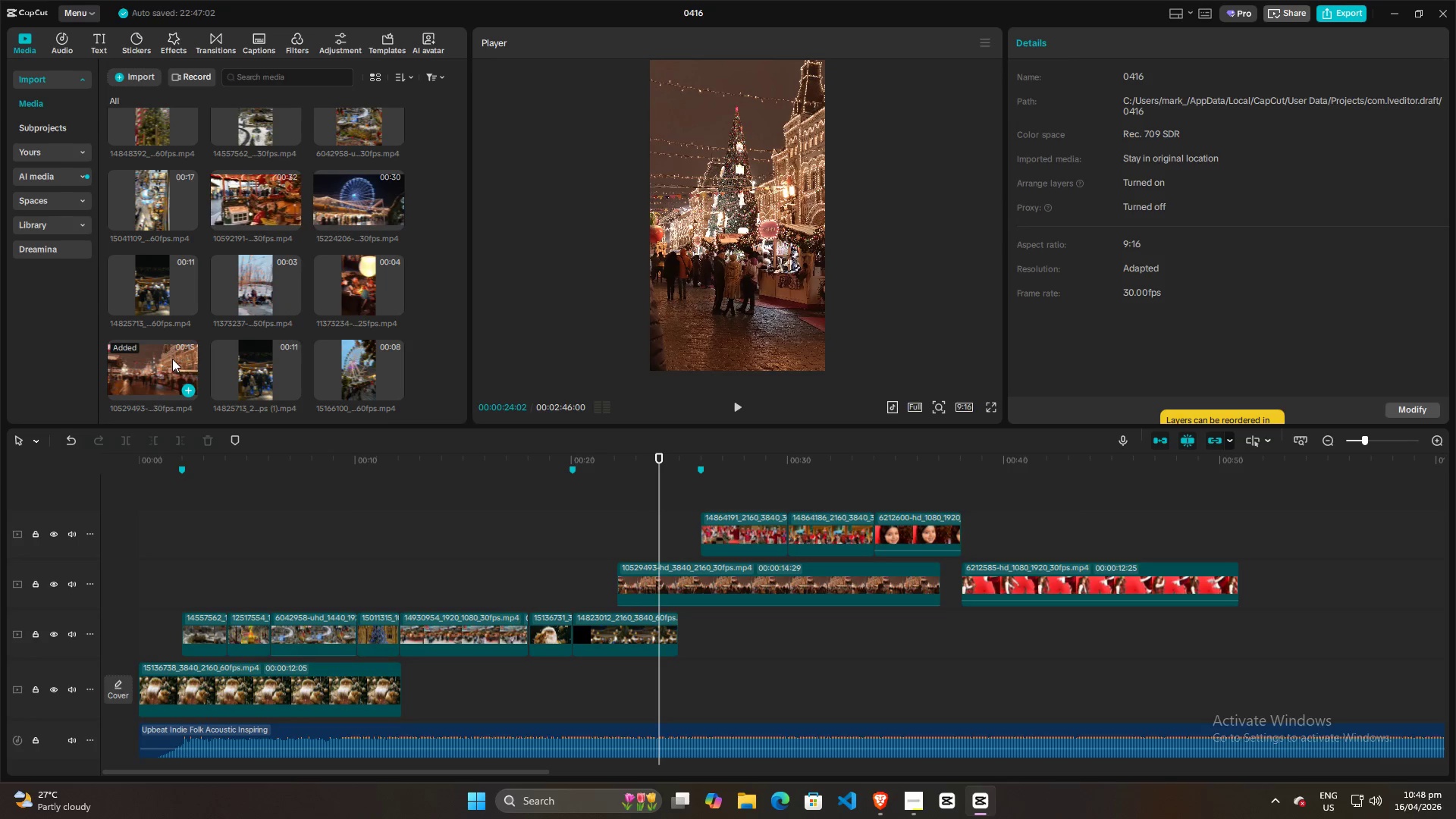 
left_click([335, 196])
 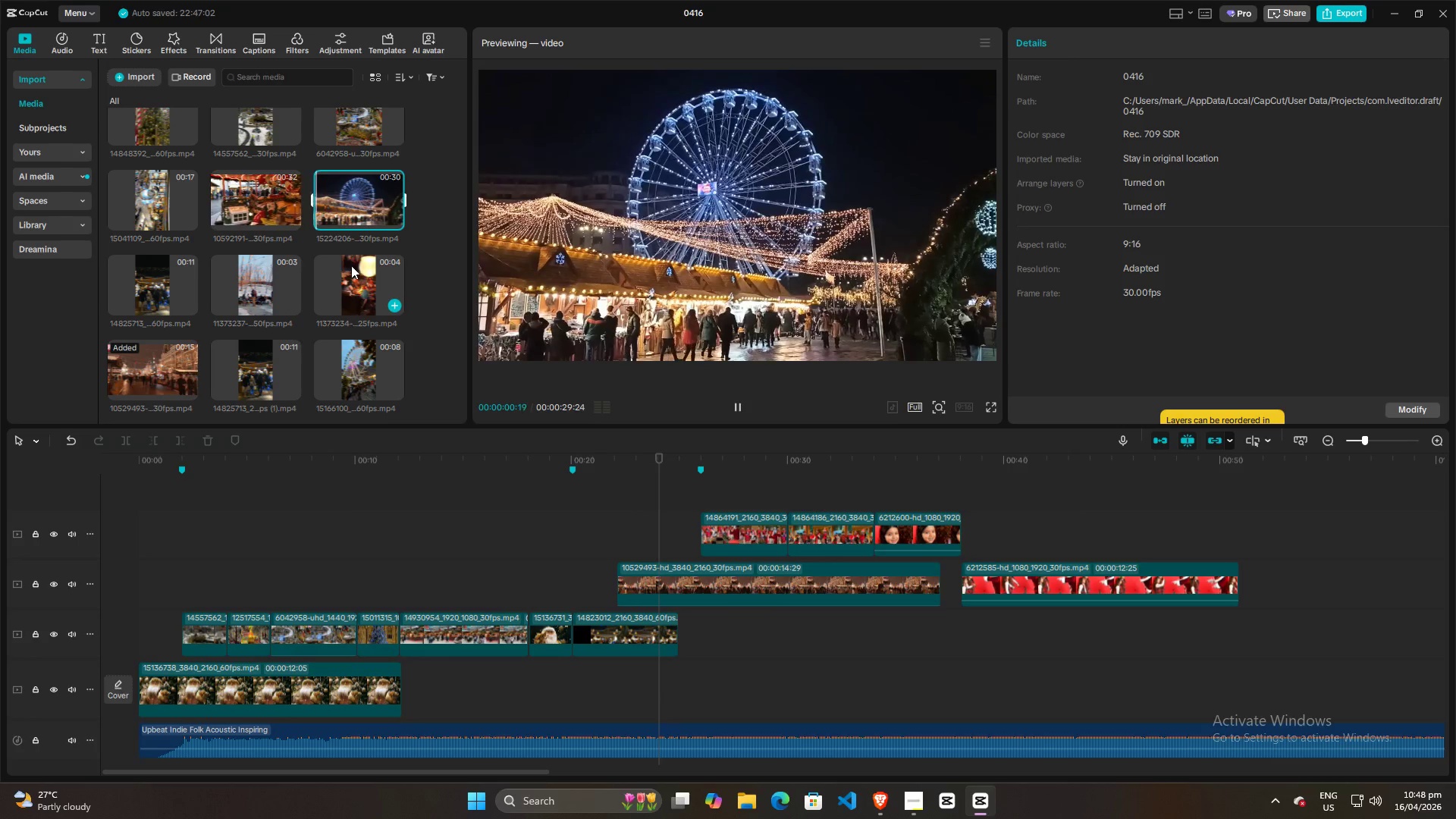 
scroll: coordinate [351, 265], scroll_direction: up, amount: 1.0
 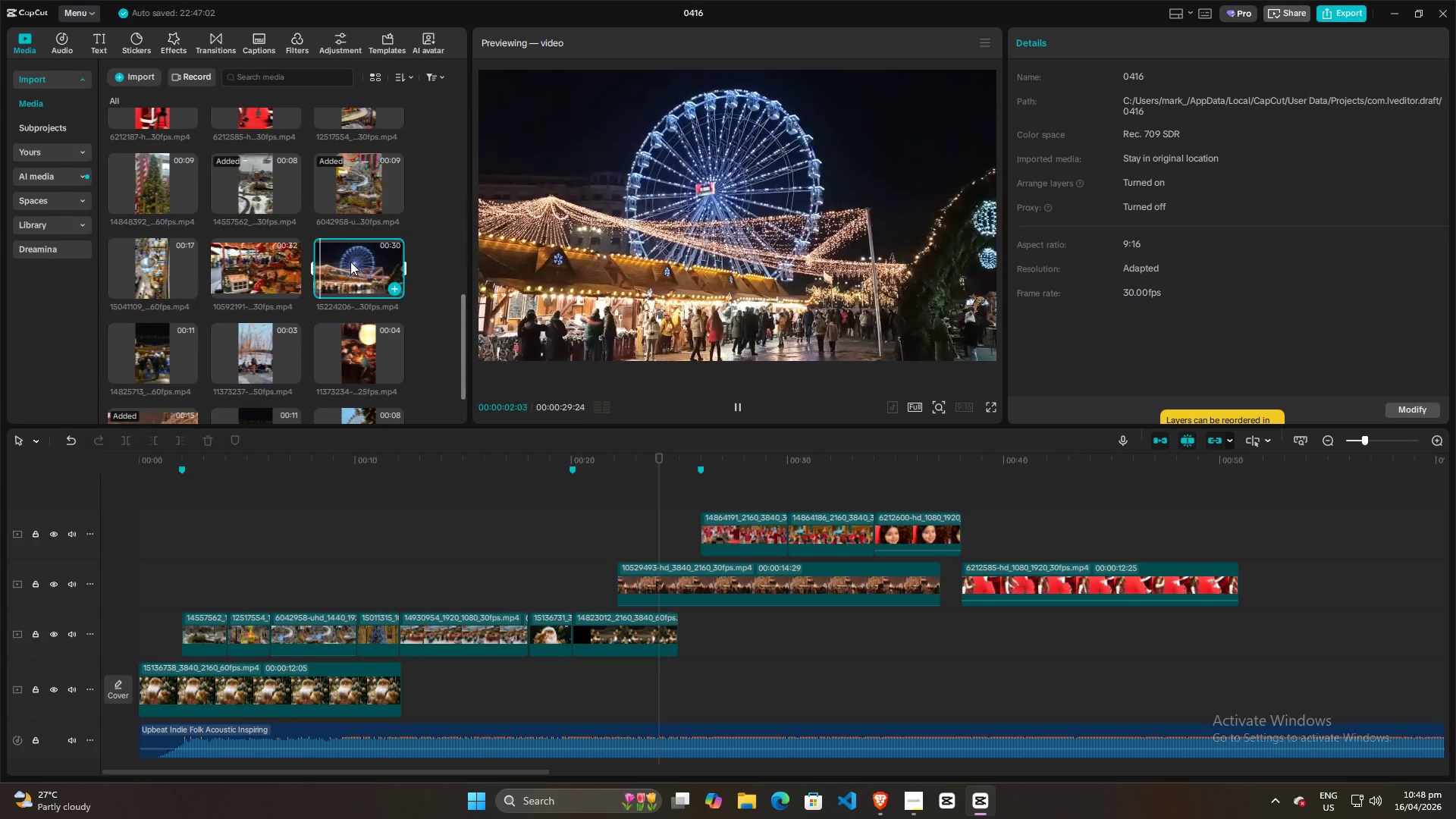 
left_click_drag(start_coordinate=[350, 262], to_coordinate=[663, 491])
 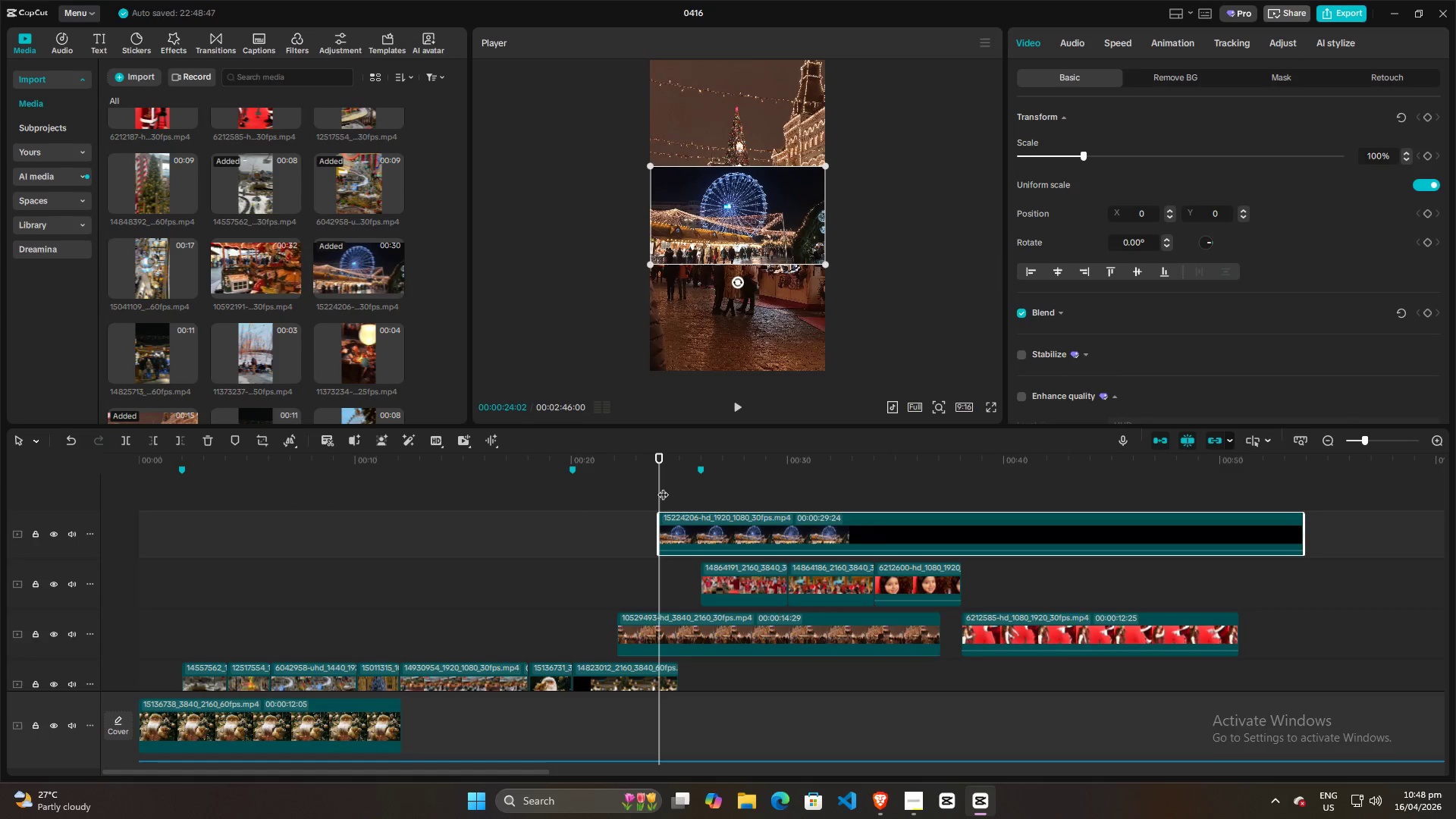 
left_click_drag(start_coordinate=[663, 487], to_coordinate=[792, 488])
 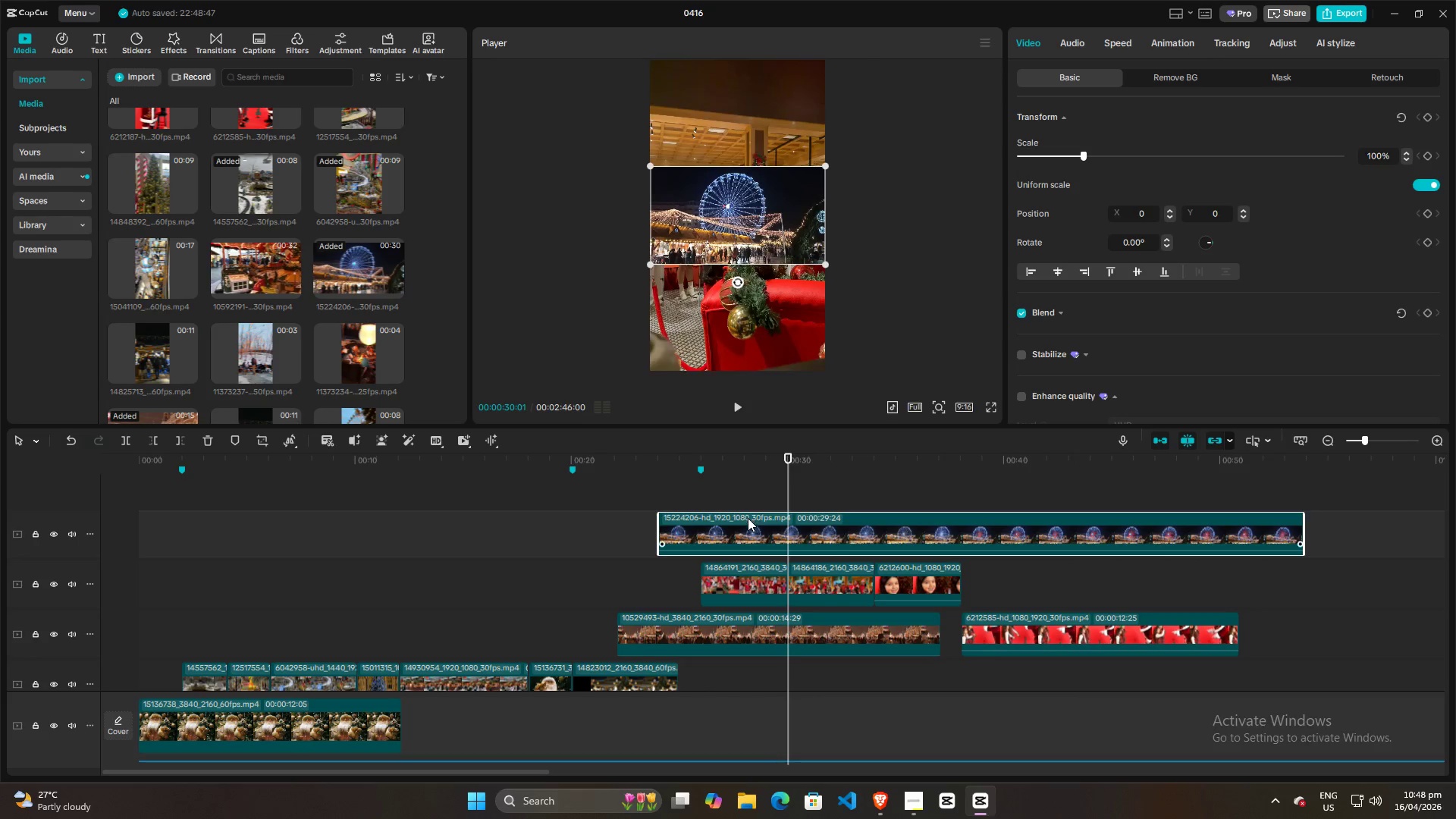 
left_click([748, 519])
 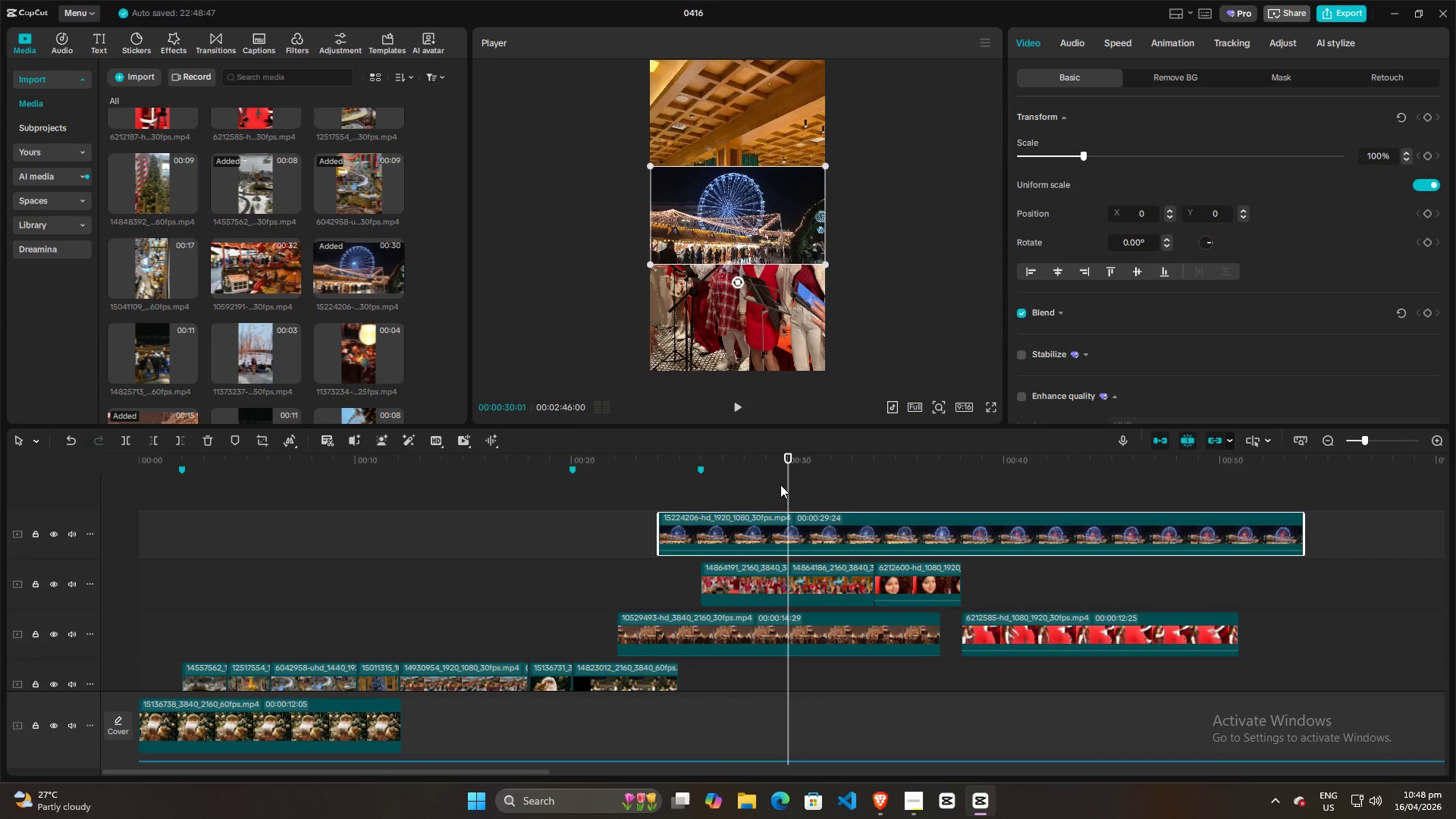 
left_click_drag(start_coordinate=[784, 483], to_coordinate=[704, 496])
 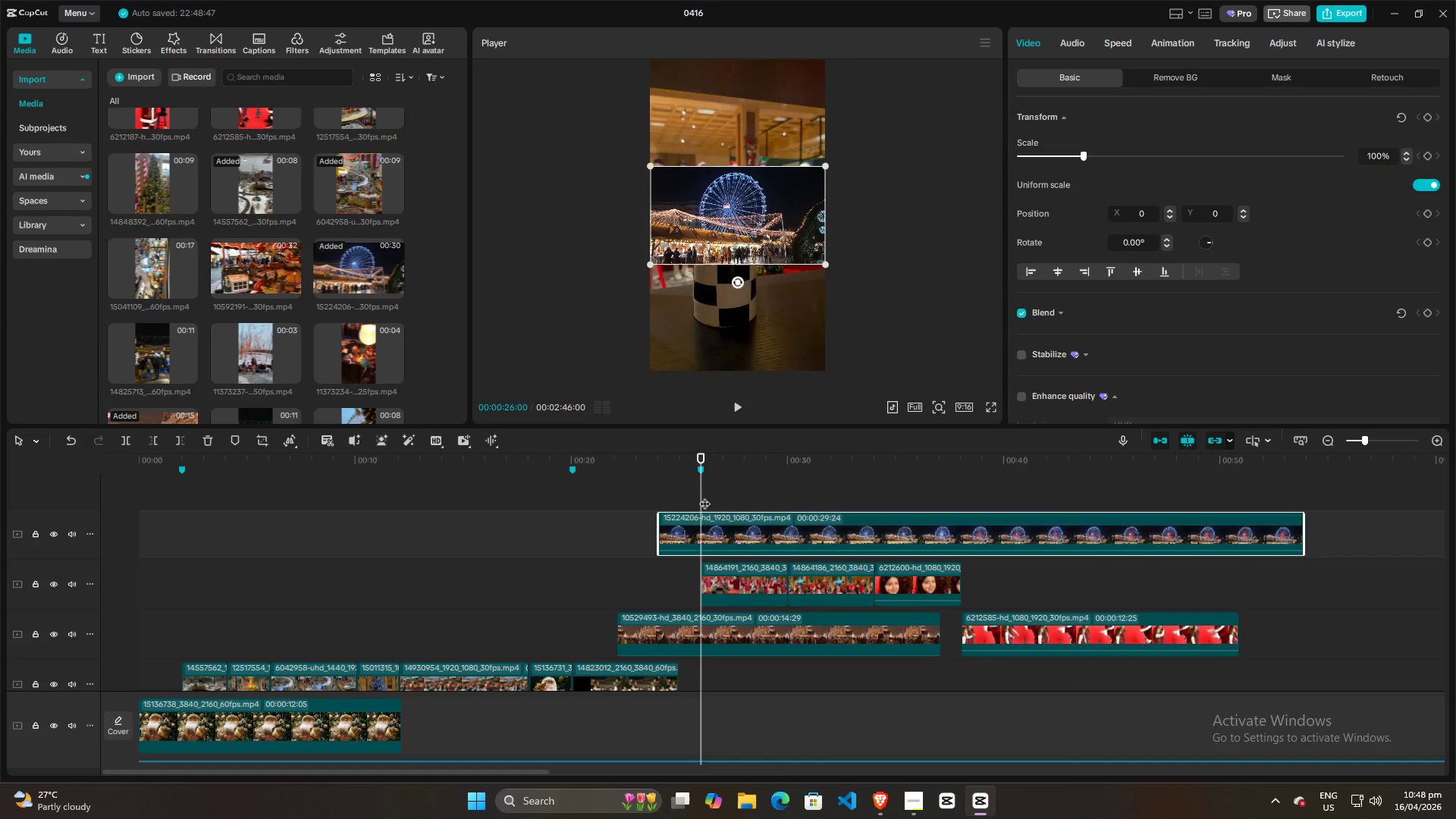 
key(W)
 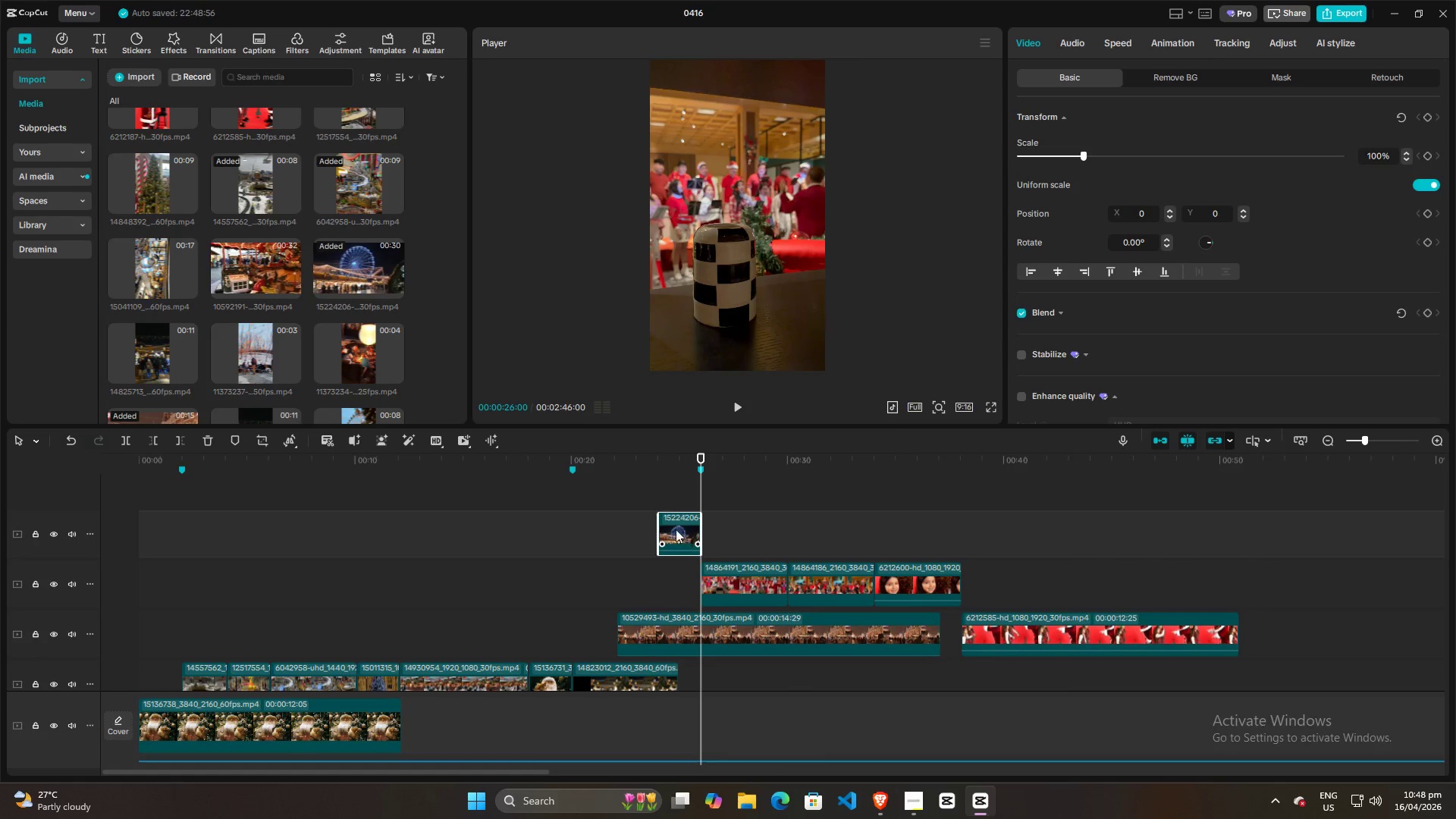 
left_click_drag(start_coordinate=[674, 526], to_coordinate=[675, 582])
 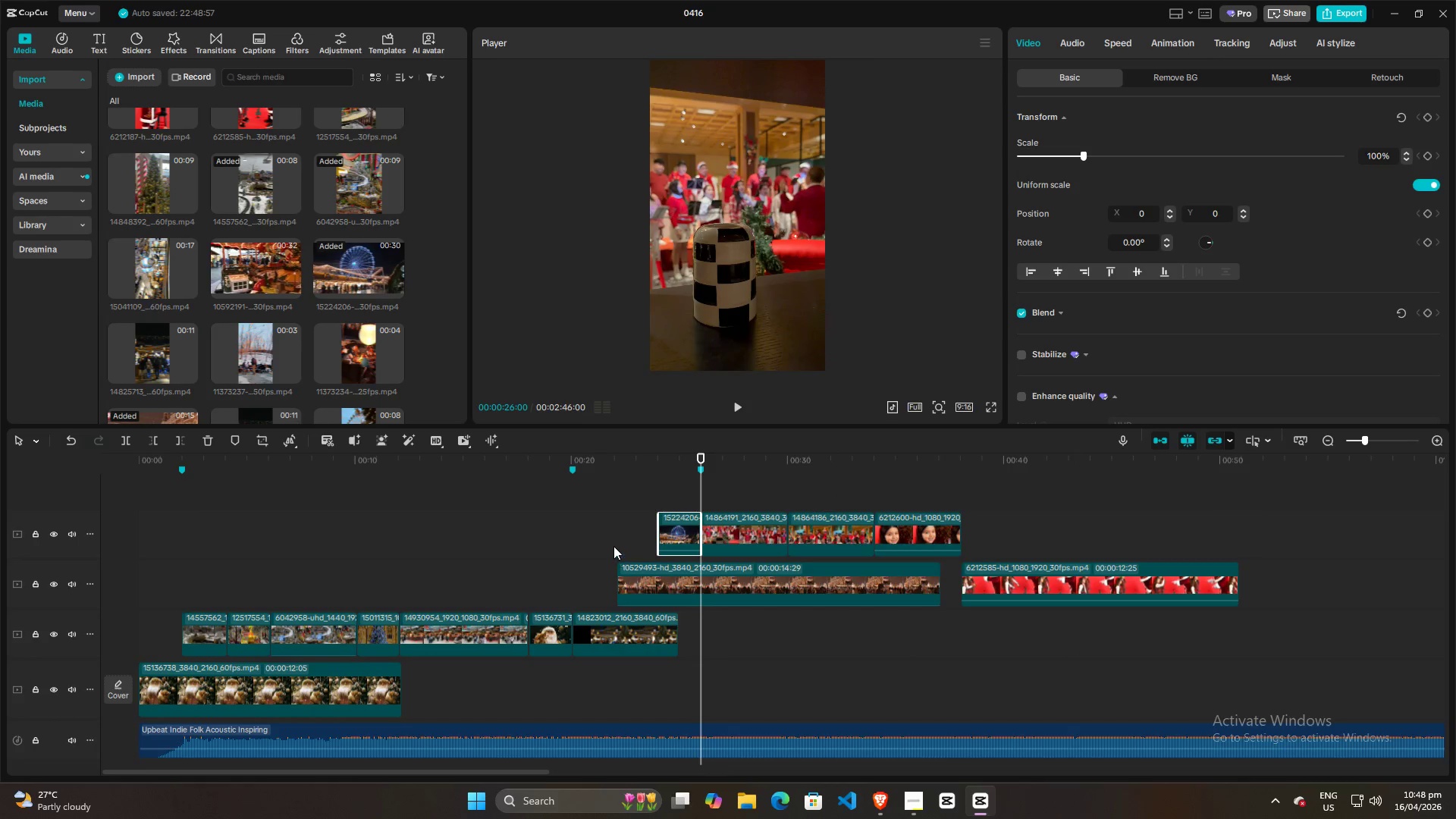 
left_click([615, 531])
 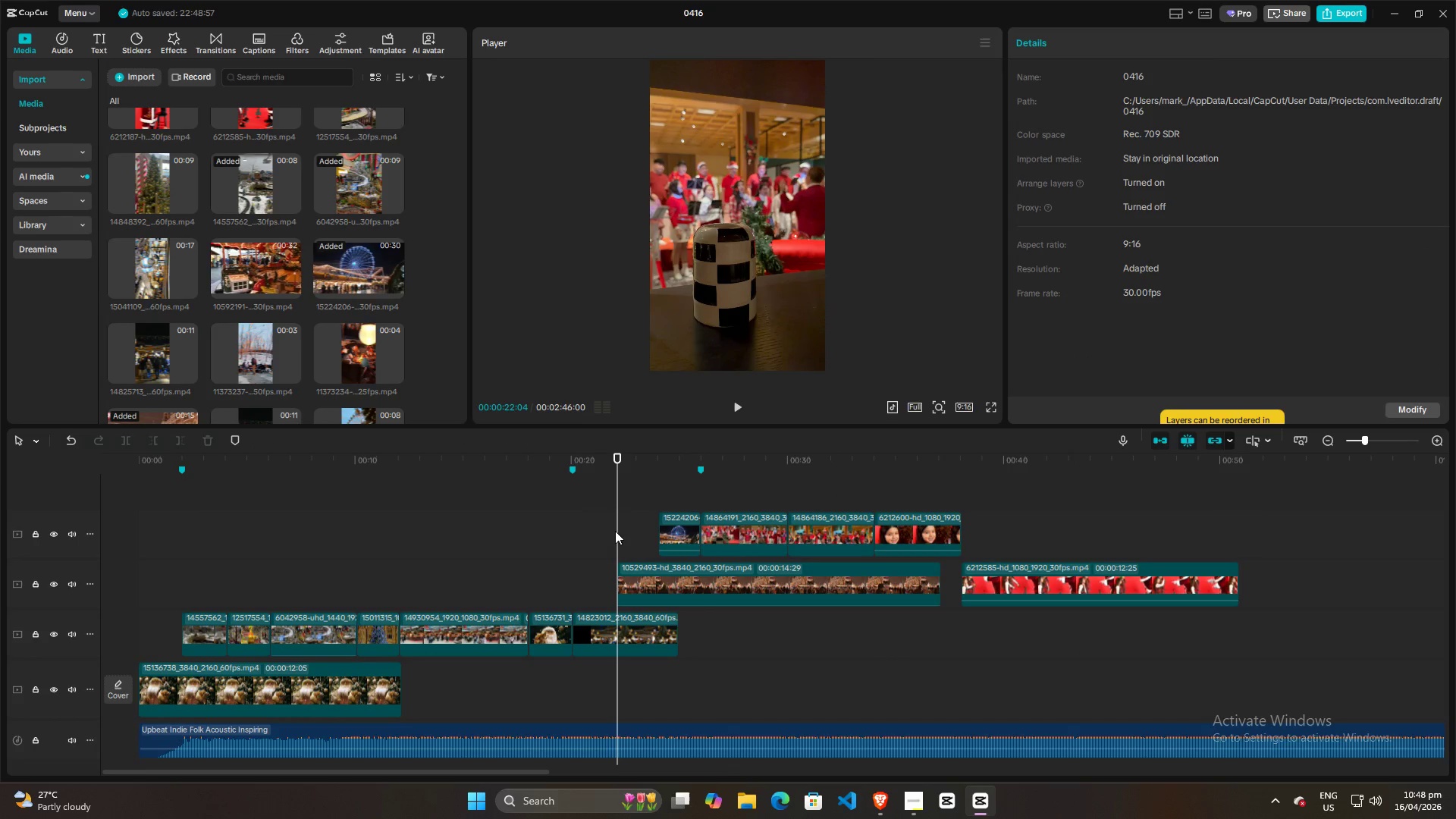 
key(Space)
 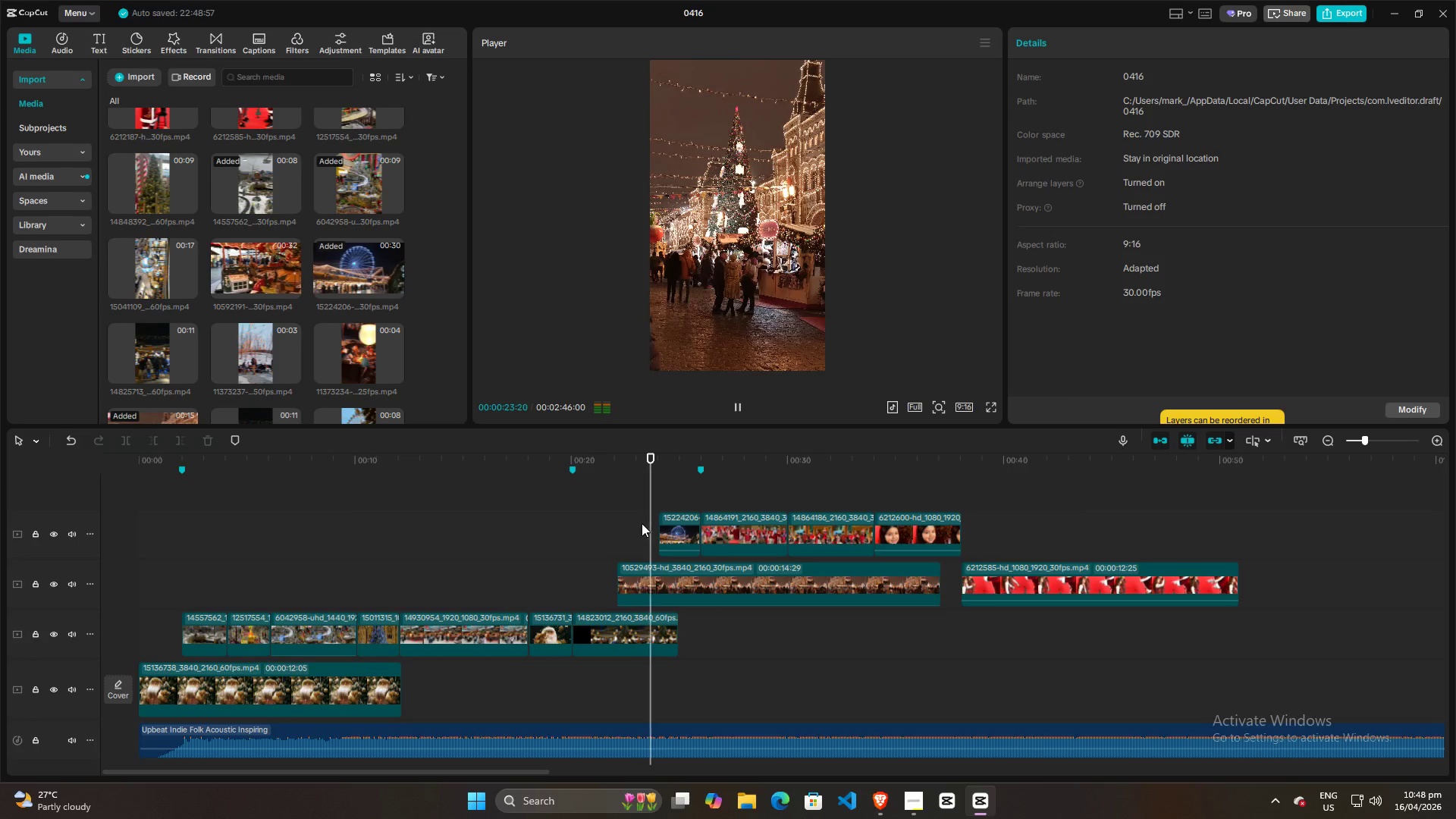 
key(Space)
 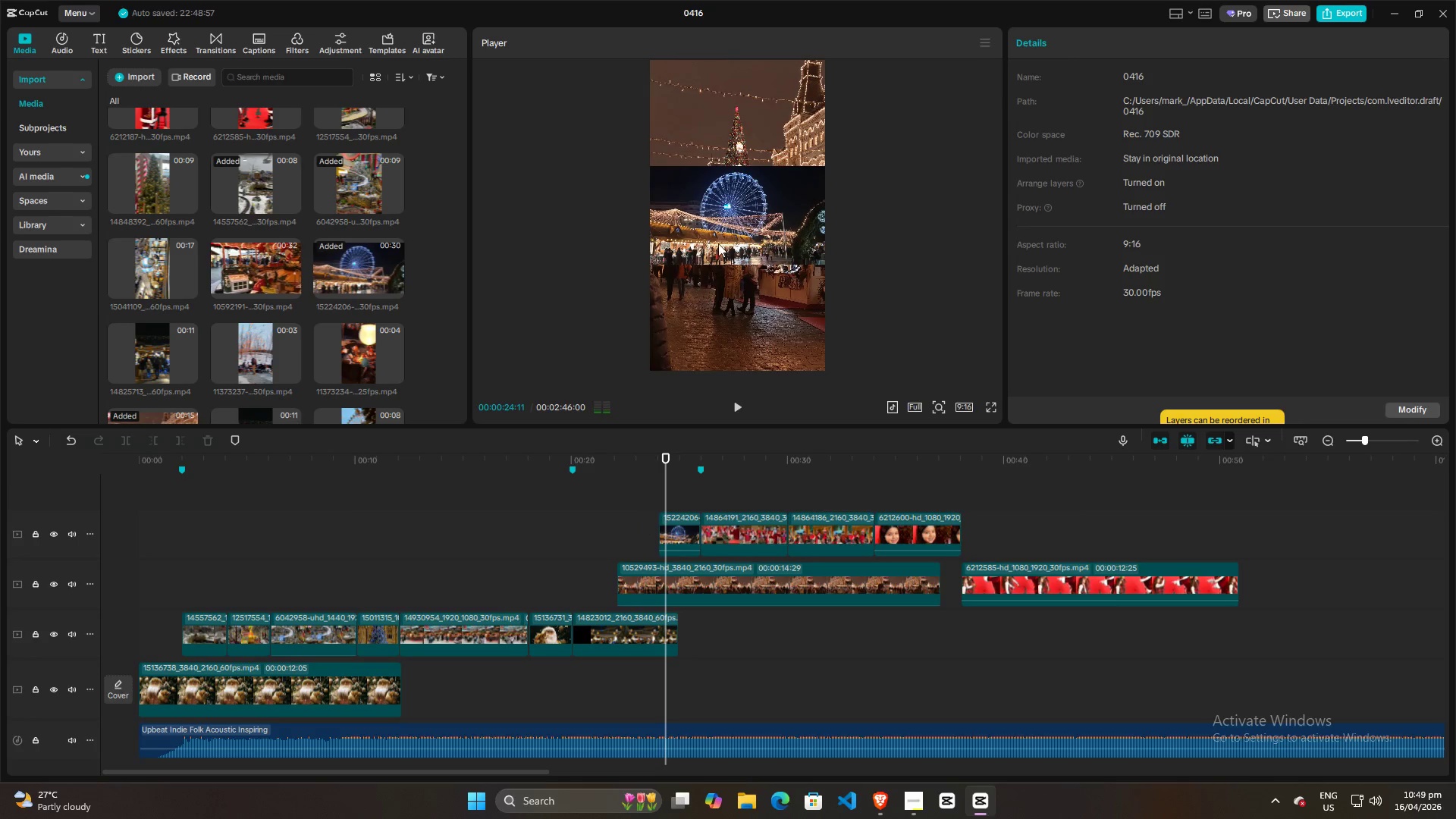 
left_click([725, 217])
 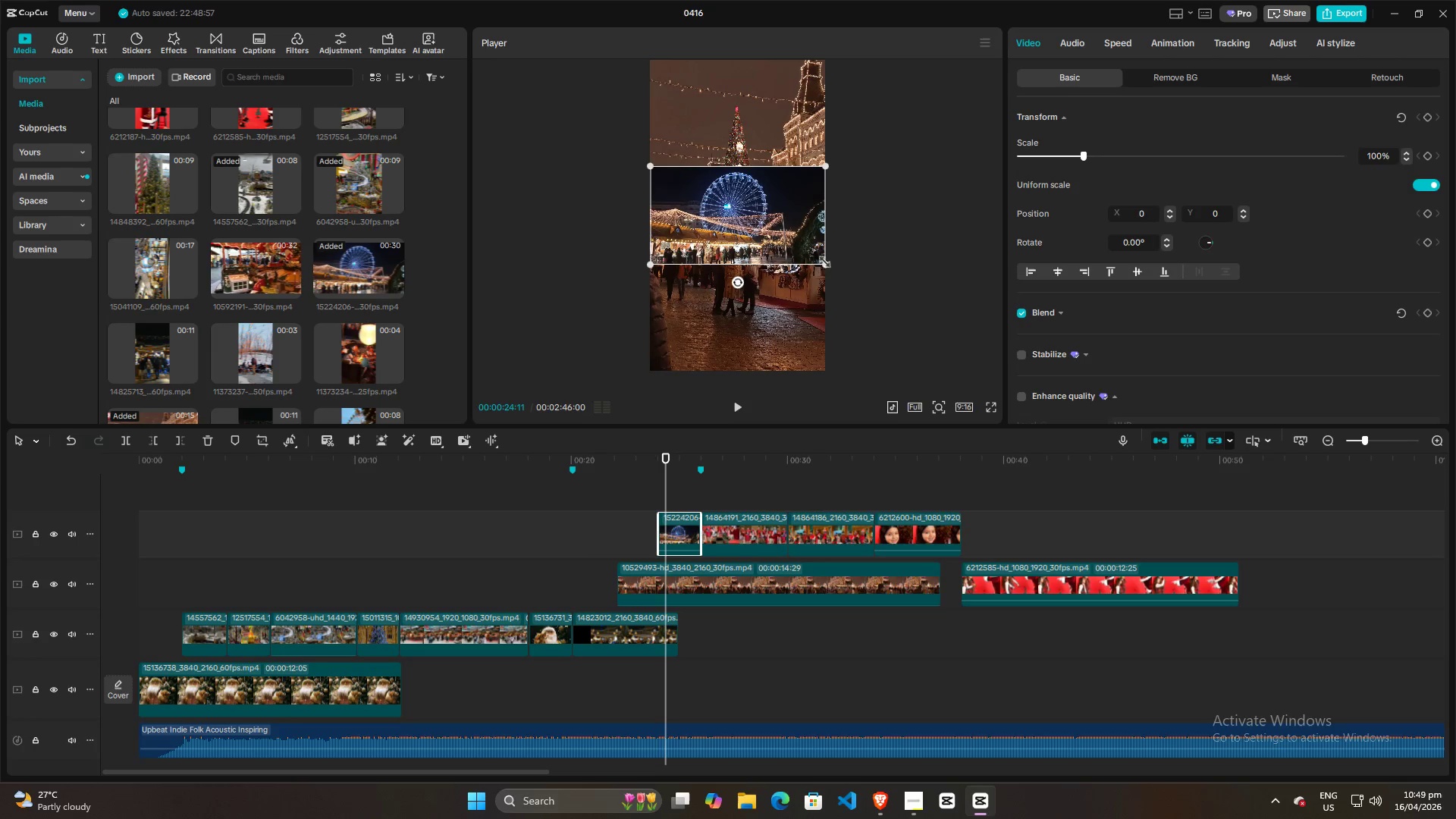 
left_click_drag(start_coordinate=[827, 264], to_coordinate=[1102, 448])
 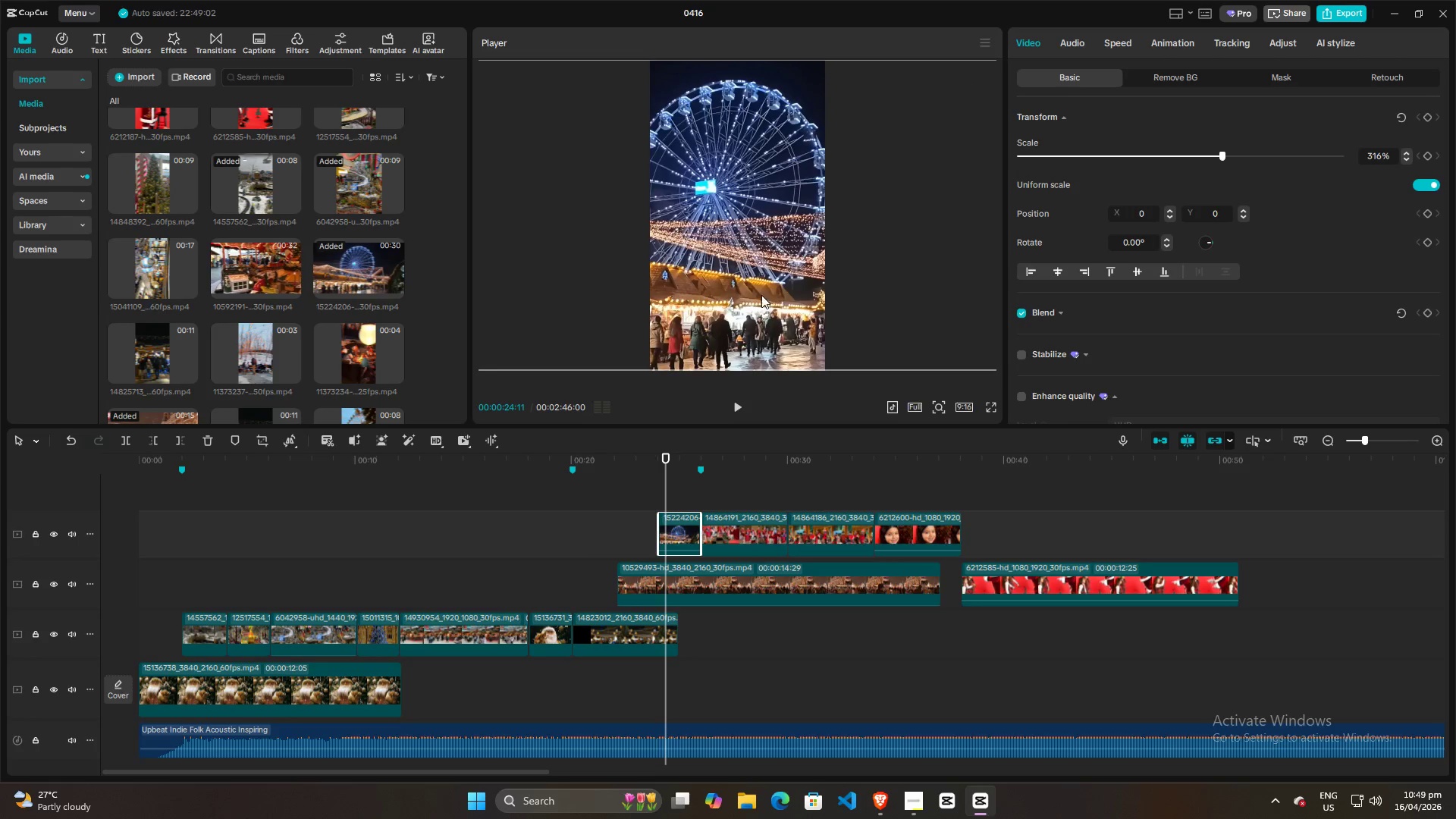 
left_click_drag(start_coordinate=[742, 287], to_coordinate=[801, 284])
 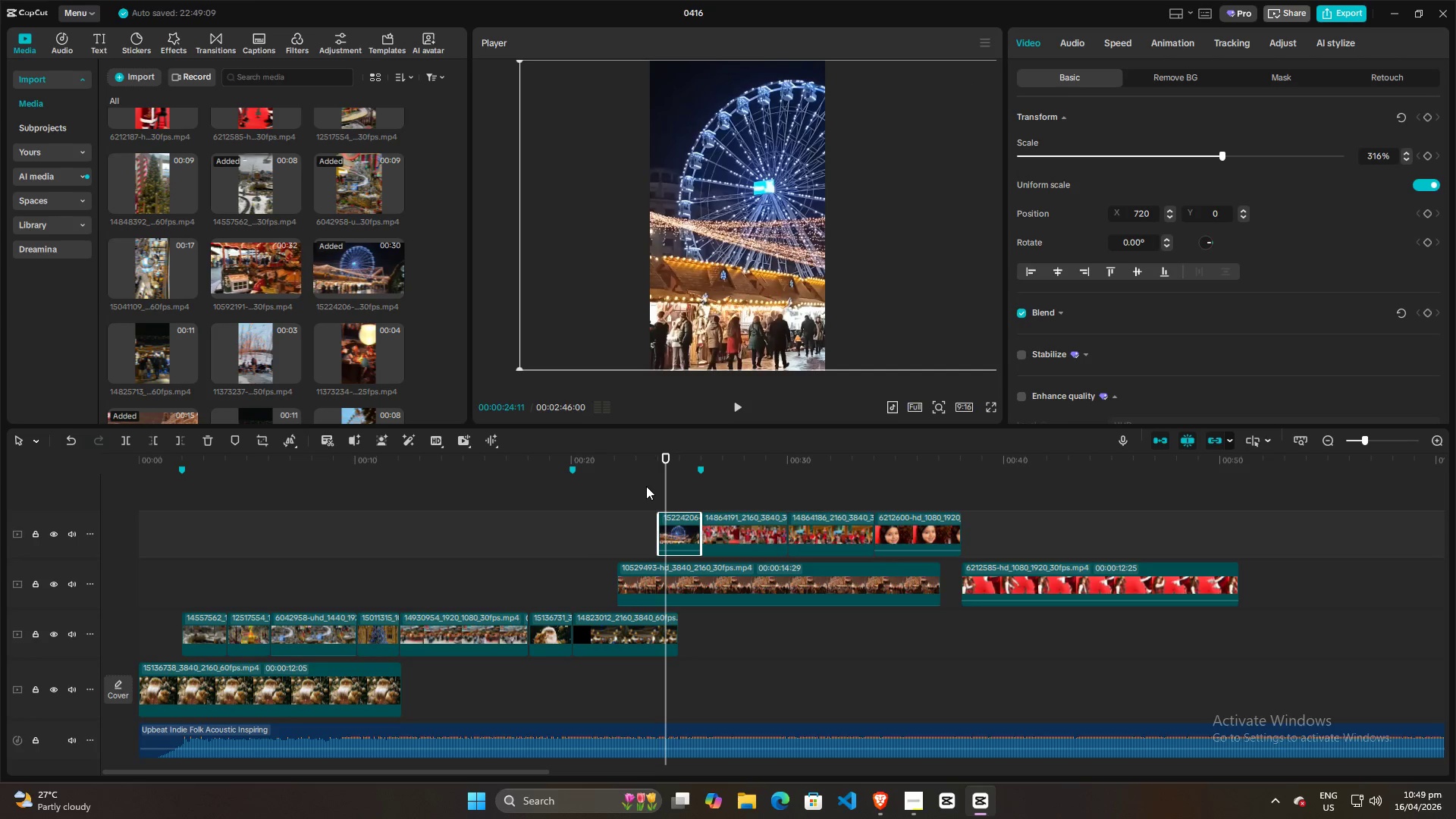 
left_click([646, 486])
 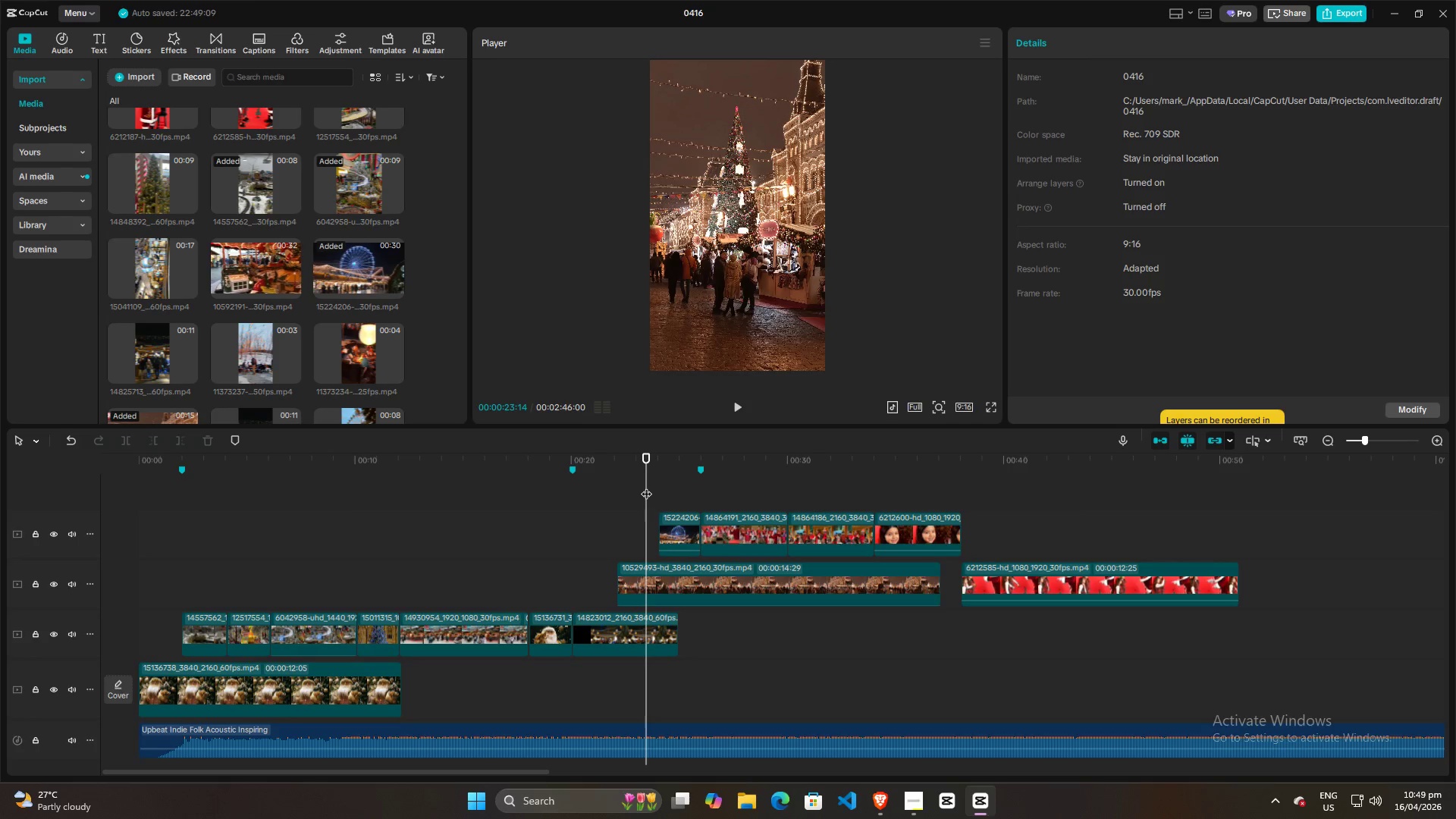 
key(Space)
 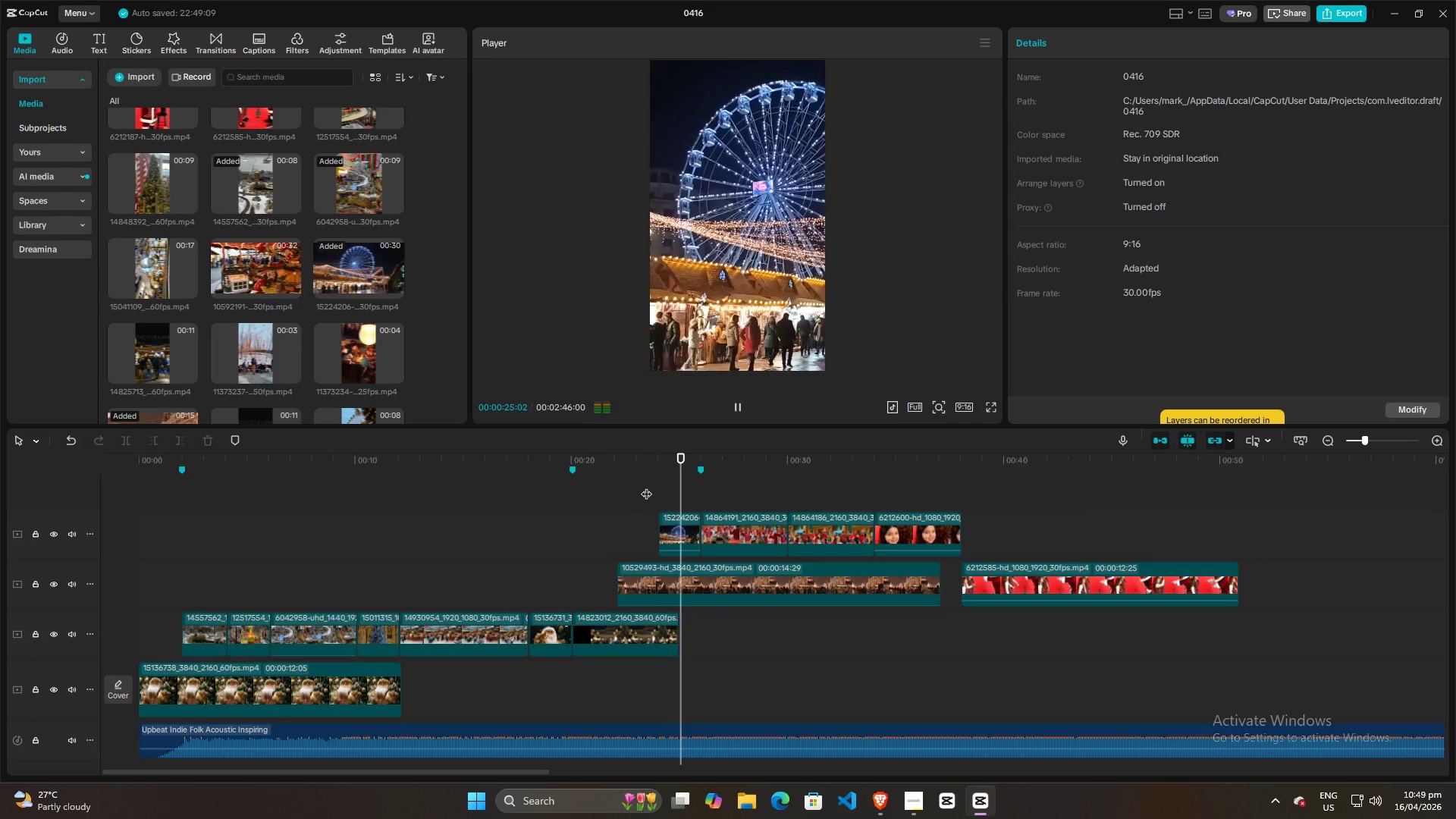 
key(Space)
 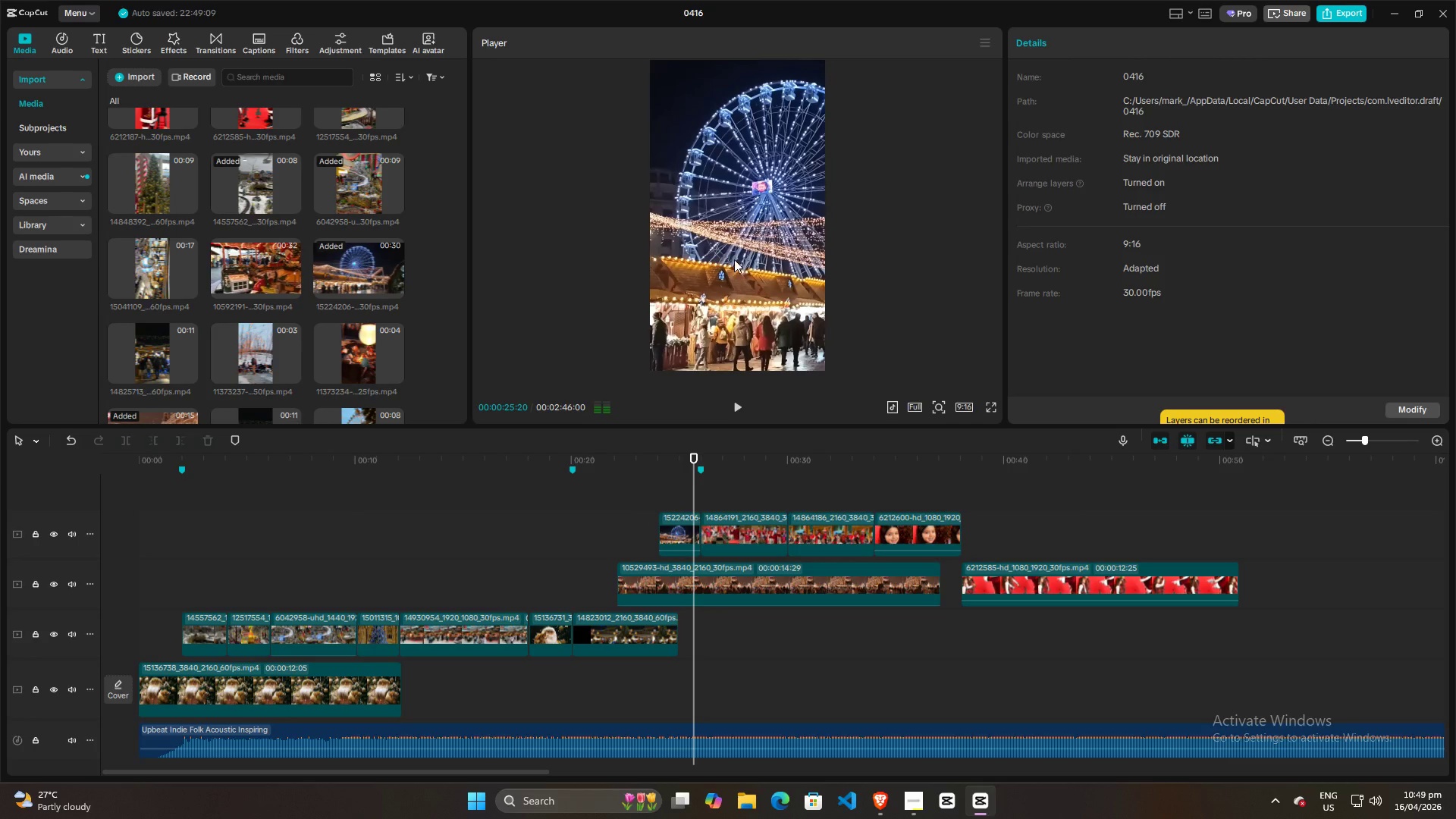 
left_click([734, 259])
 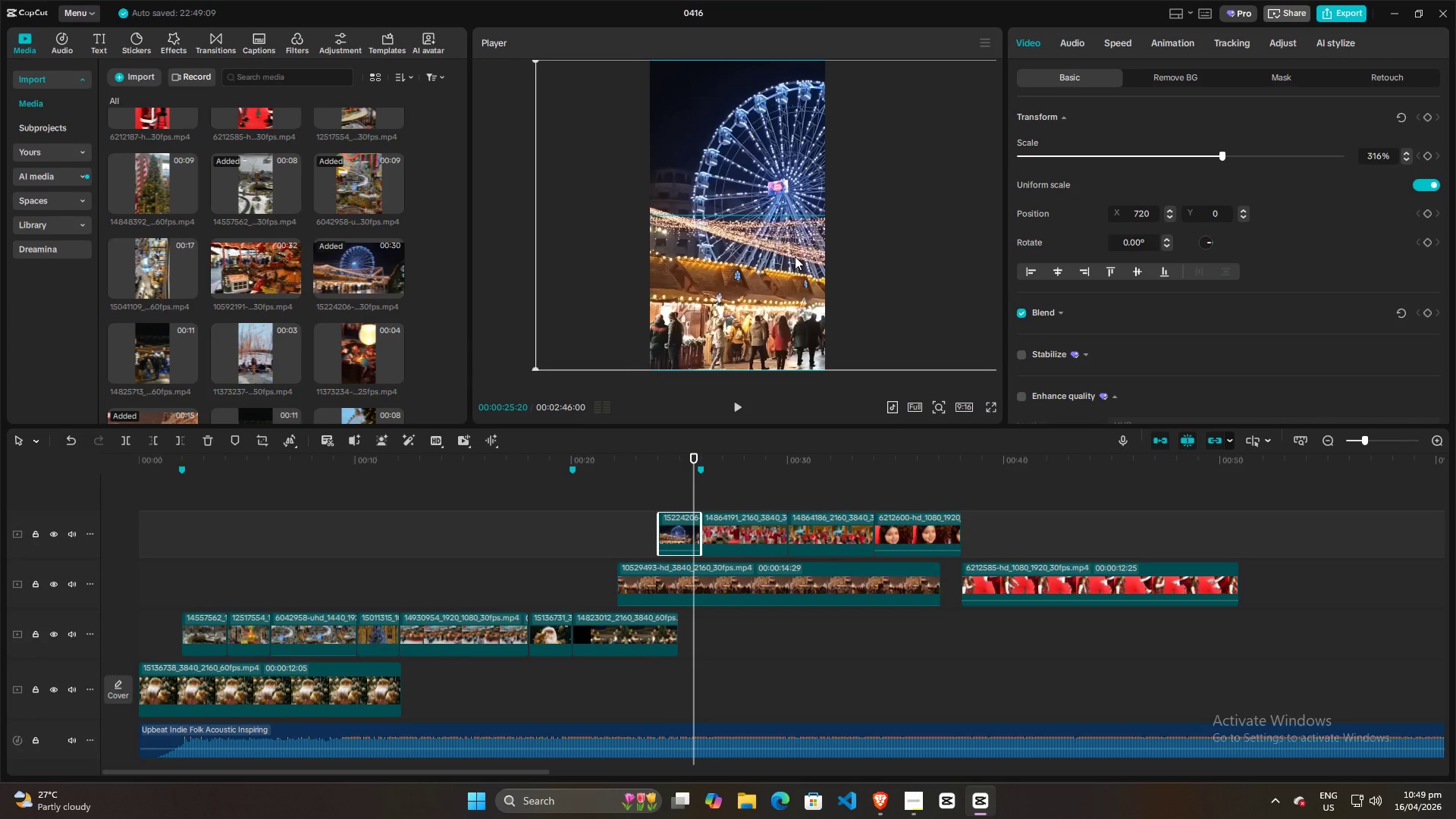 
wait(9.97)
 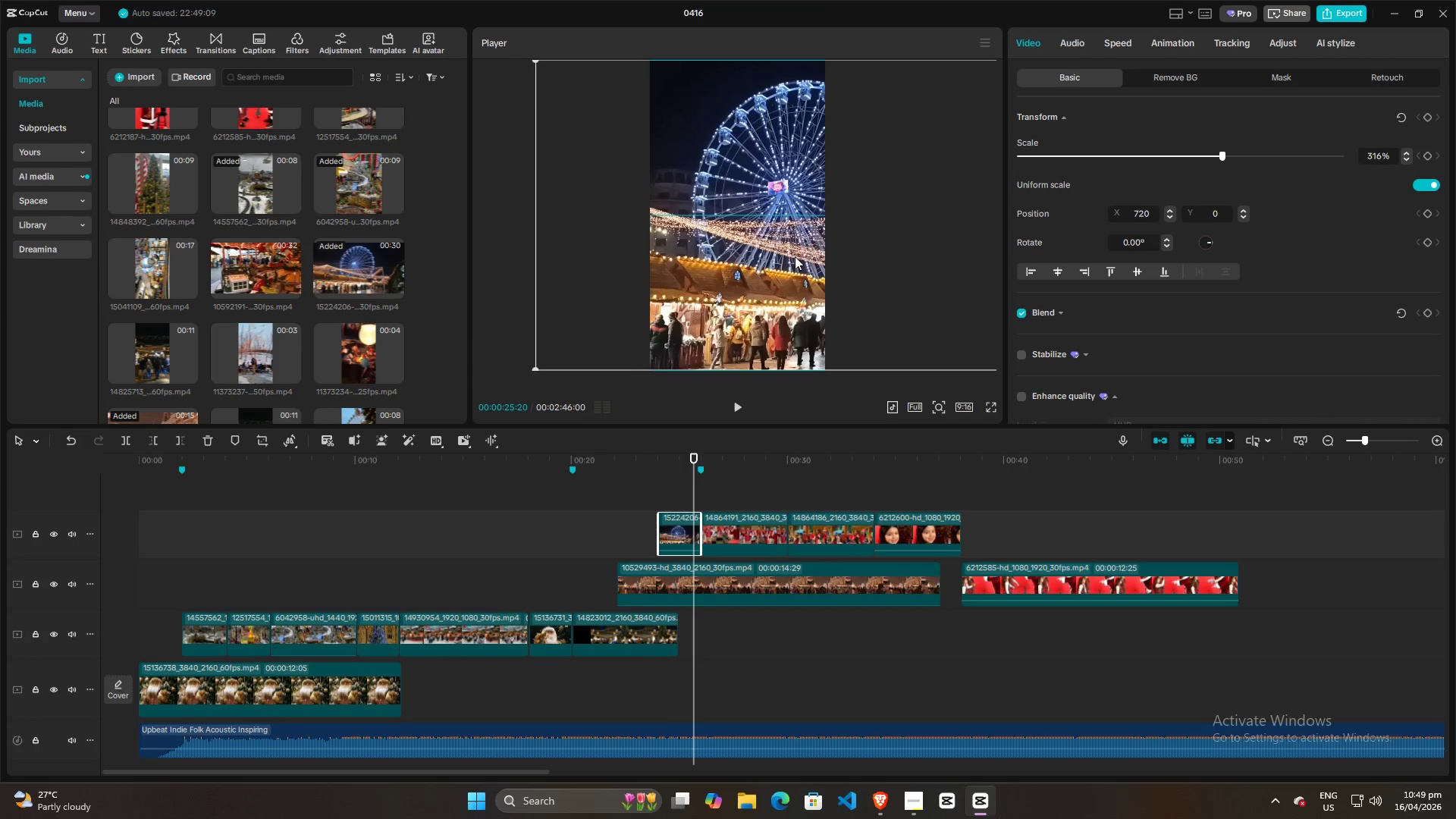 
left_click([641, 494])
 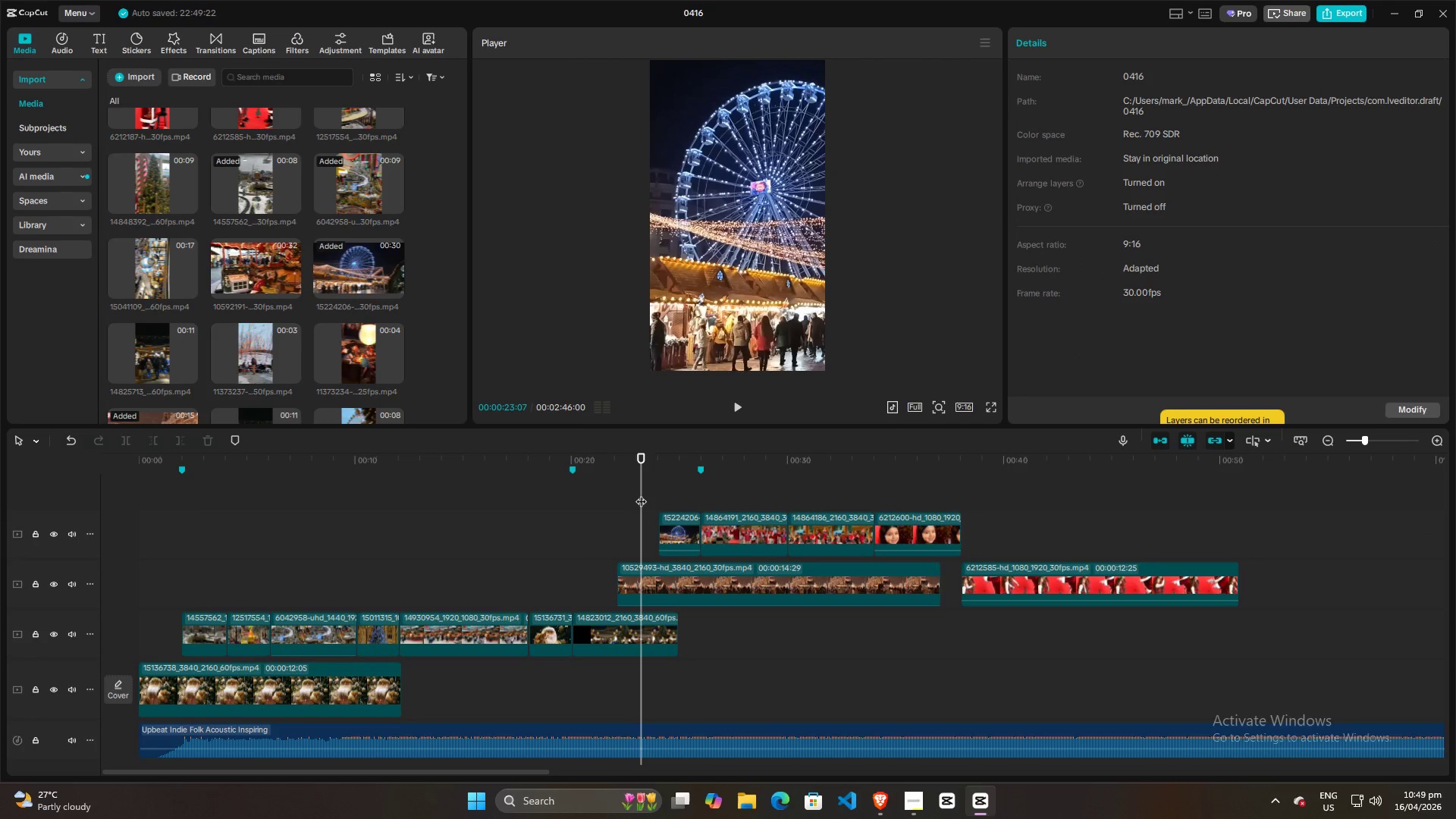 
key(Space)
 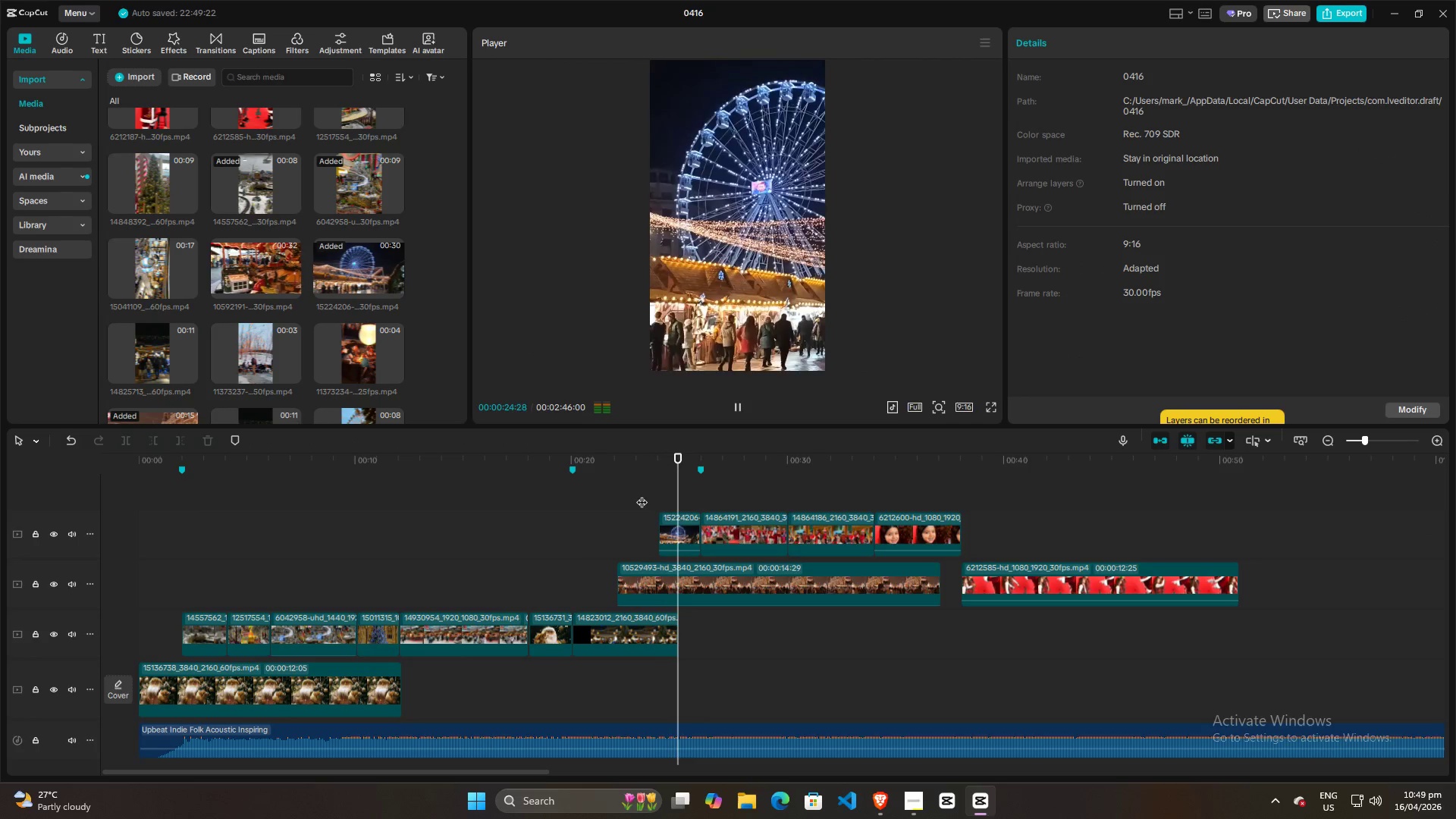 
key(Space)
 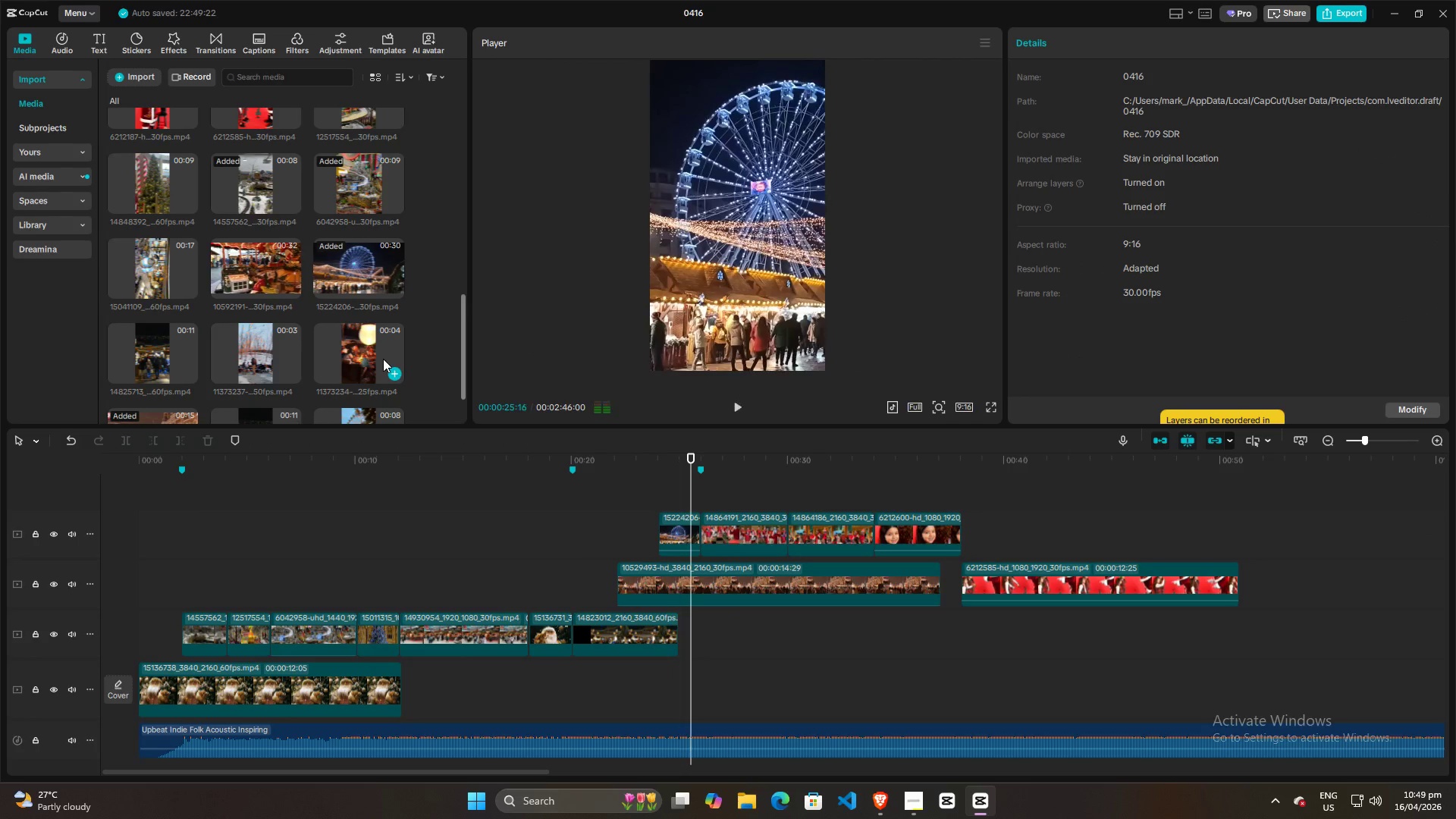 
scroll: coordinate [383, 358], scroll_direction: down, amount: 5.0
 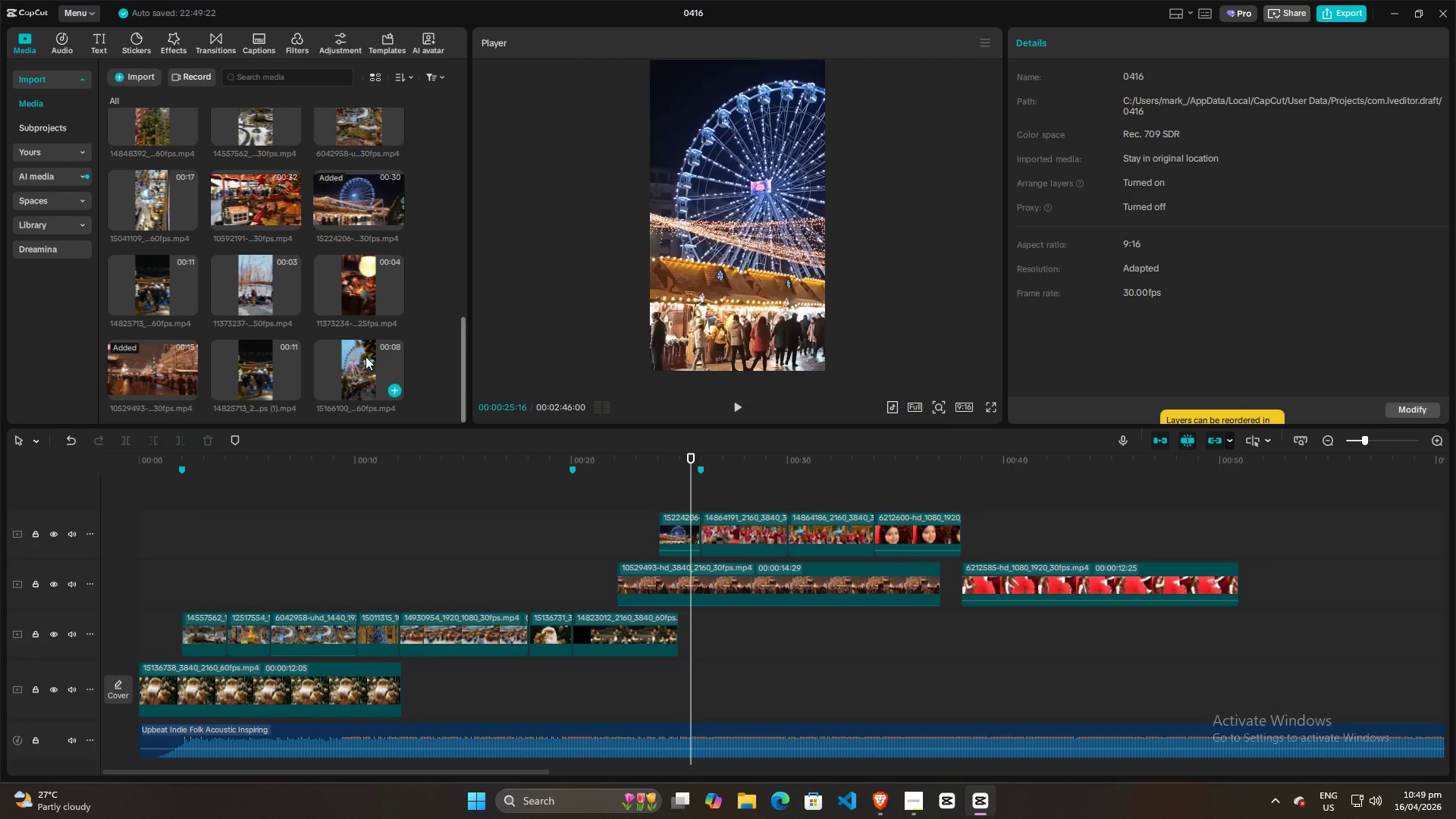 
left_click([345, 364])
 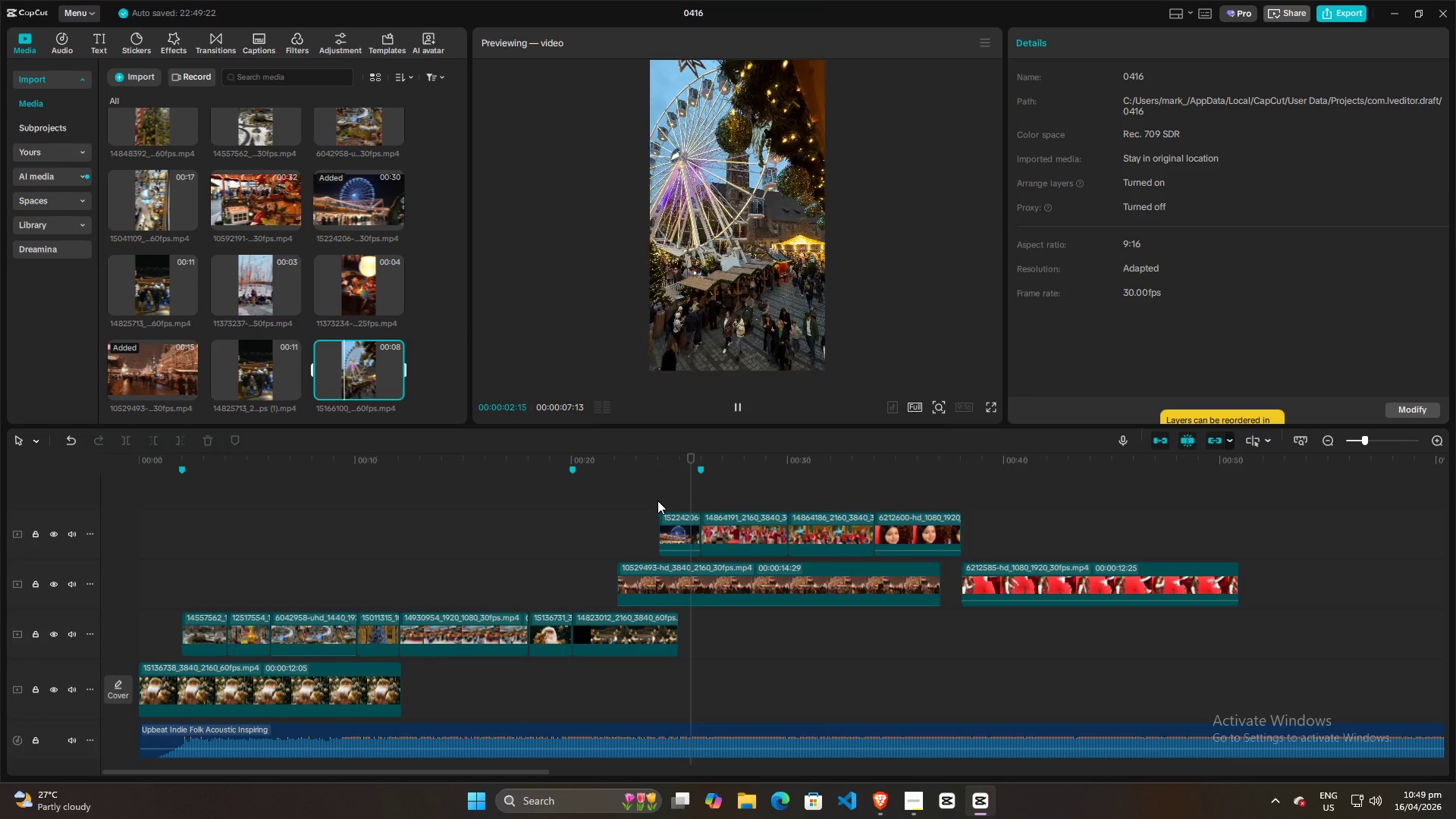 
key(Space)
 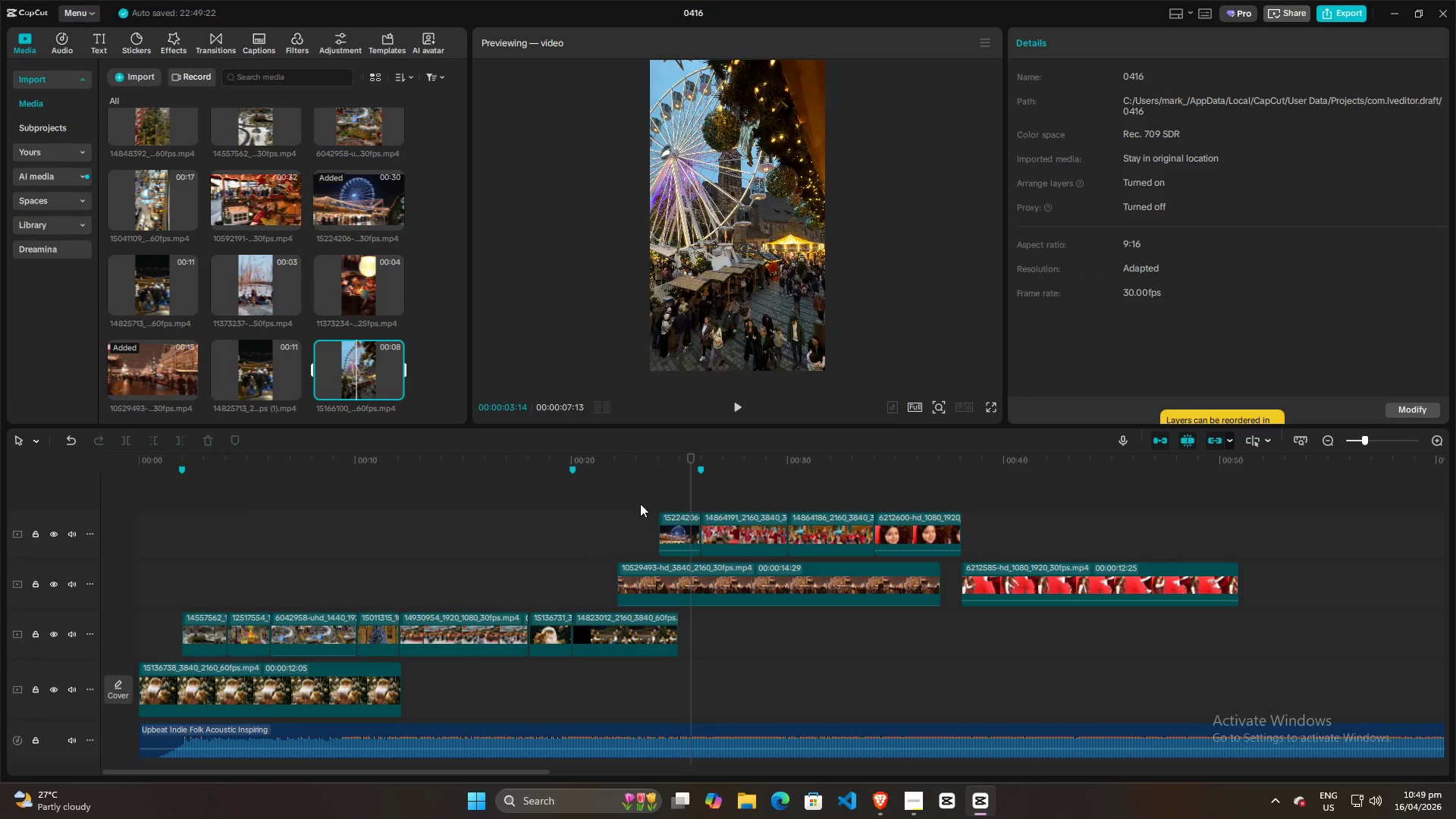 
left_click([640, 504])
 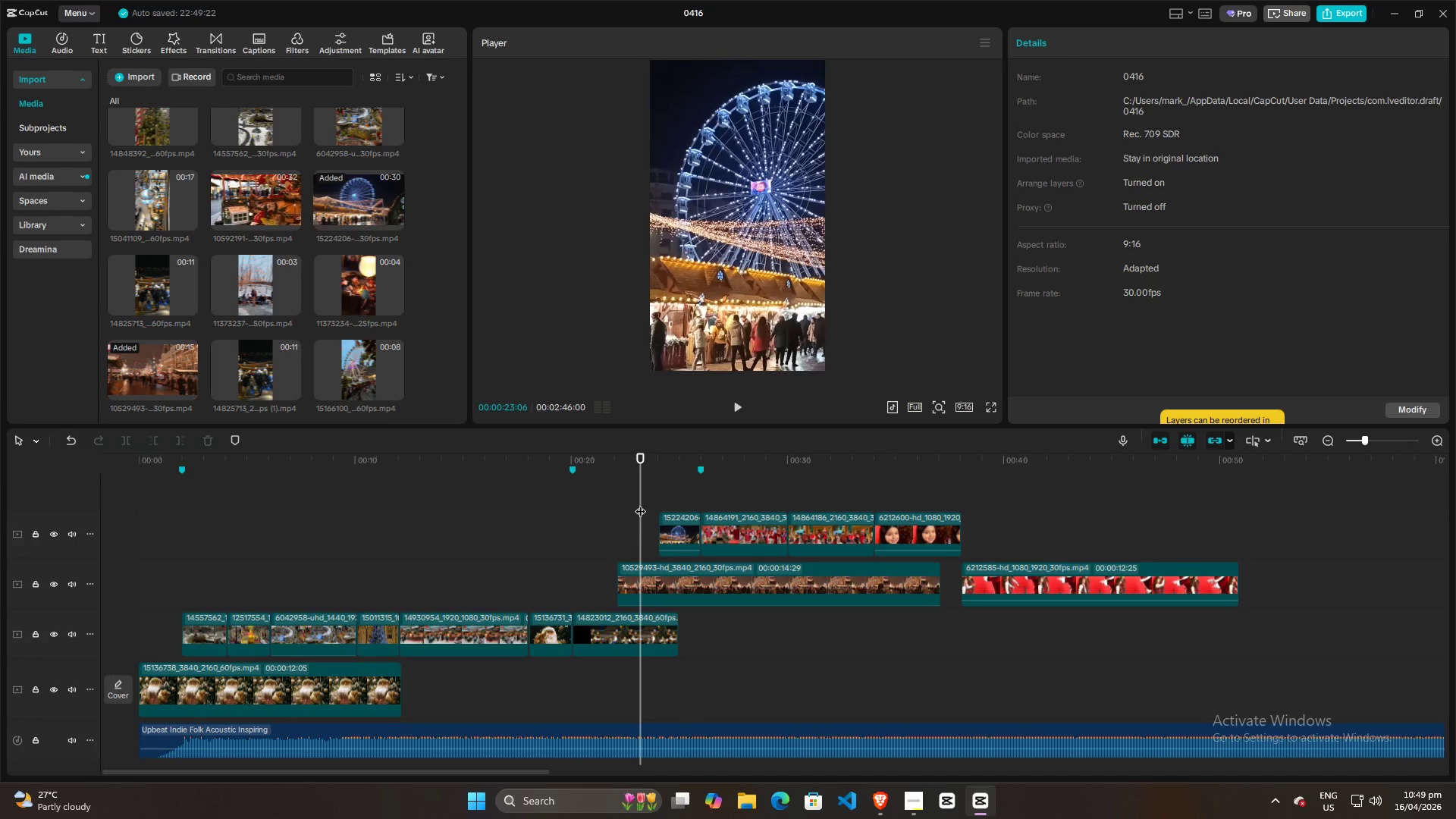 
key(Space)
 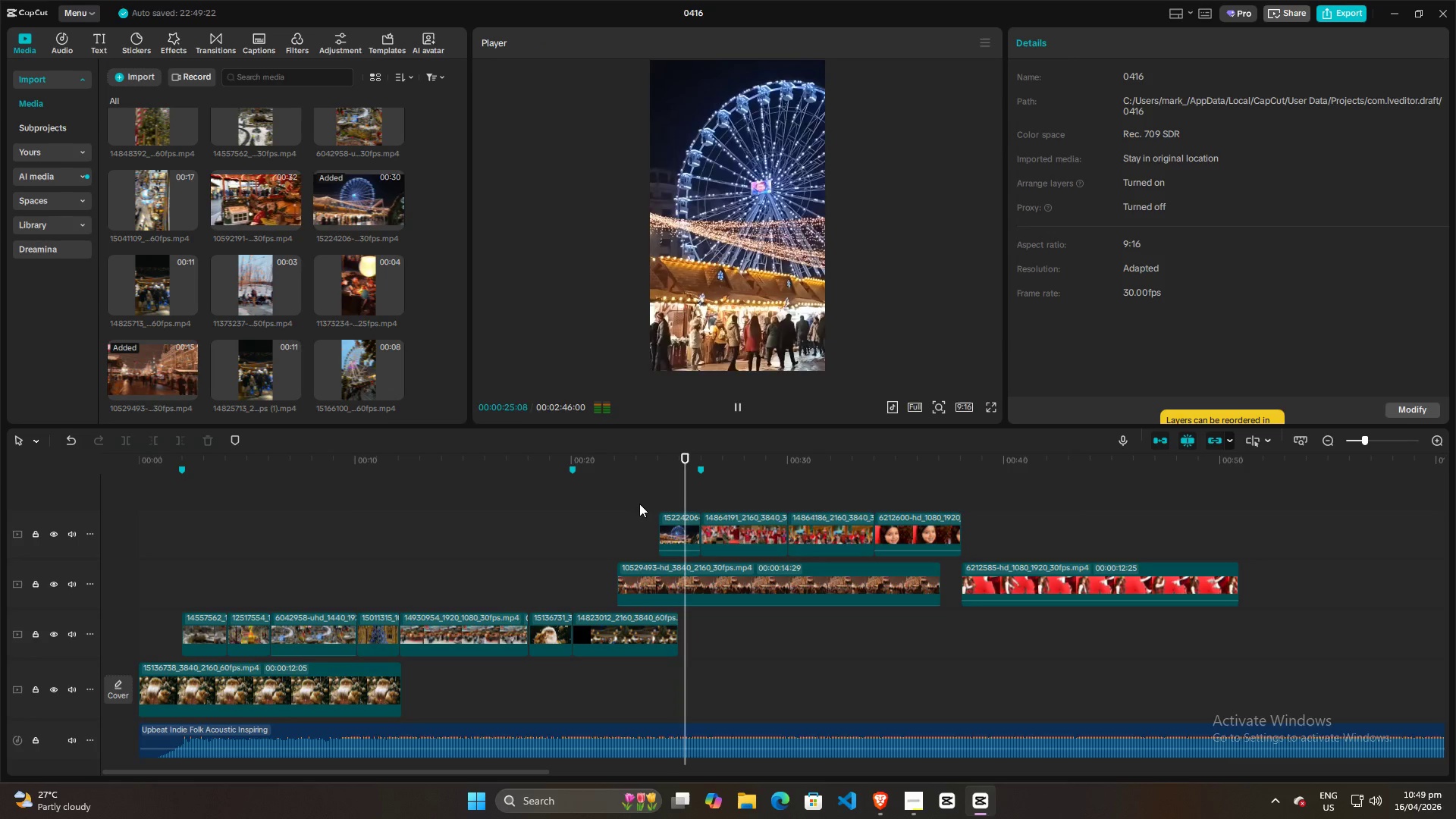 
key(Space)
 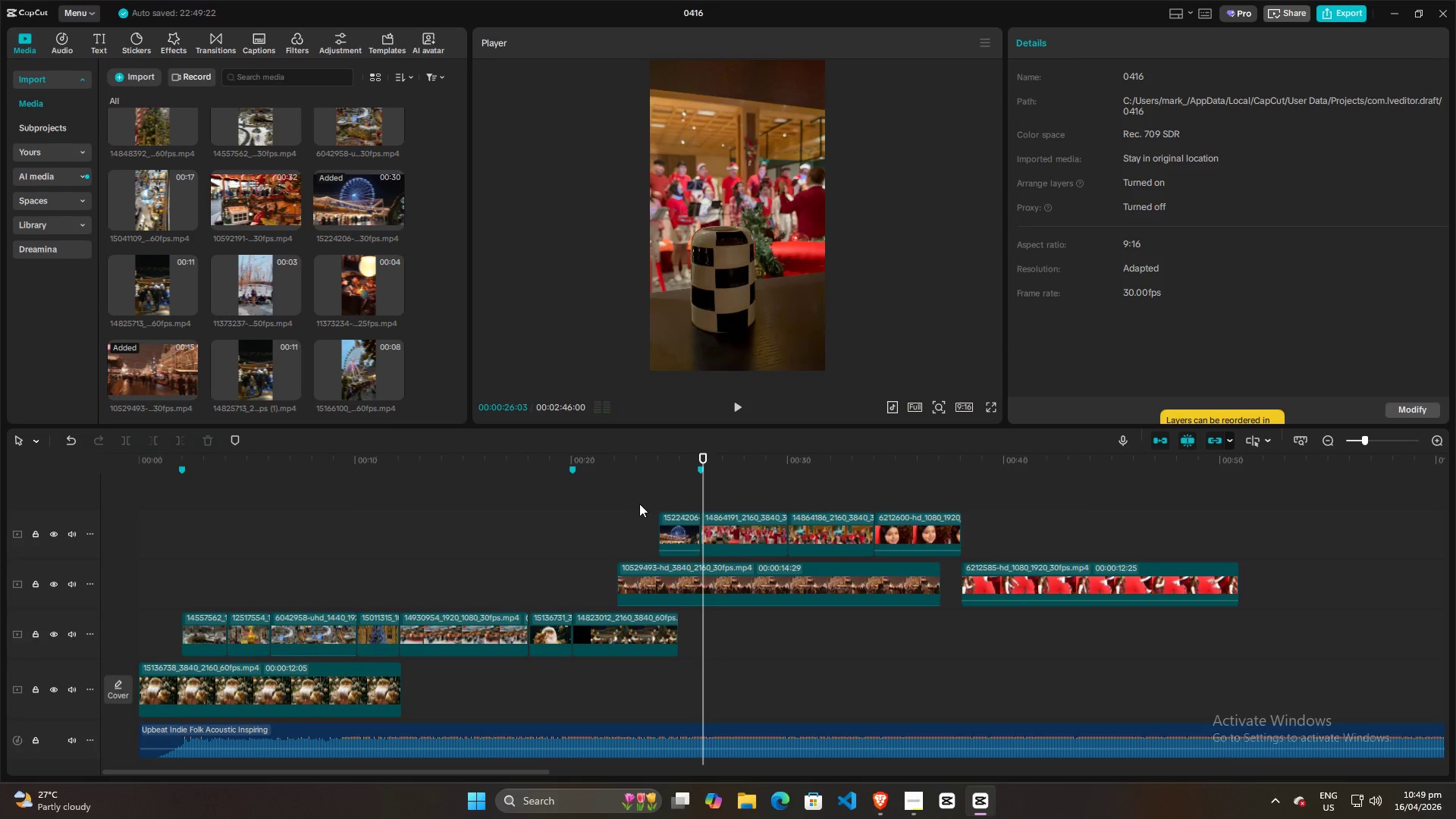 
key(Space)
 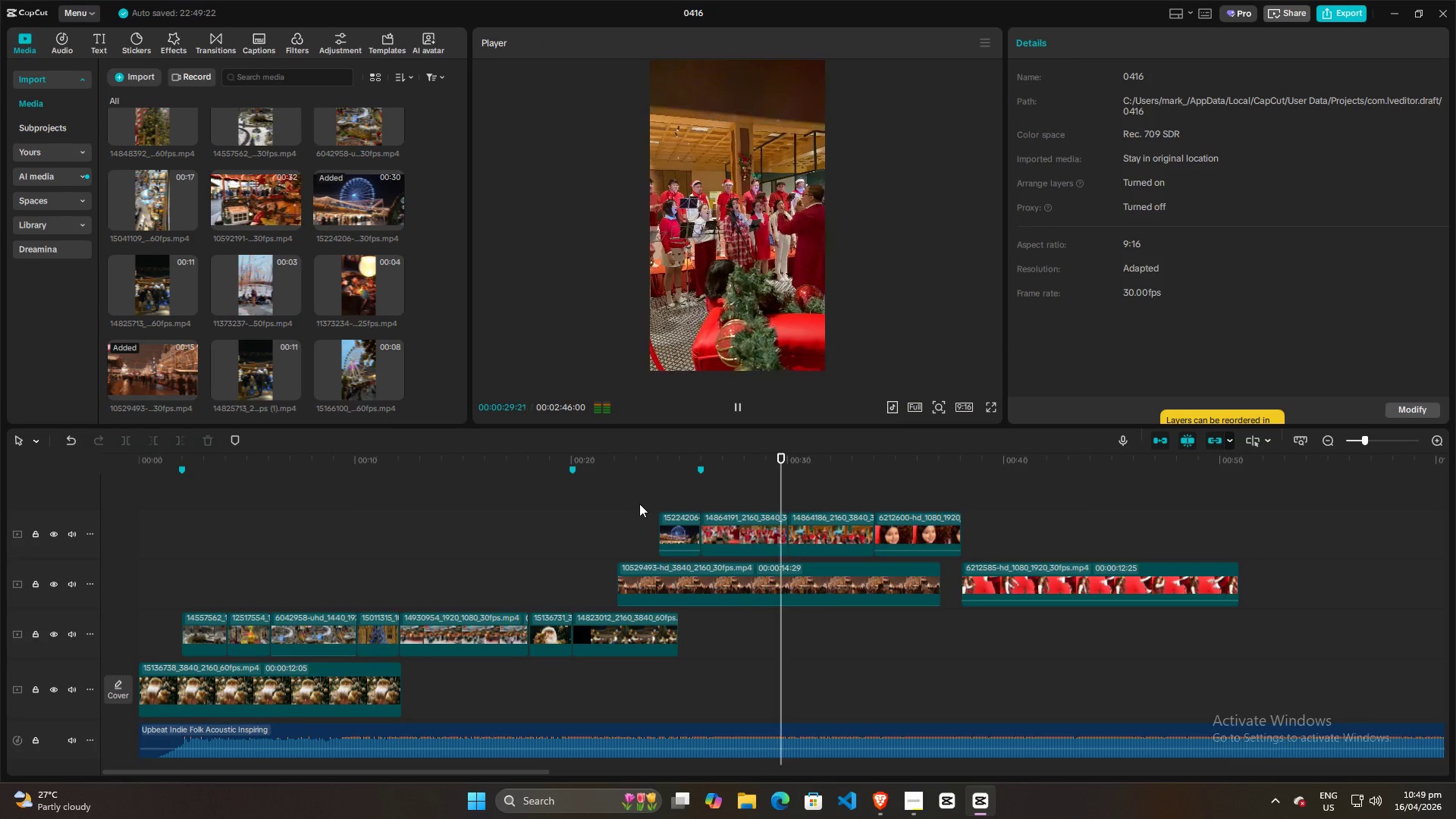 
key(Space)
 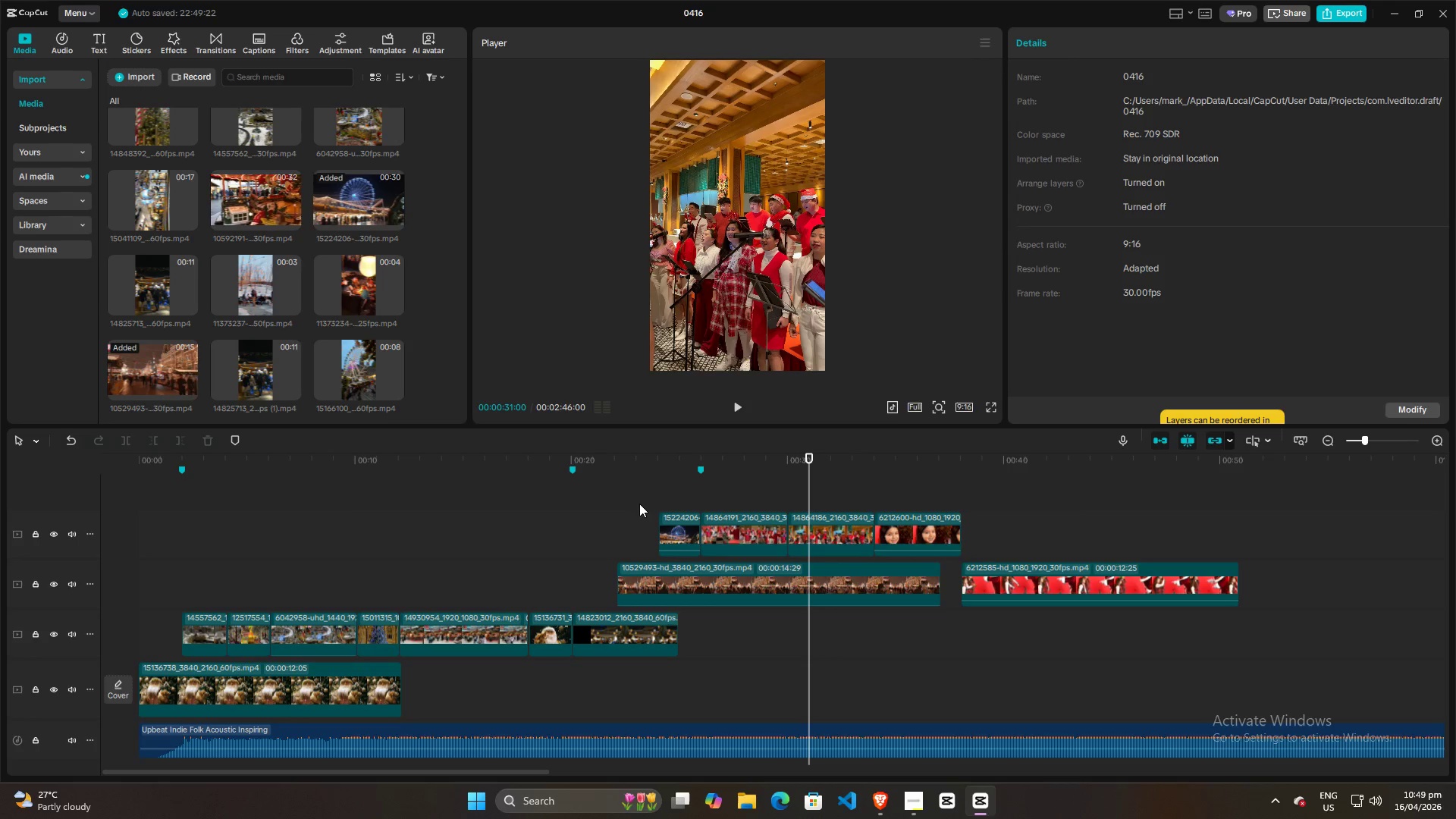 
wait(17.61)
 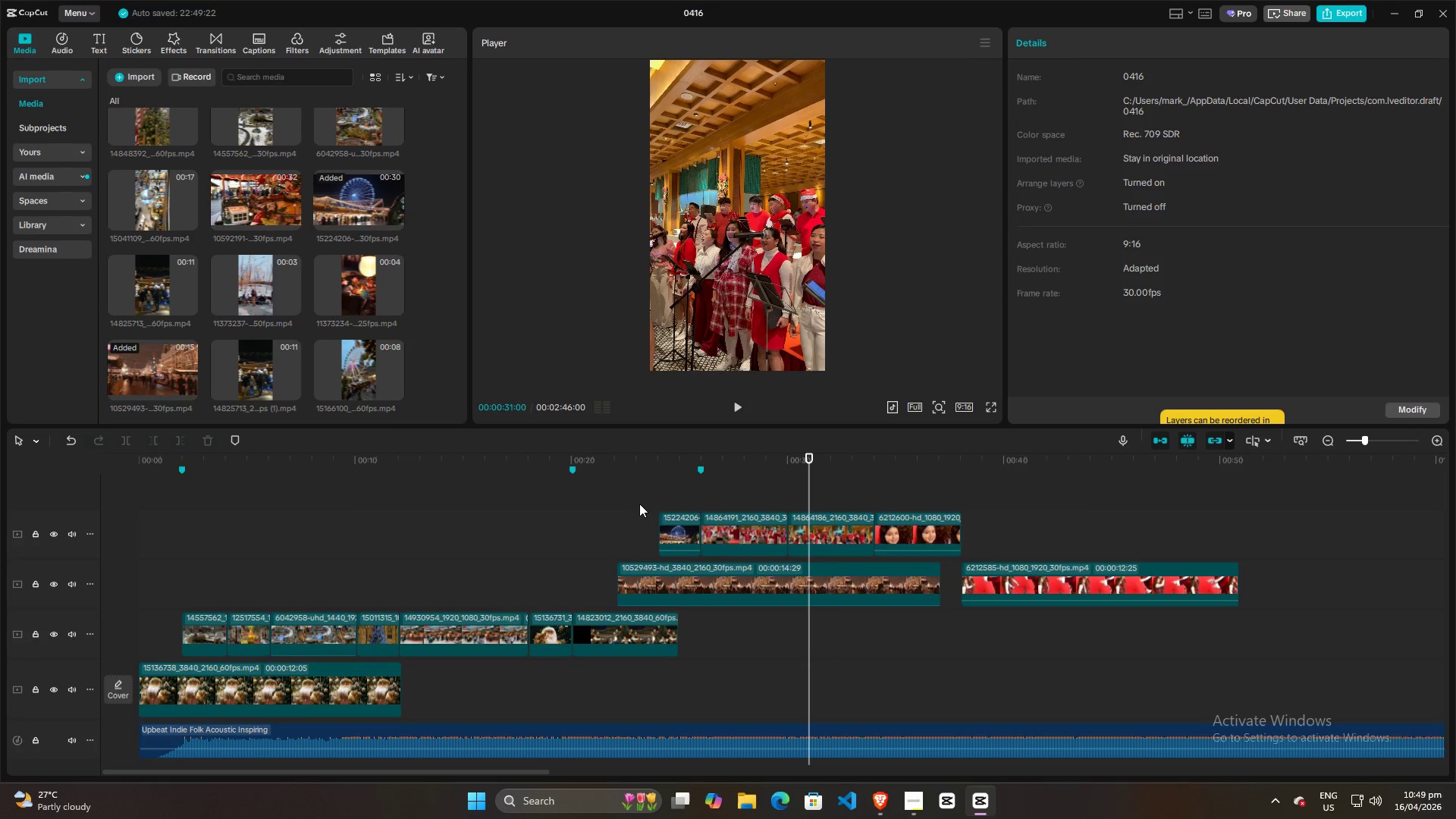 
left_click([635, 517])
 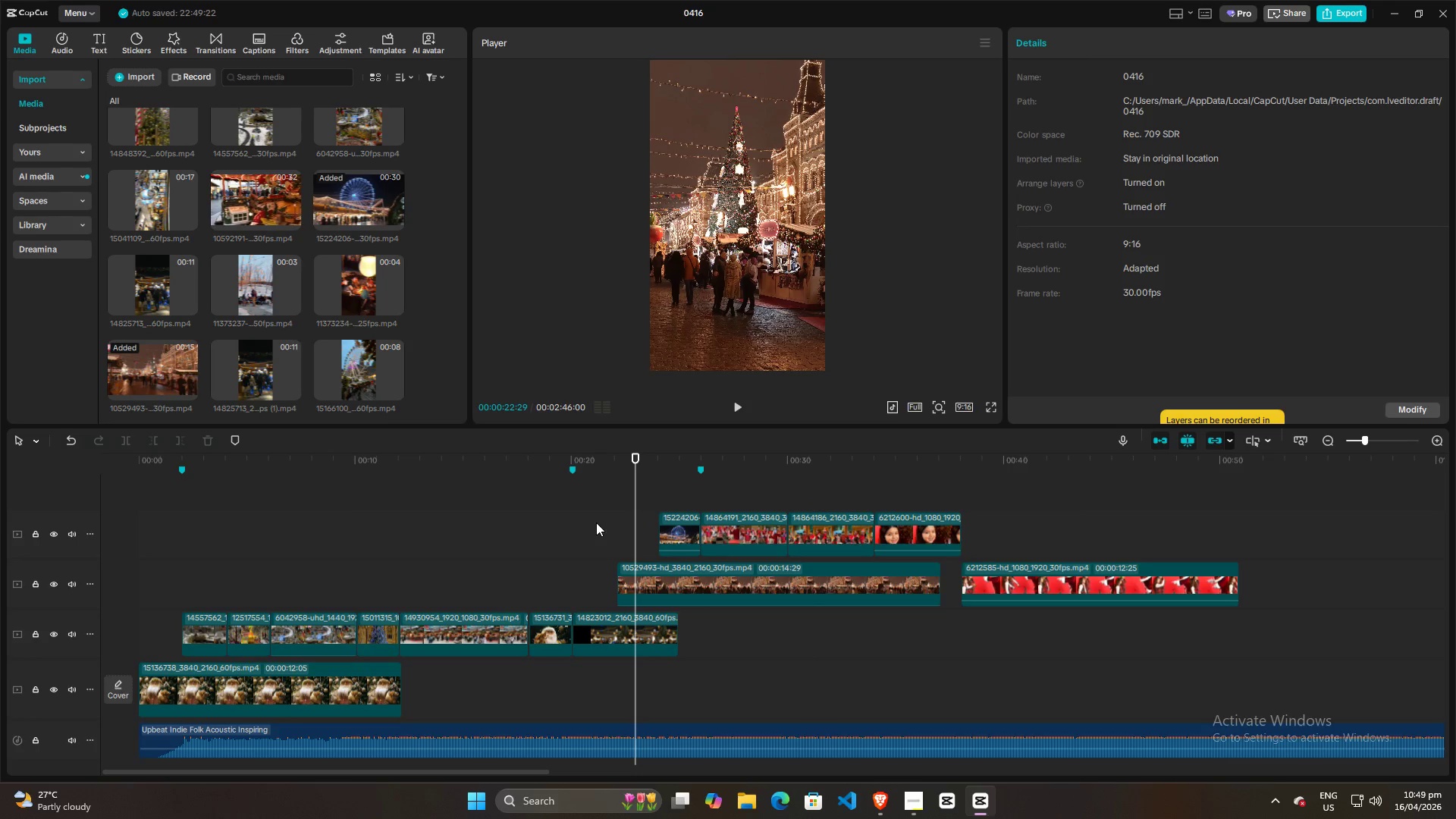 
key(Space)
 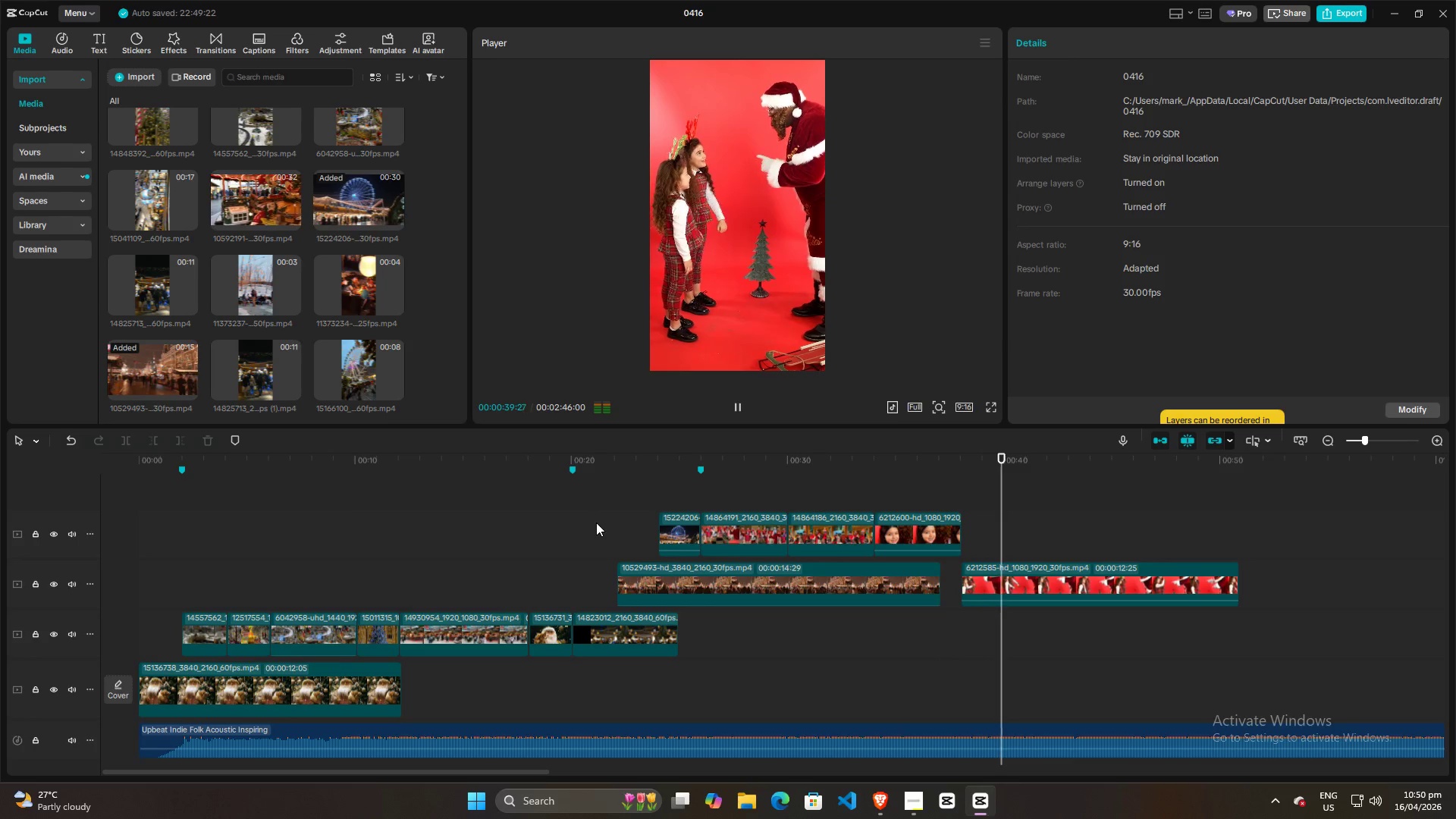 
wait(21.98)
 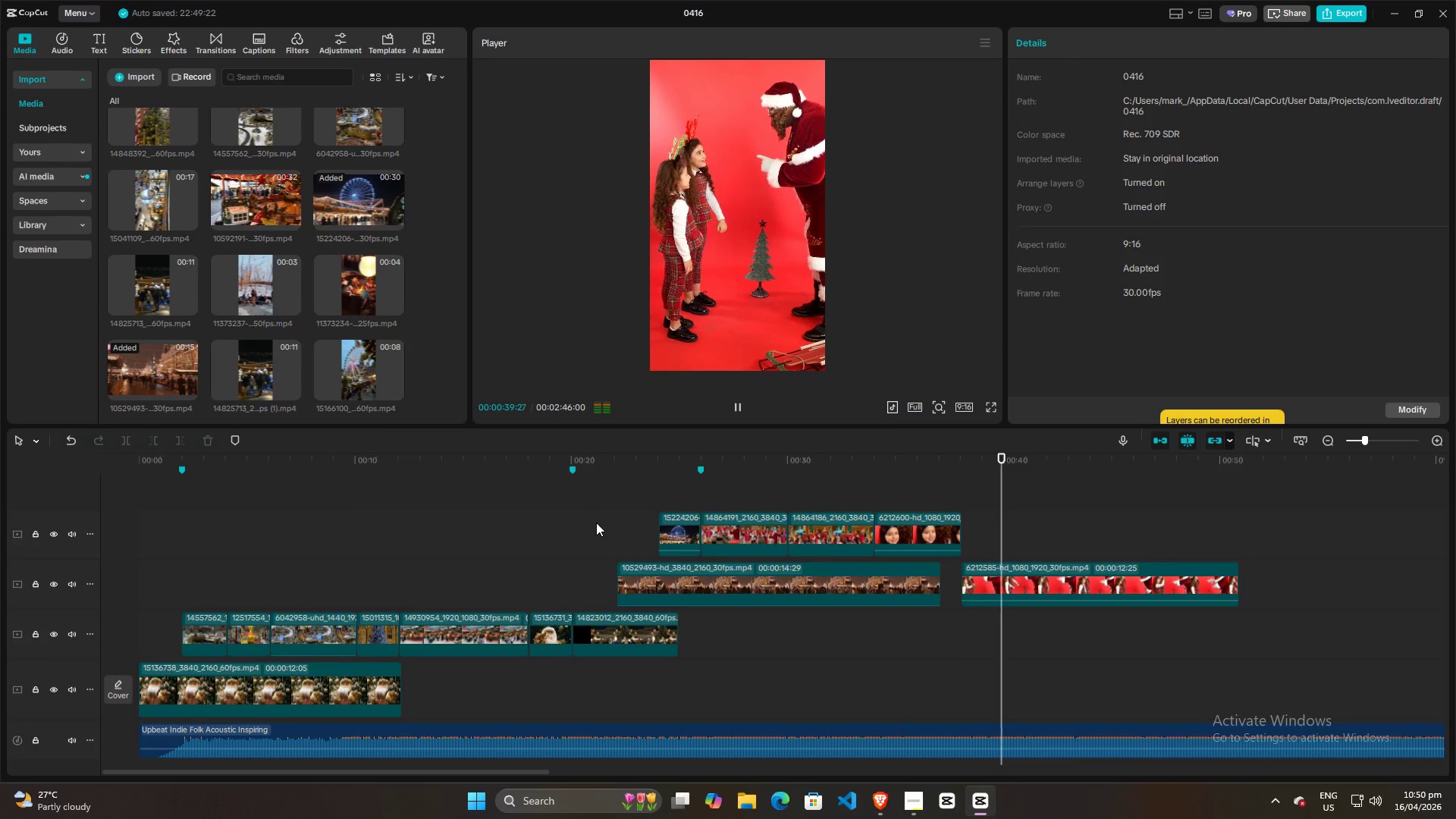 
key(Space)
 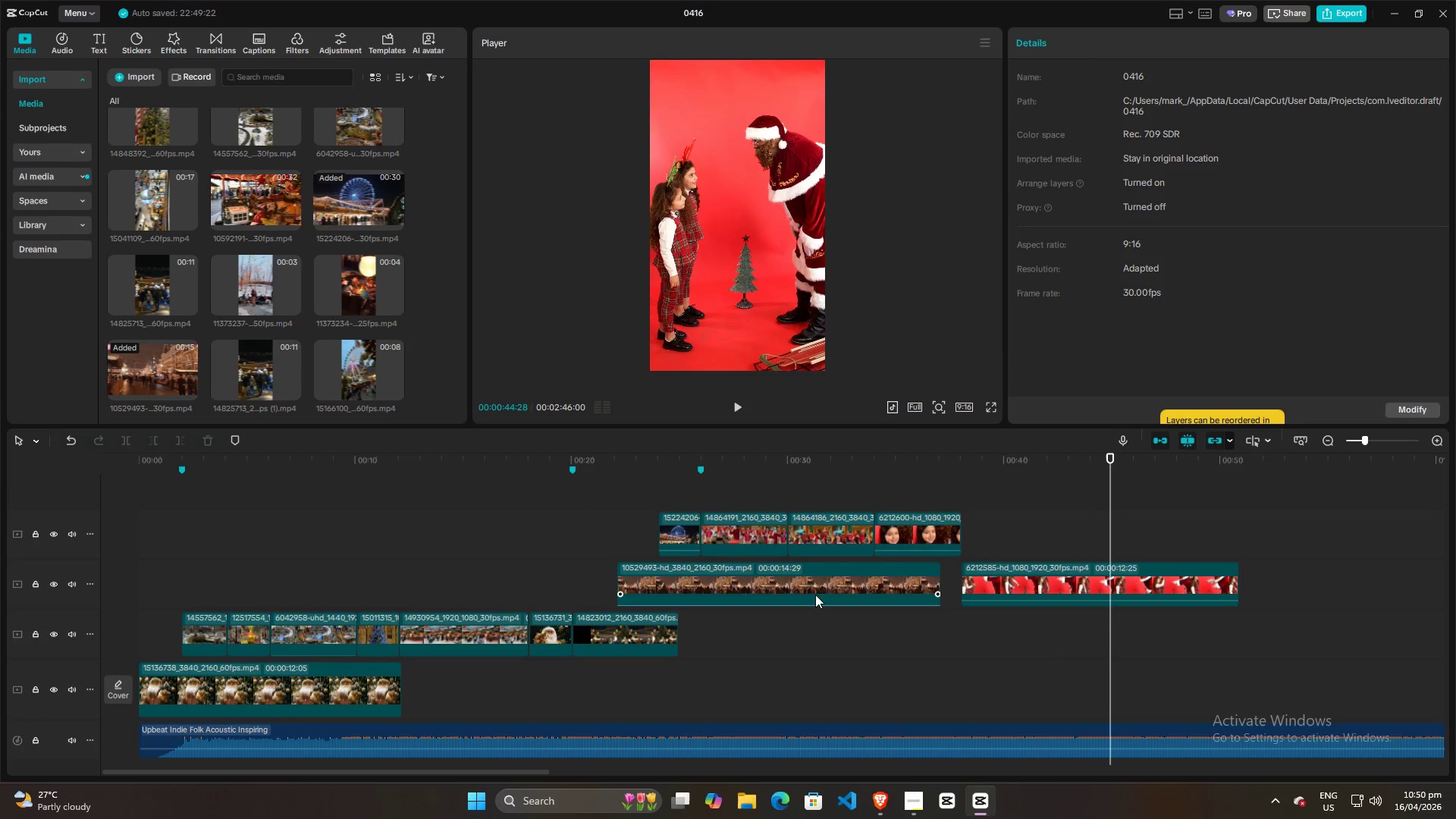 
left_click([823, 595])
 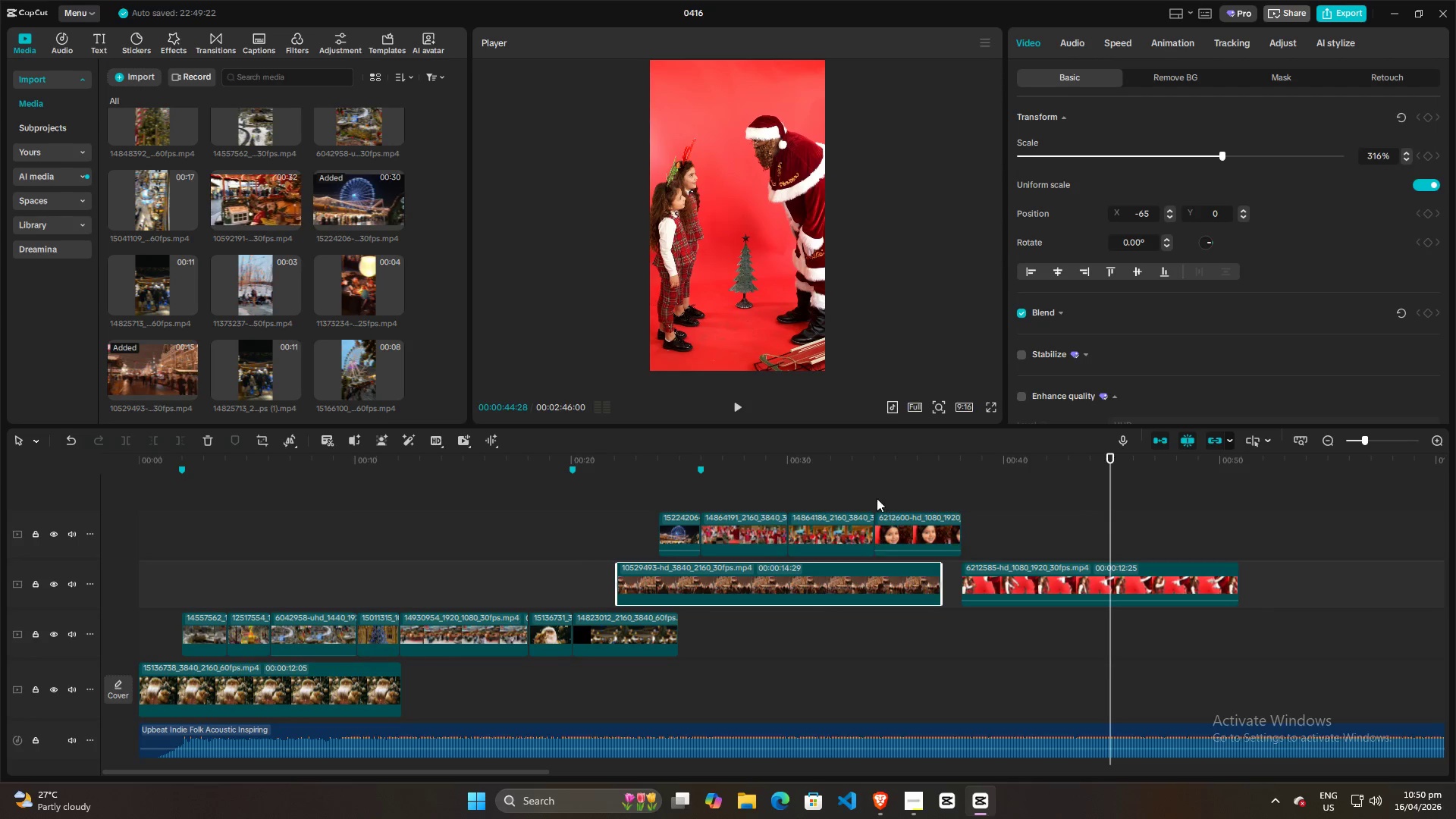 
wait(5.05)
 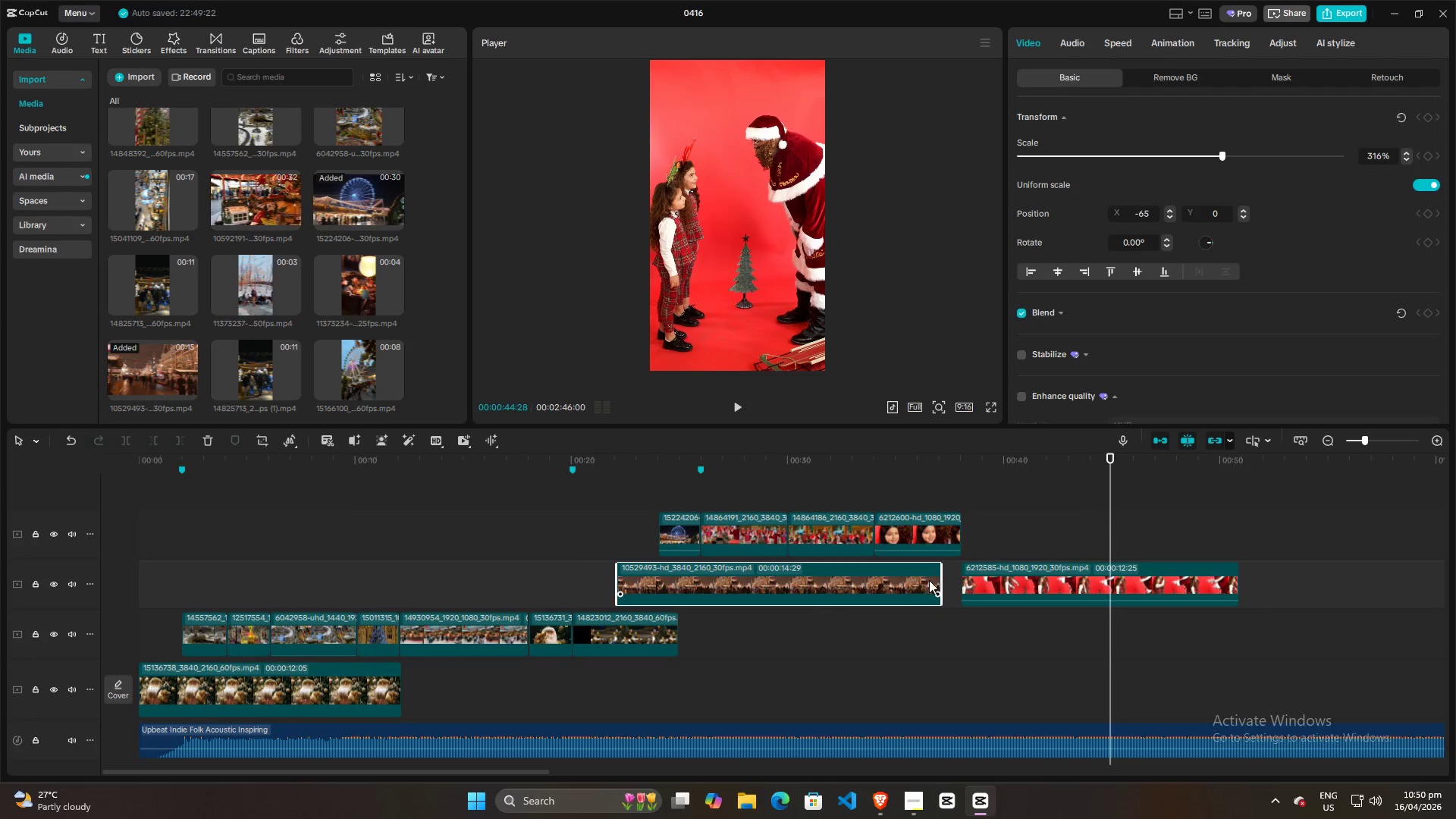 
left_click_drag(start_coordinate=[940, 573], to_coordinate=[962, 575])
 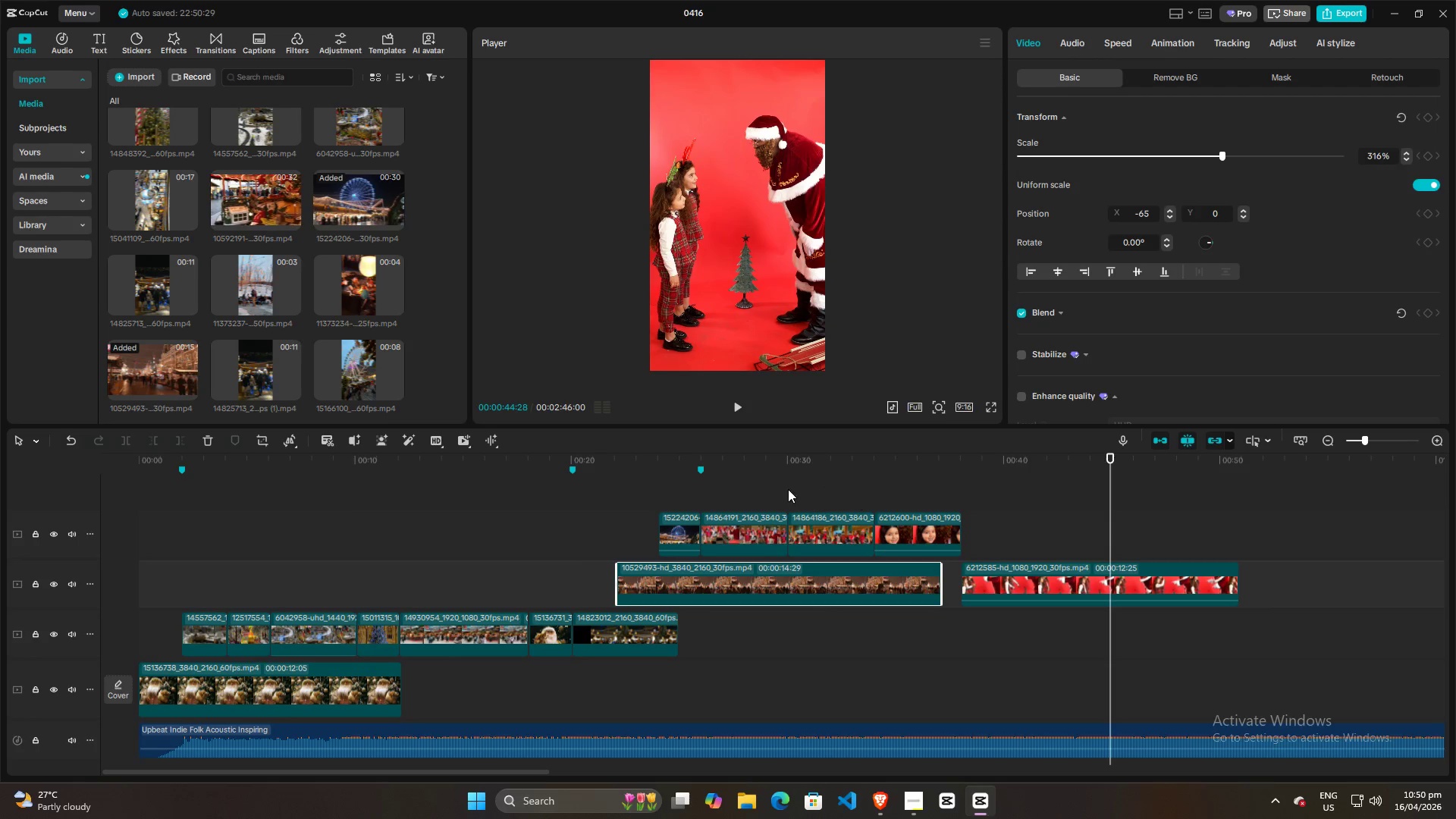 
left_click([786, 490])
 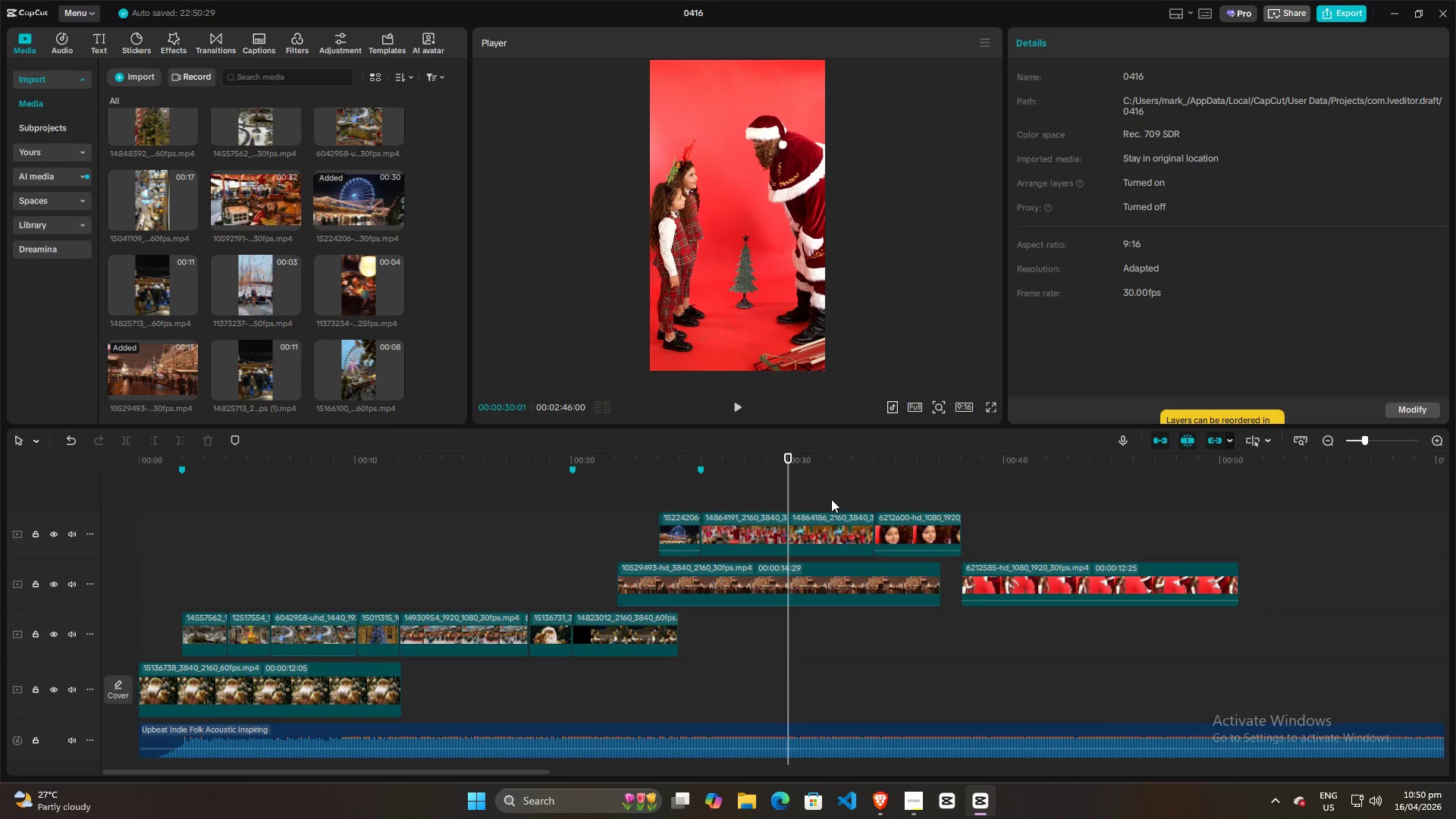 
key(Space)
 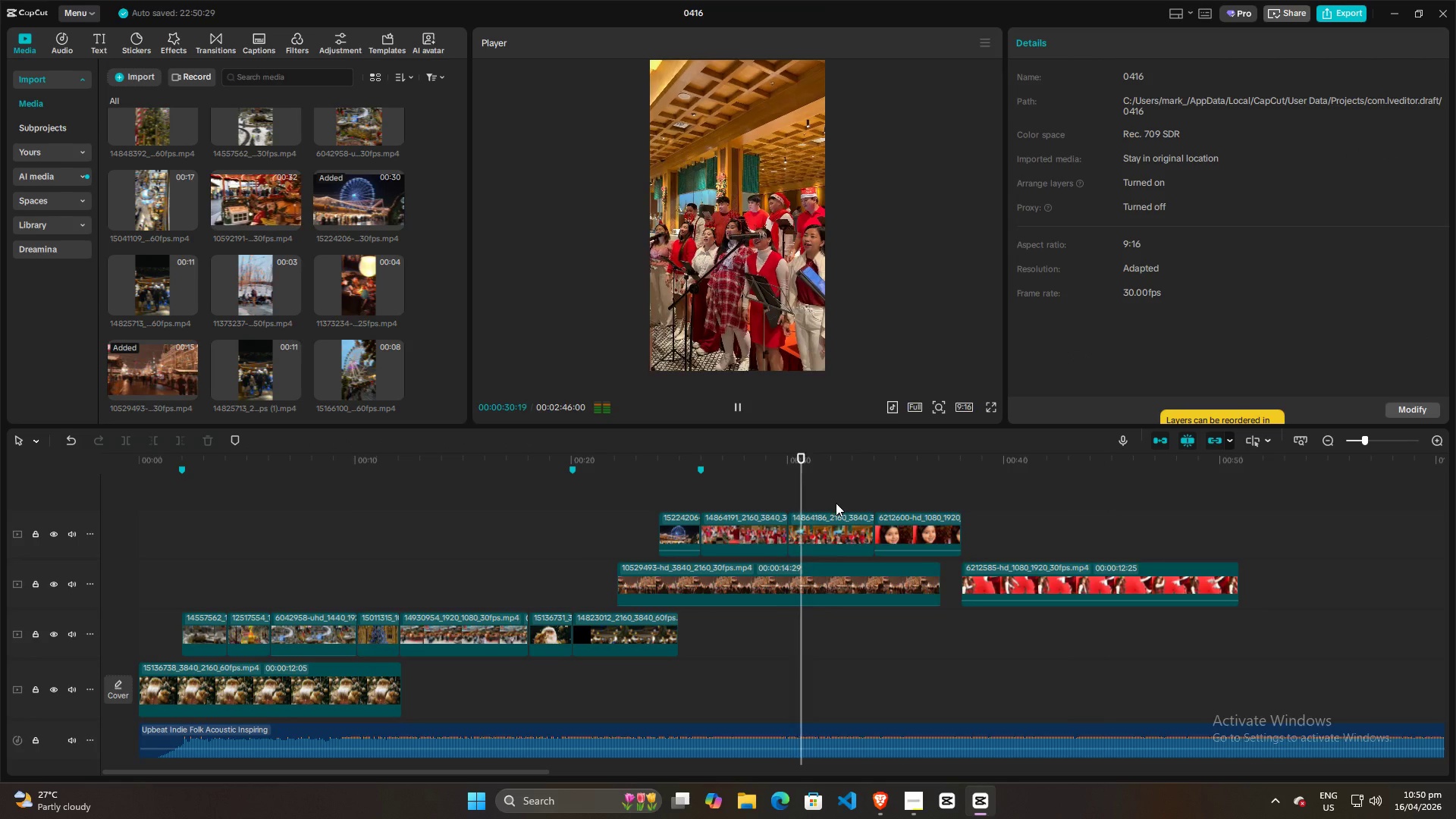 
hold_key(key=ControlLeft, duration=1.51)
scroll: coordinate [816, 635], scroll_direction: down, amount: 4.0
 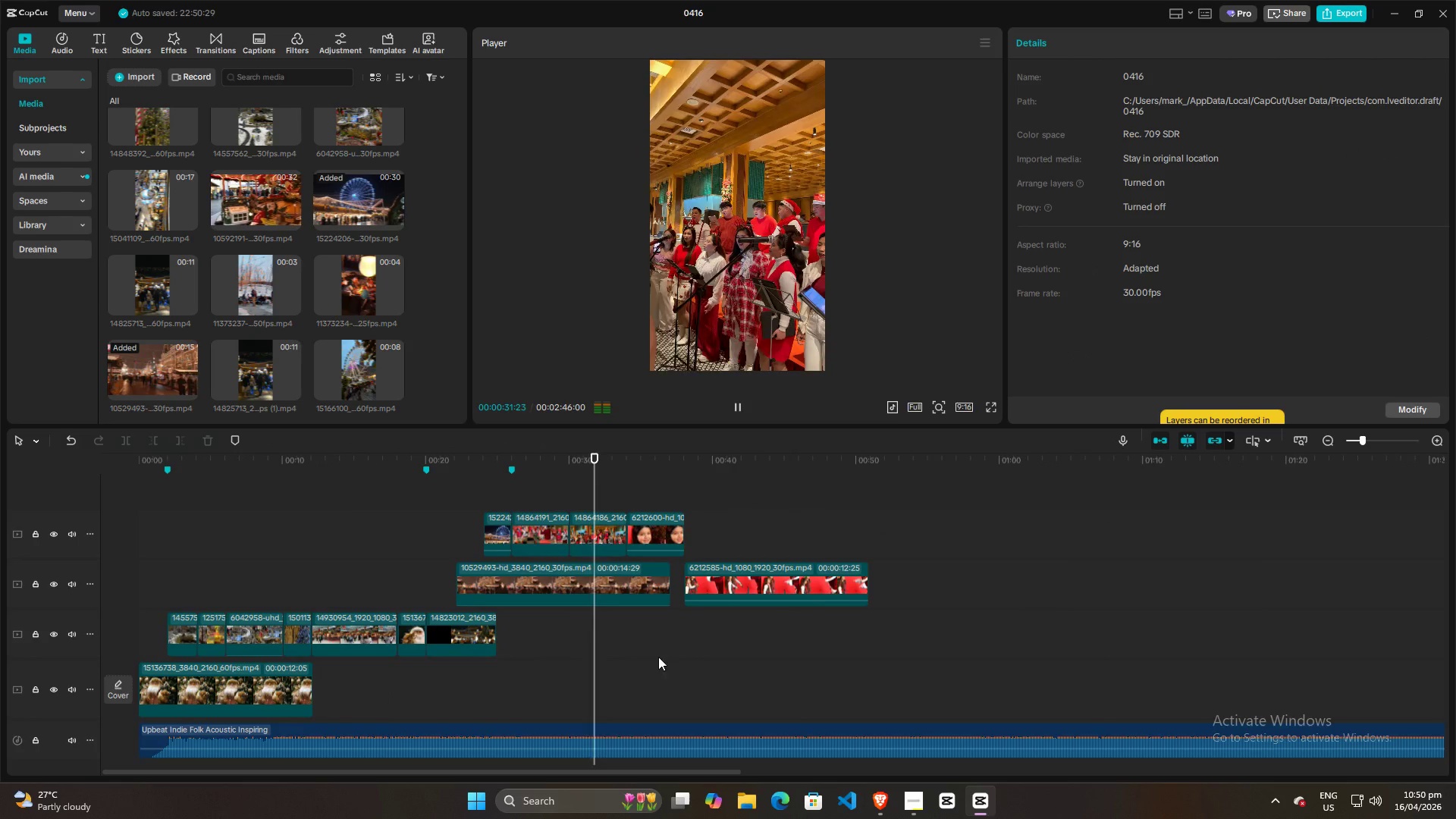 
hold_key(key=ControlLeft, duration=0.48)
 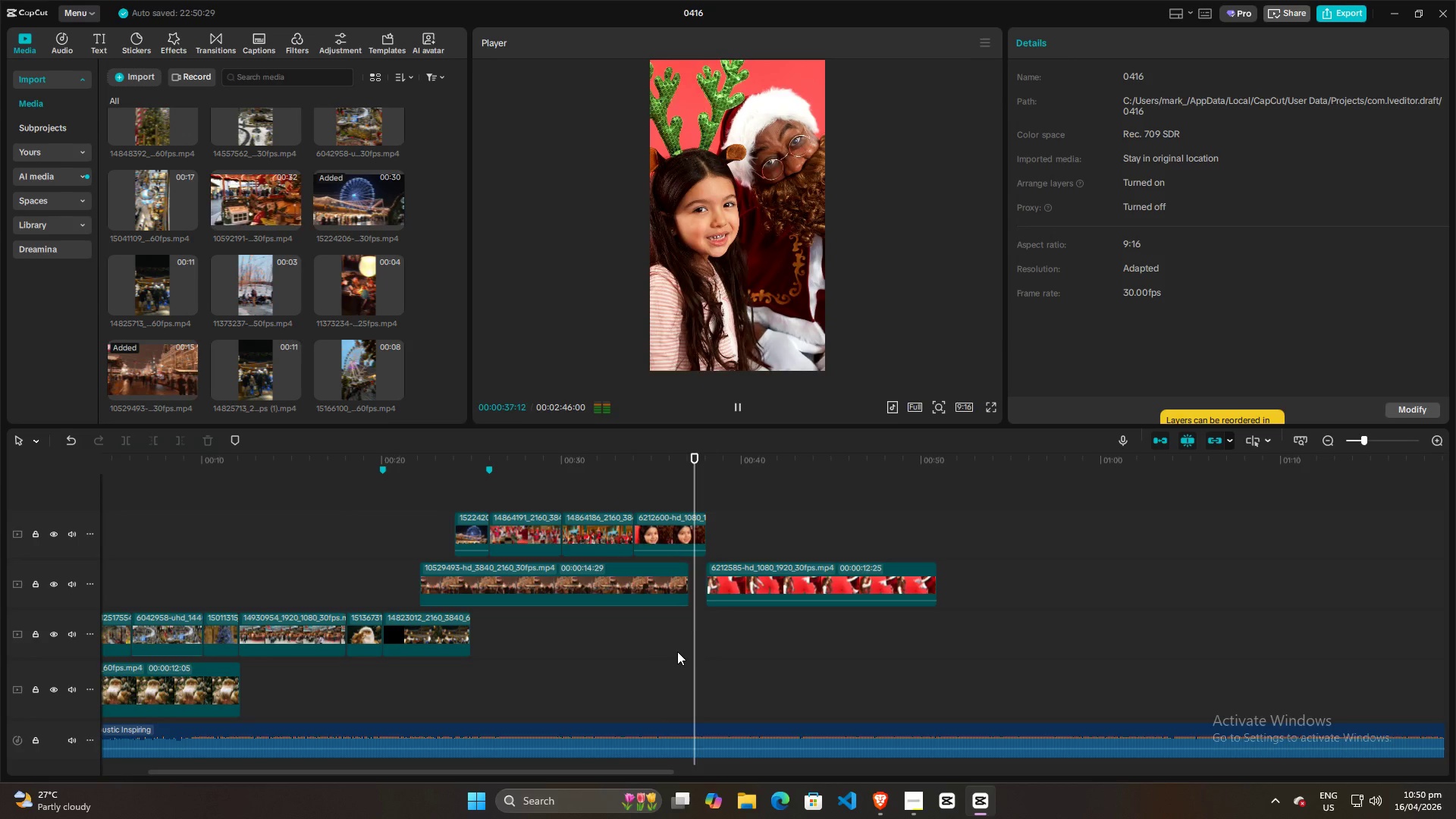 
scroll: coordinate [650, 649], scroll_direction: up, amount: 2.0
 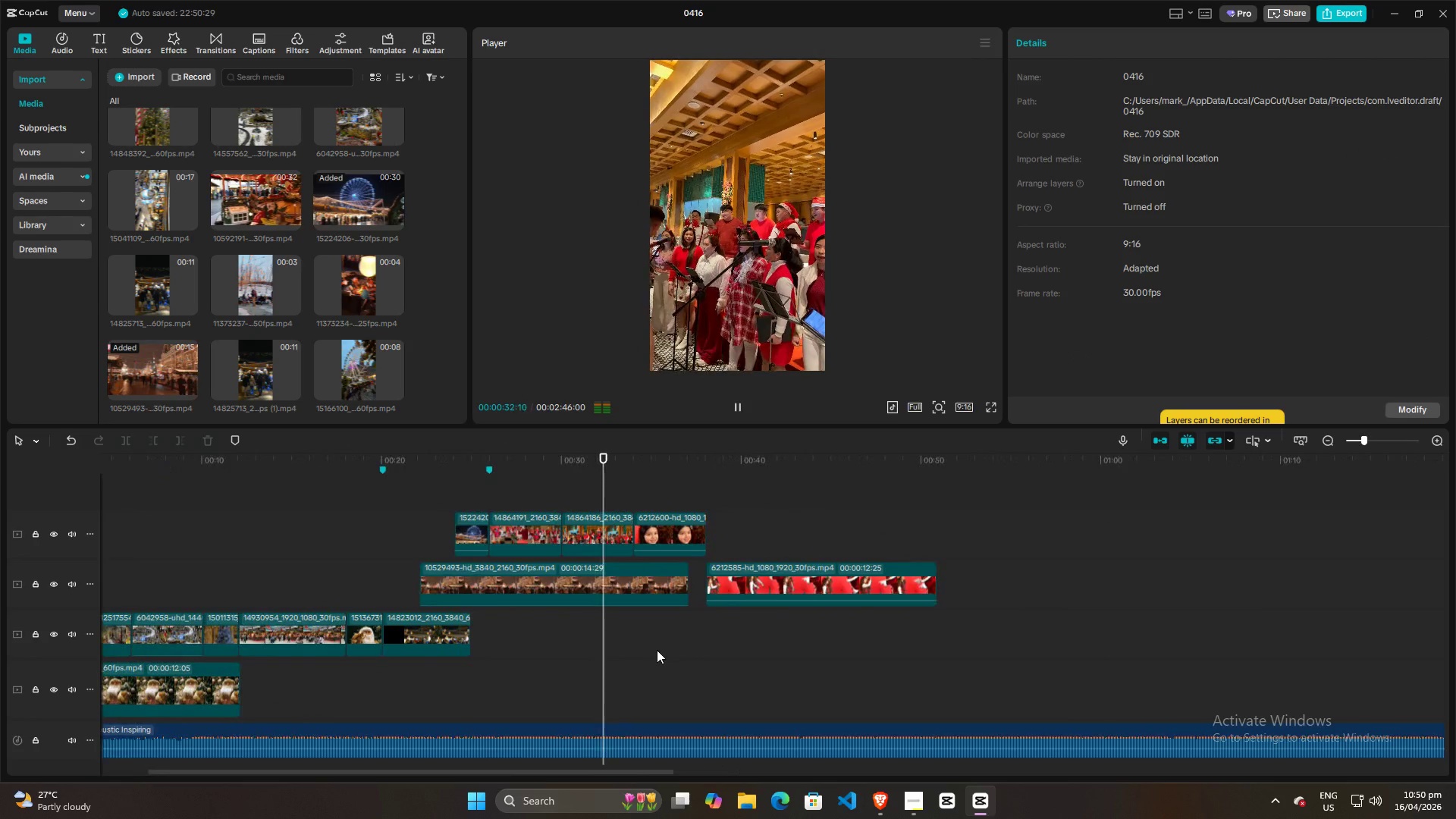 
wait(9.53)
 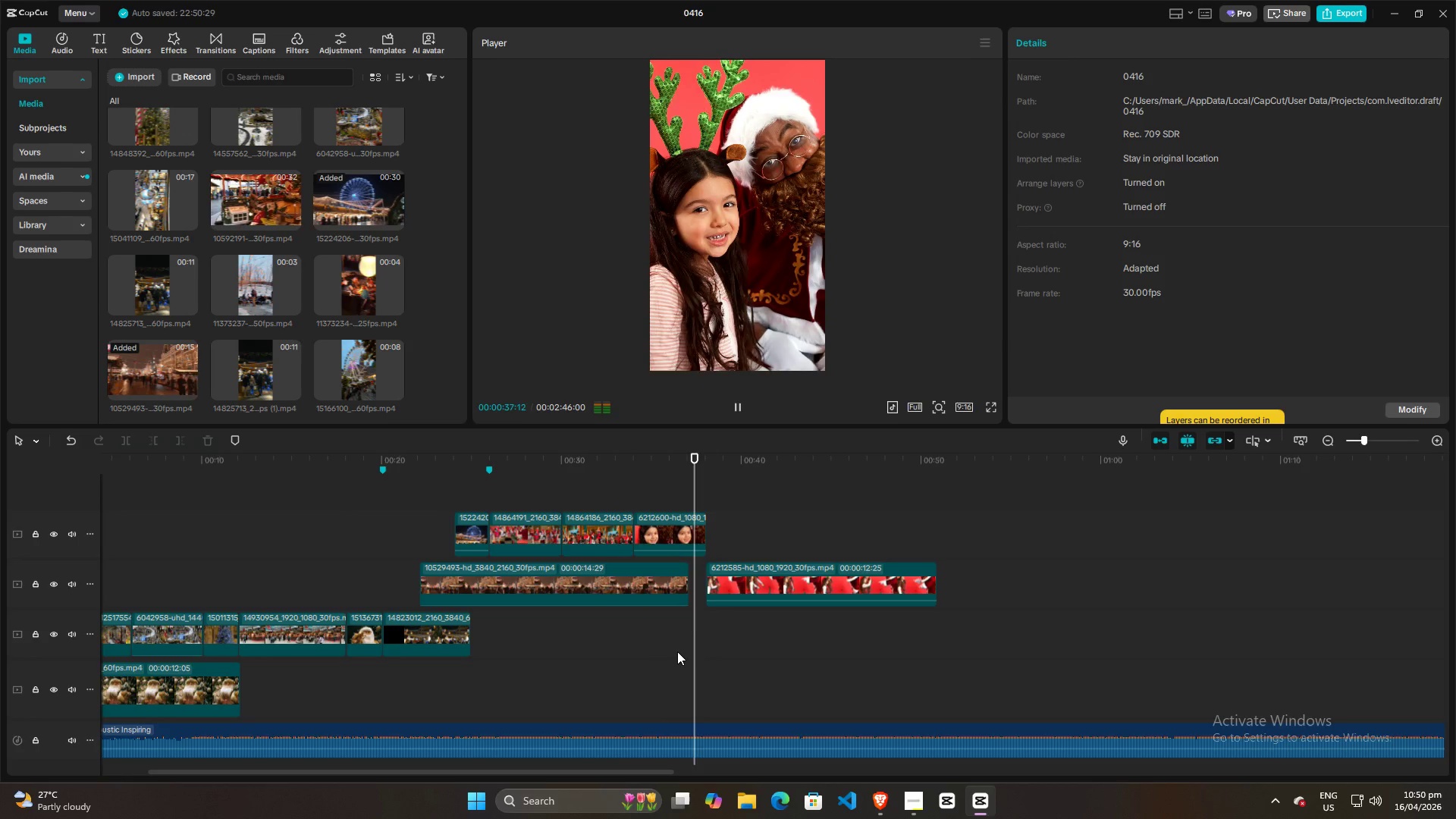 
key(Space)
 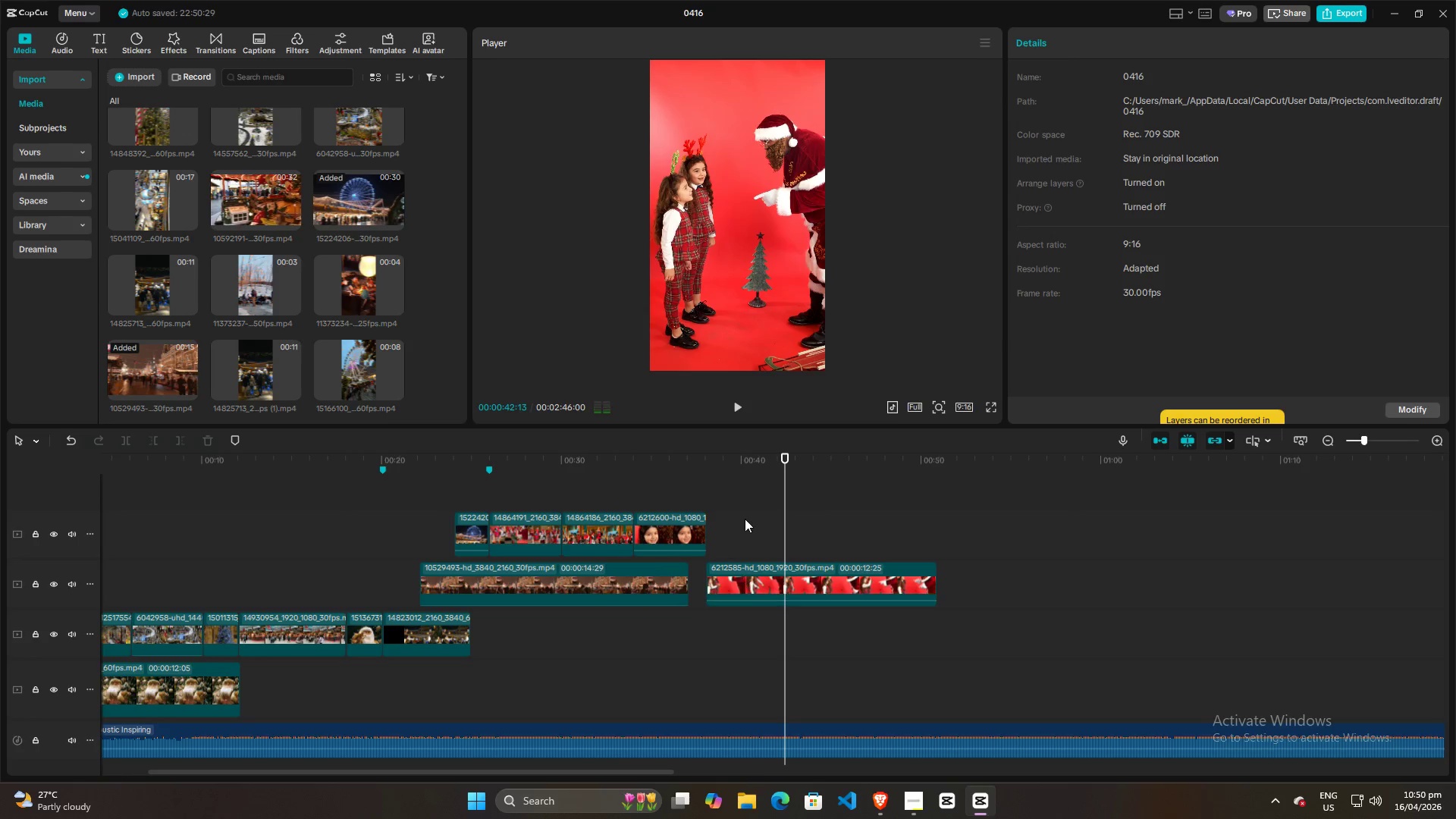 
left_click([745, 514])
 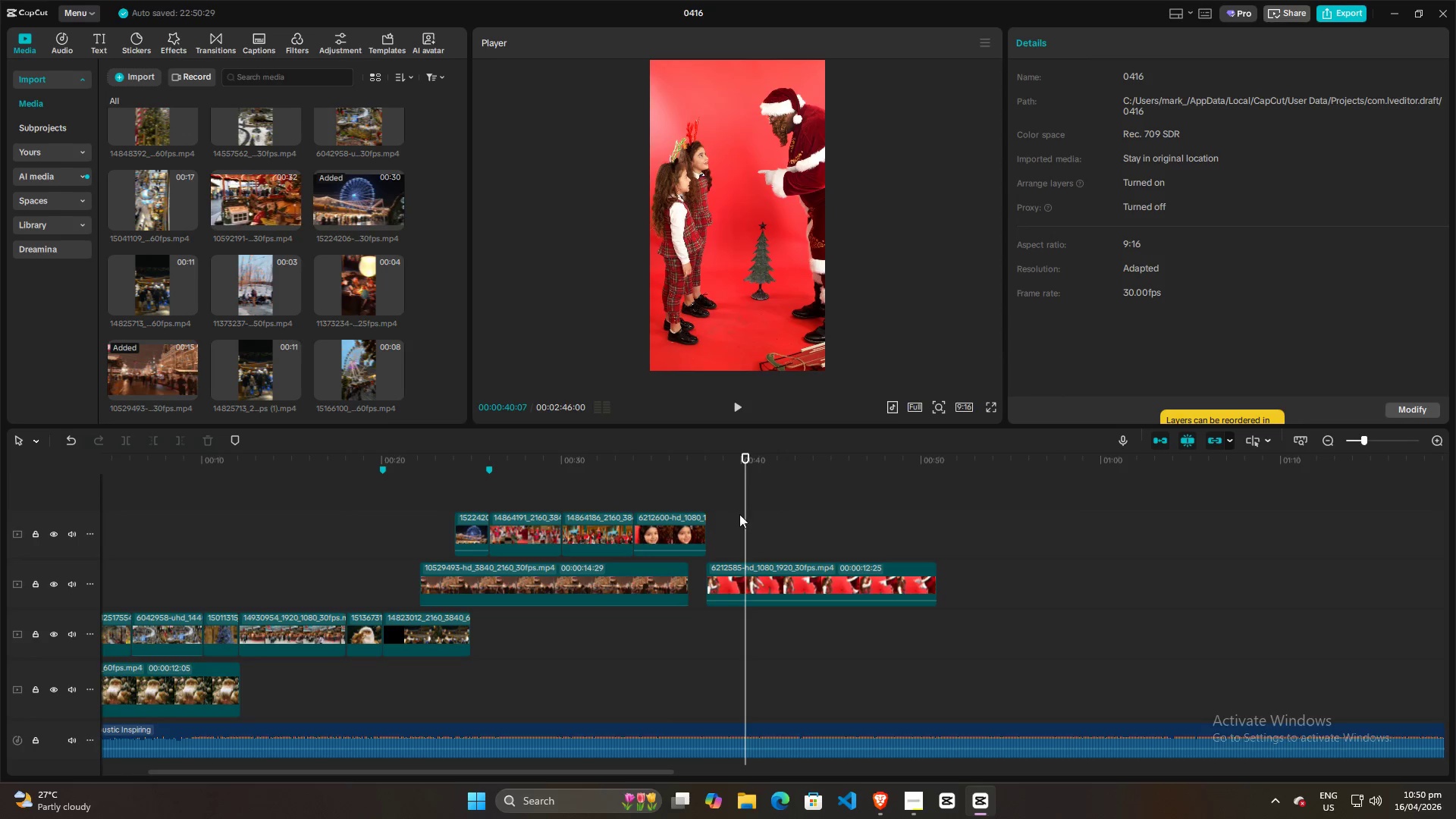 
left_click([730, 512])
 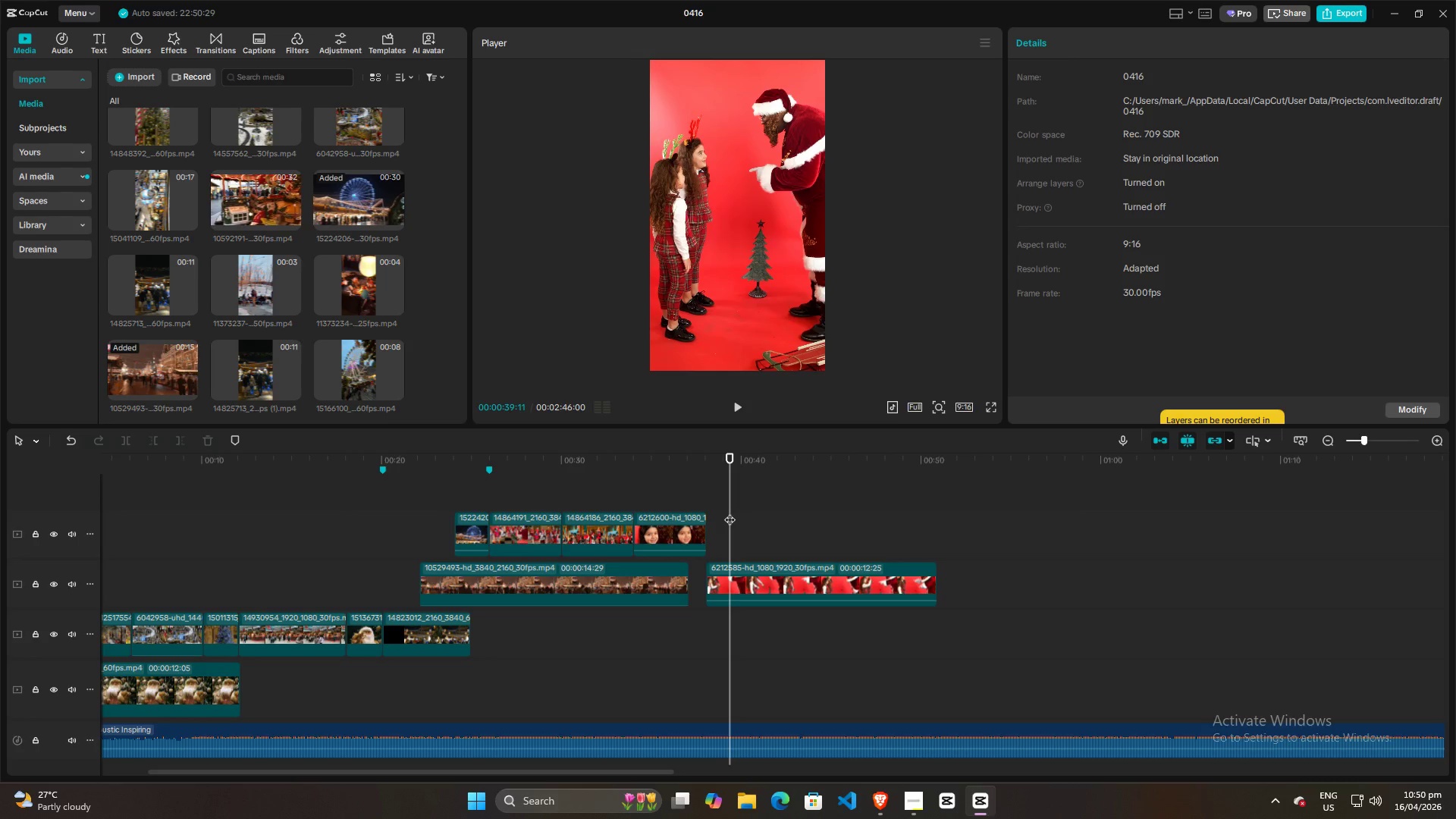 
key(Space)
 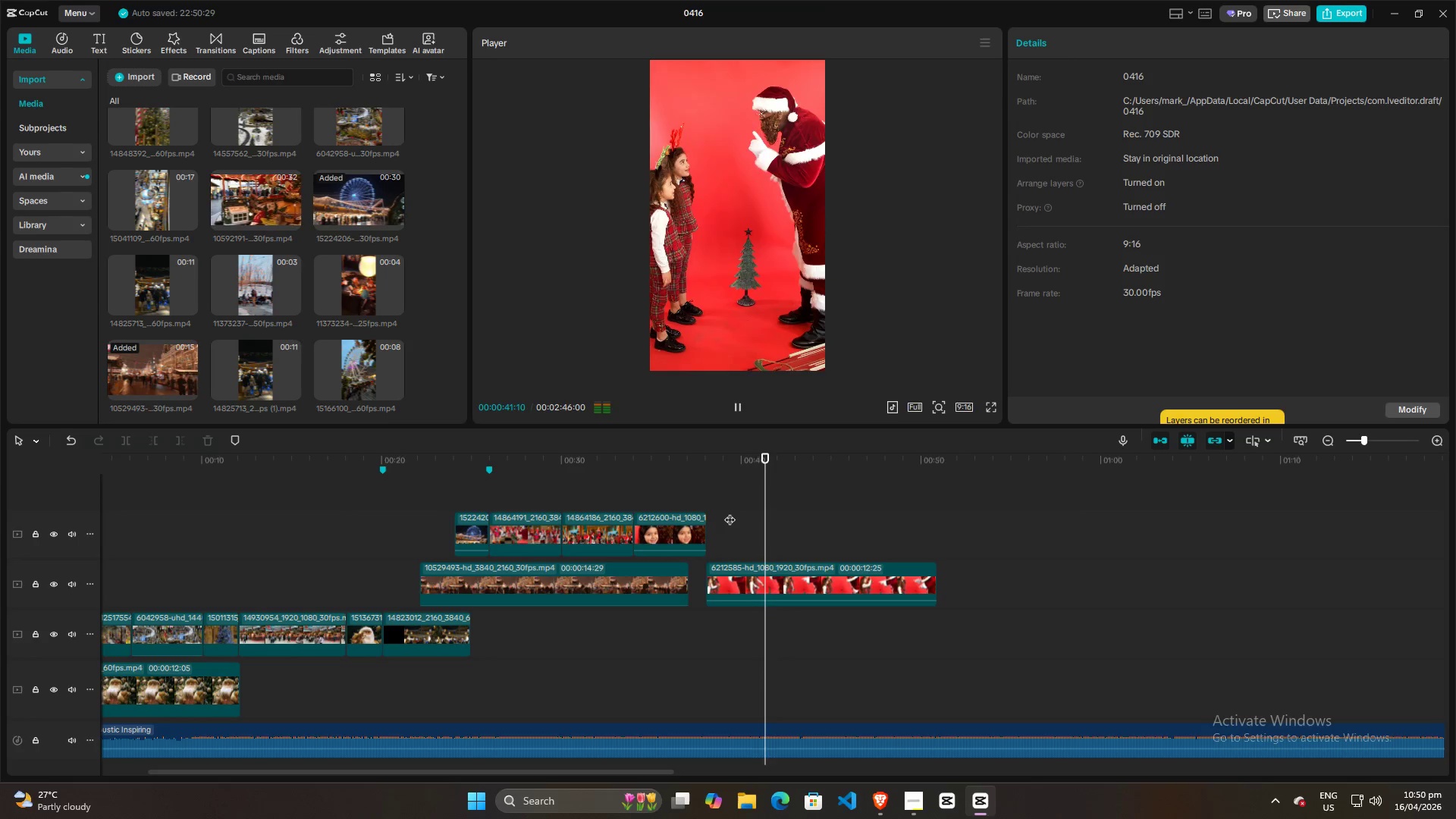 
key(Space)
 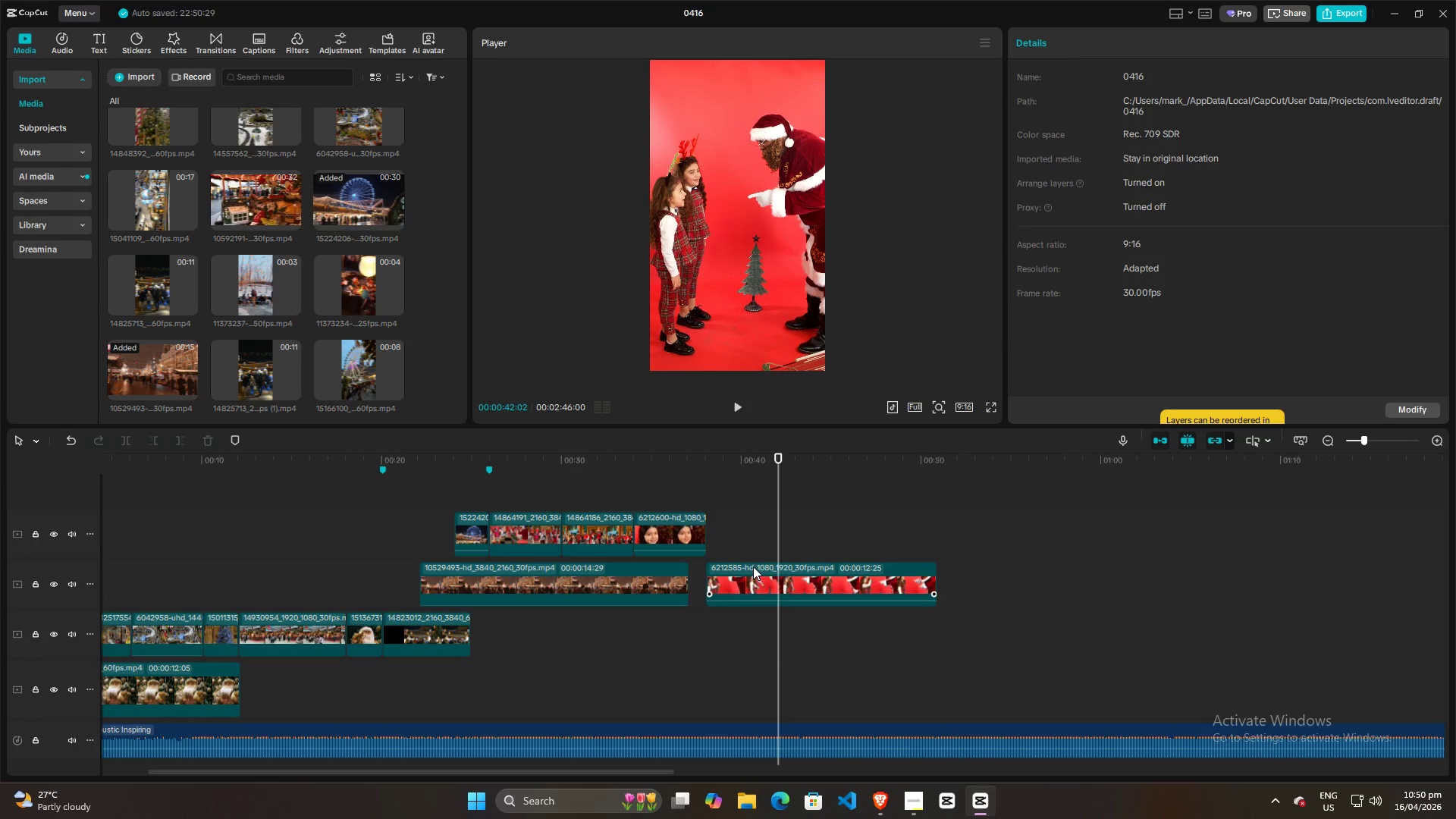 
left_click([753, 566])
 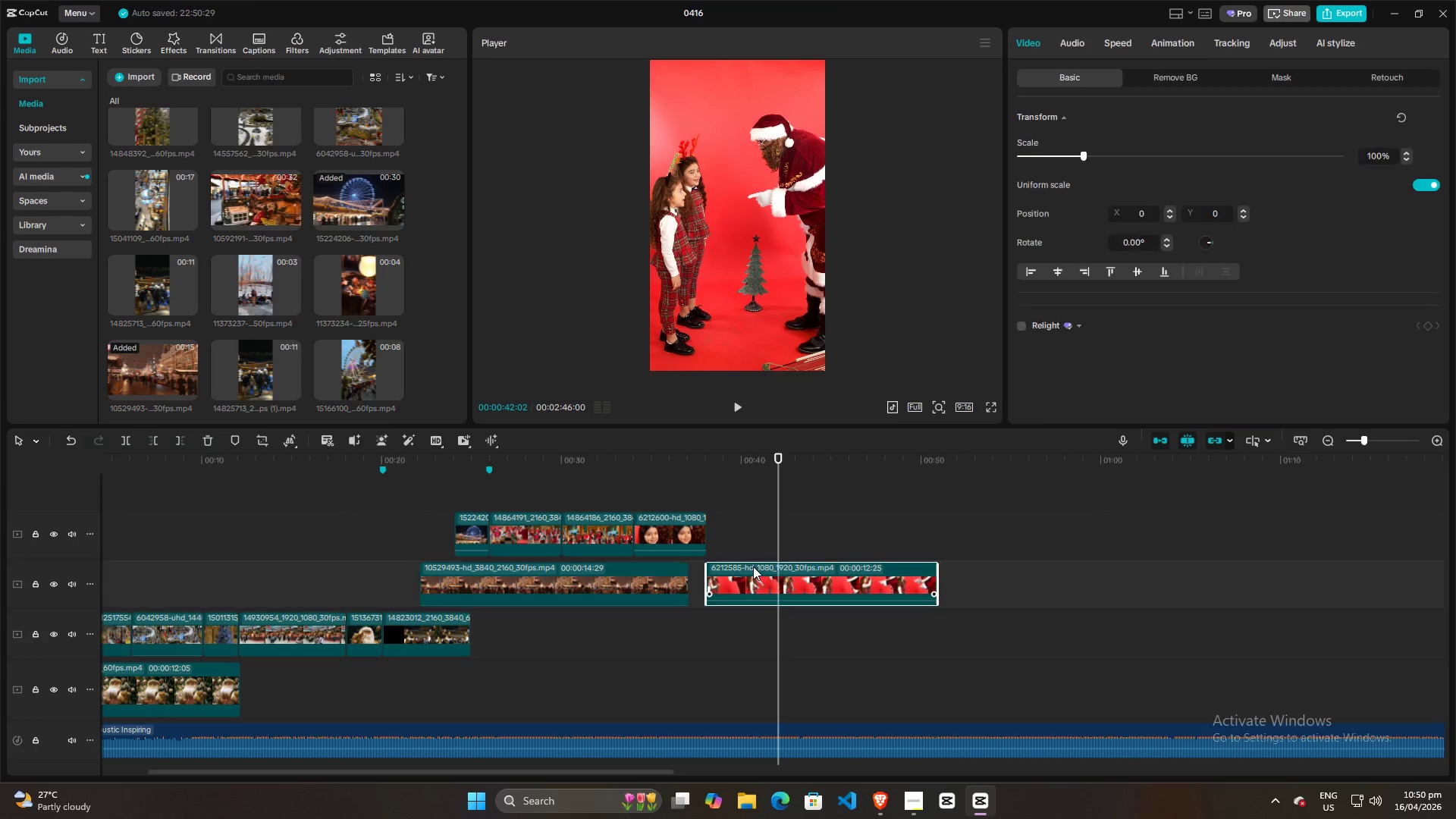 
key(W)
 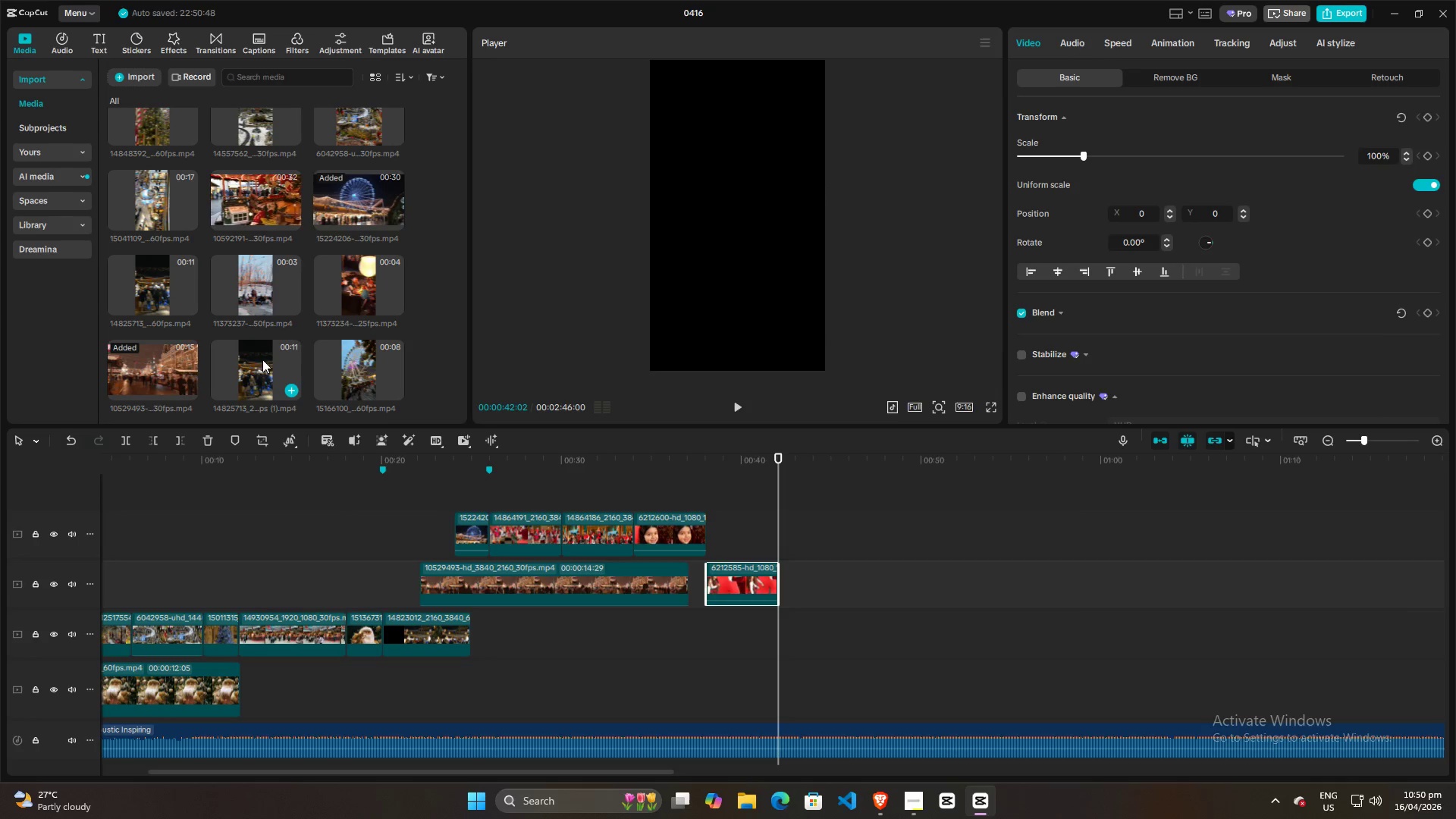 
scroll: coordinate [262, 358], scroll_direction: down, amount: 4.0
 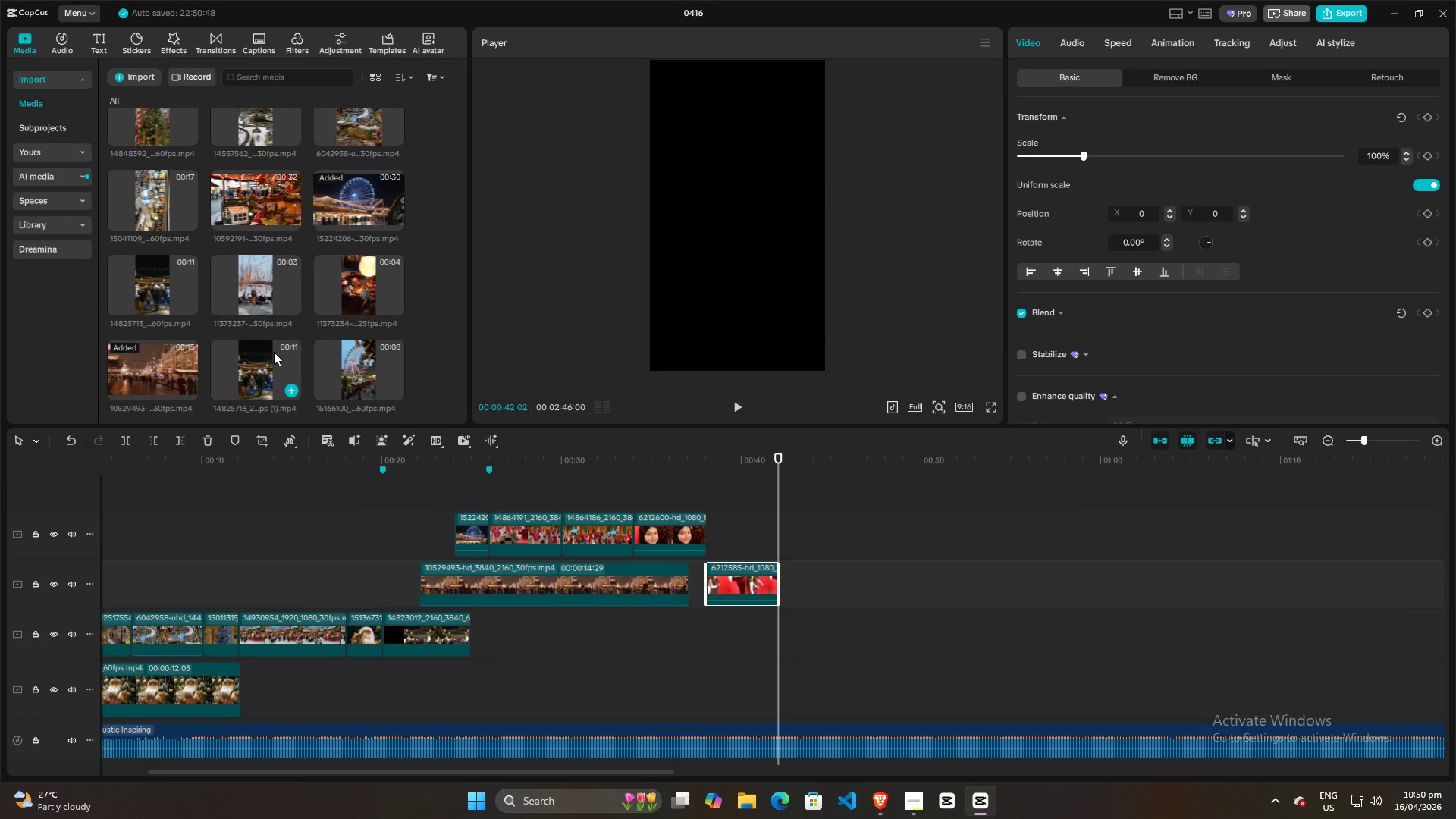 
scroll: coordinate [274, 351], scroll_direction: up, amount: 3.0
 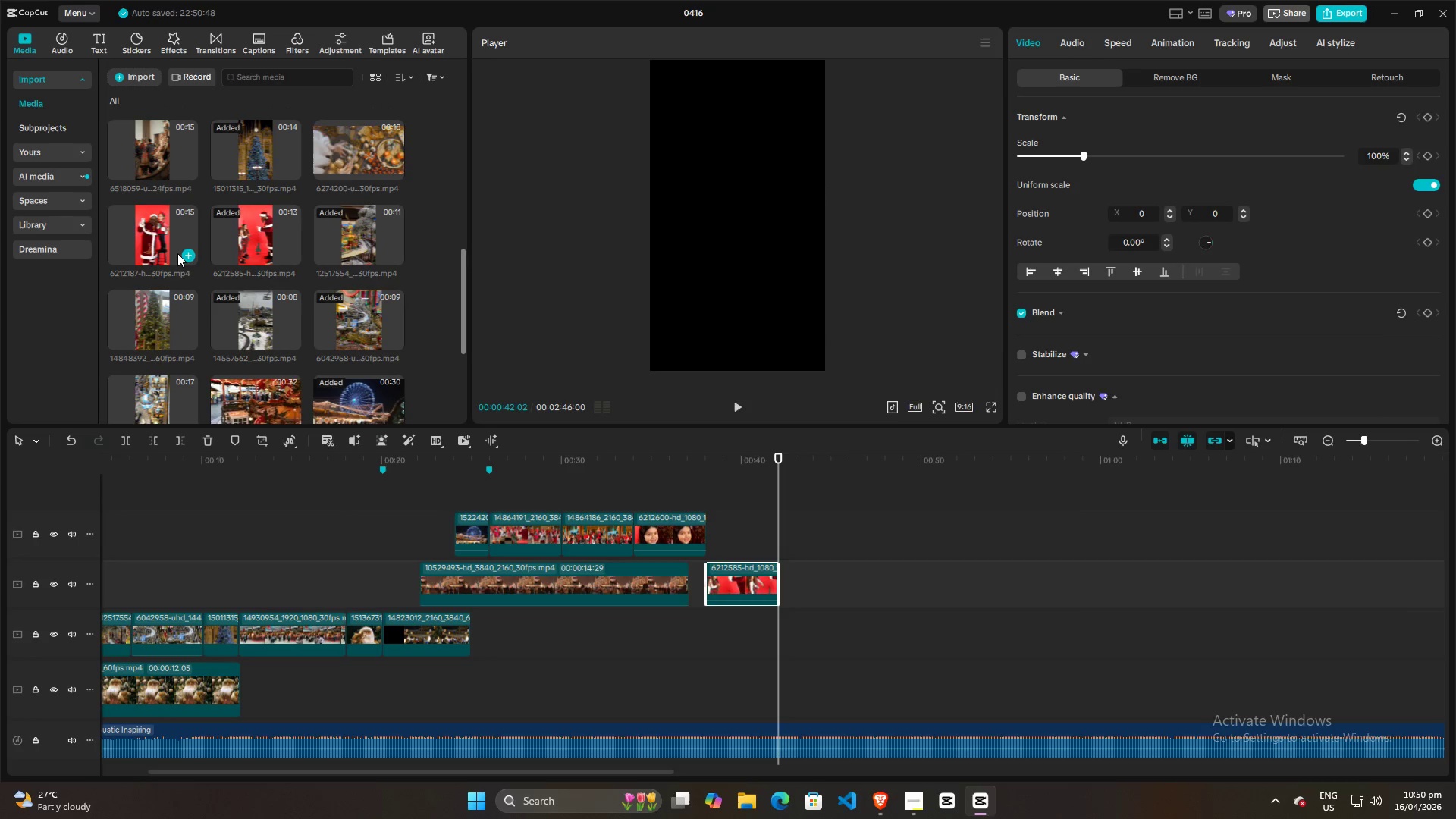 
left_click_drag(start_coordinate=[151, 232], to_coordinate=[780, 582])
 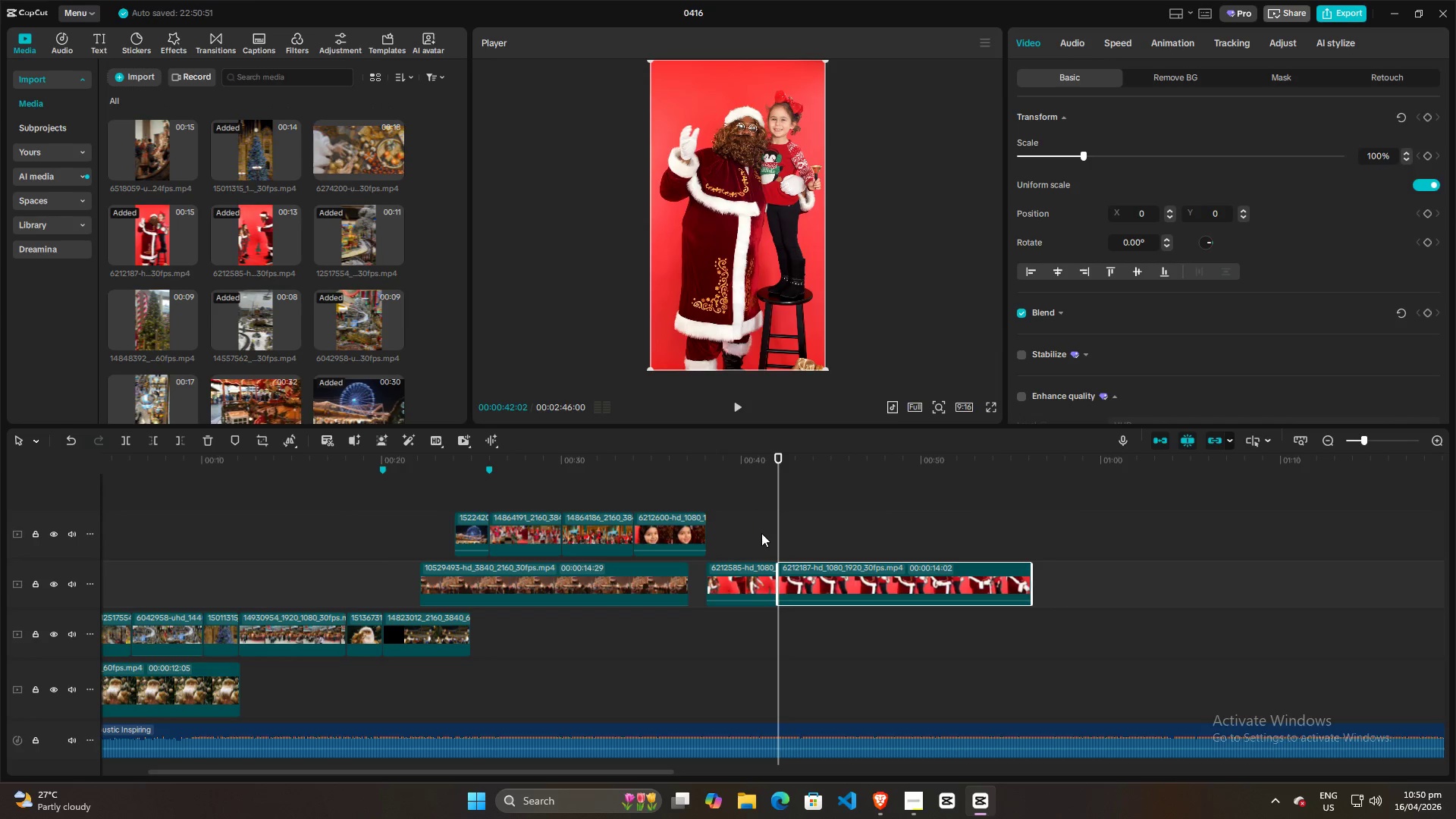 
left_click([761, 532])
 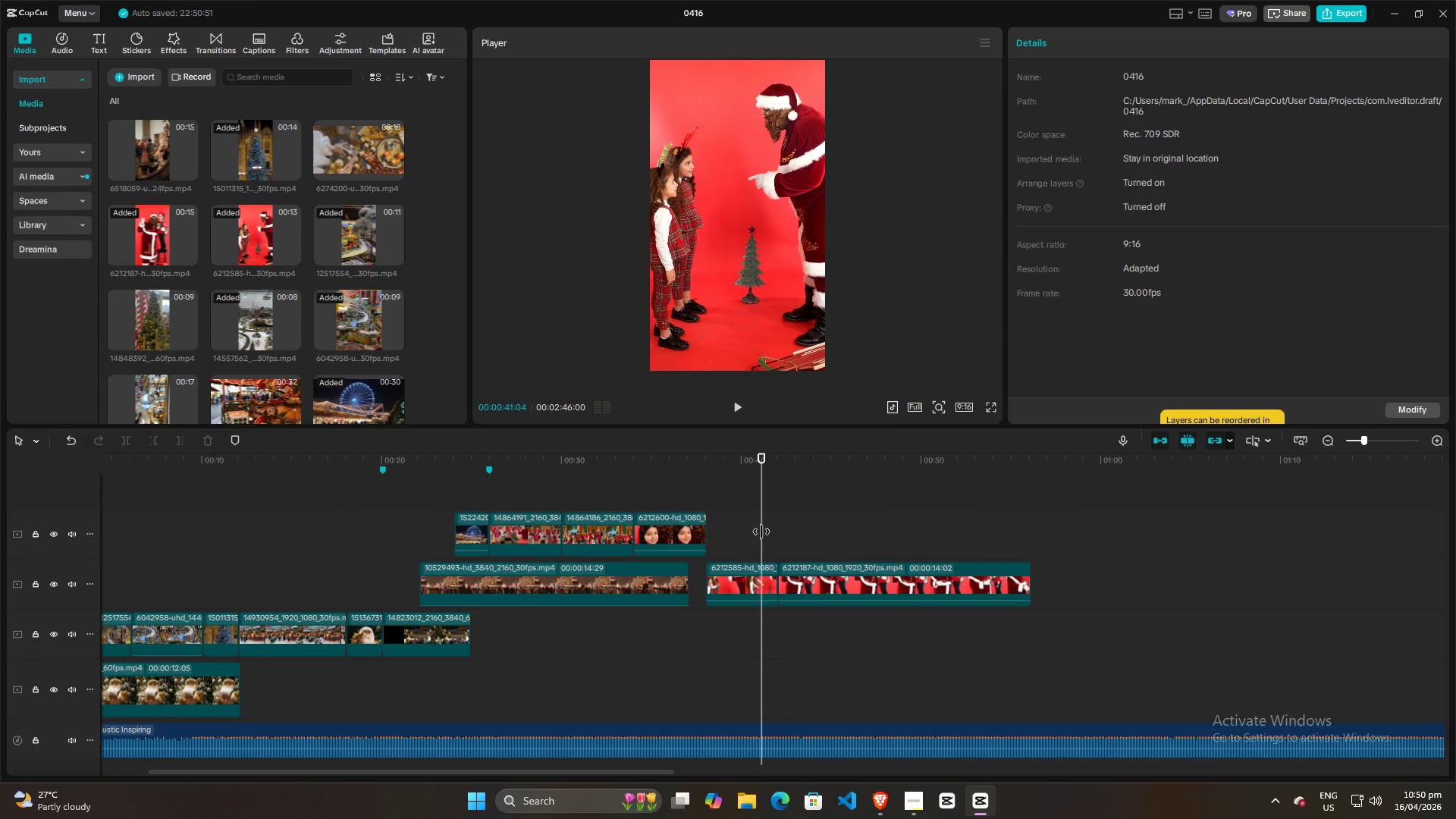 
key(Space)
 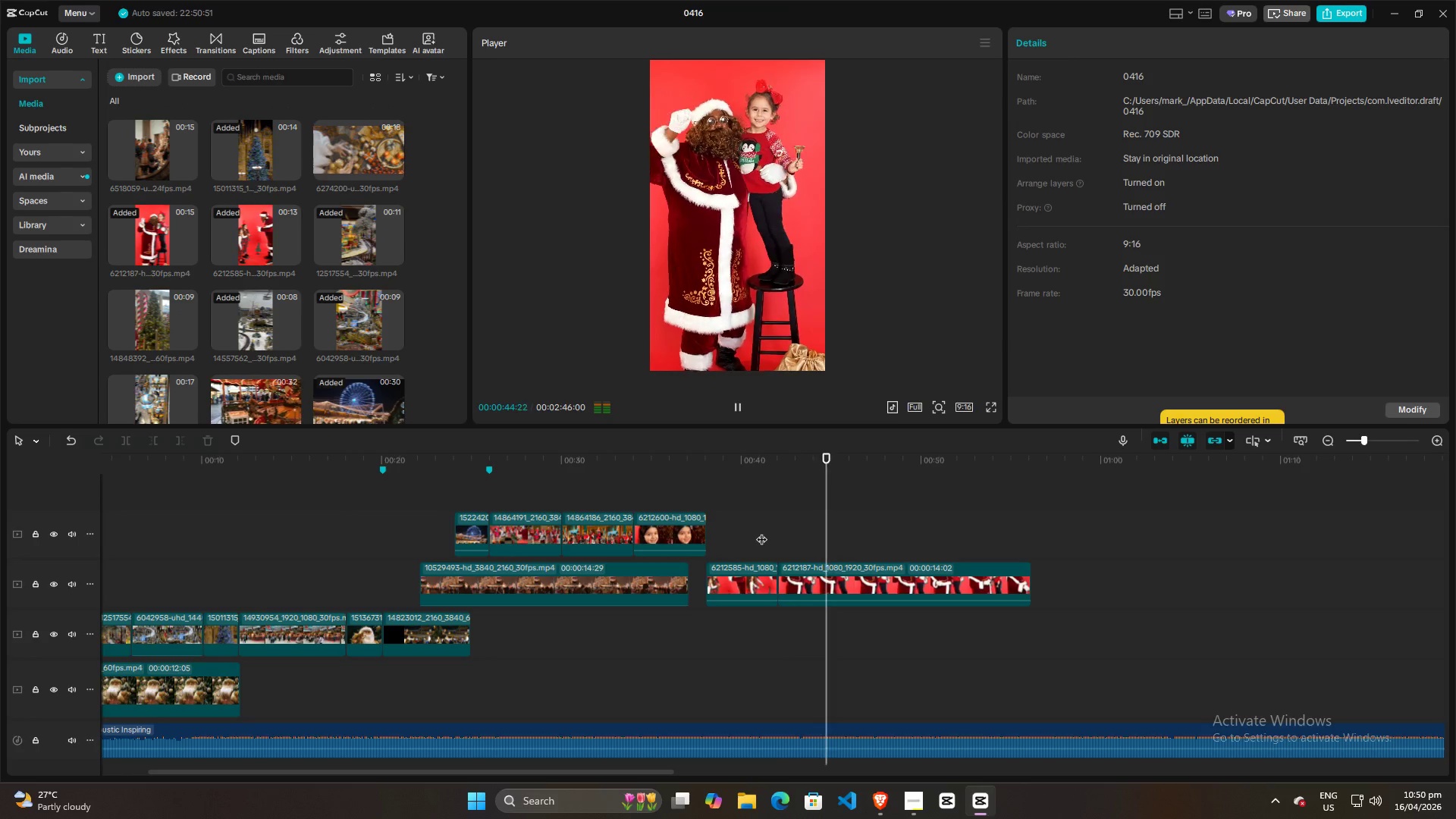 
key(Space)
 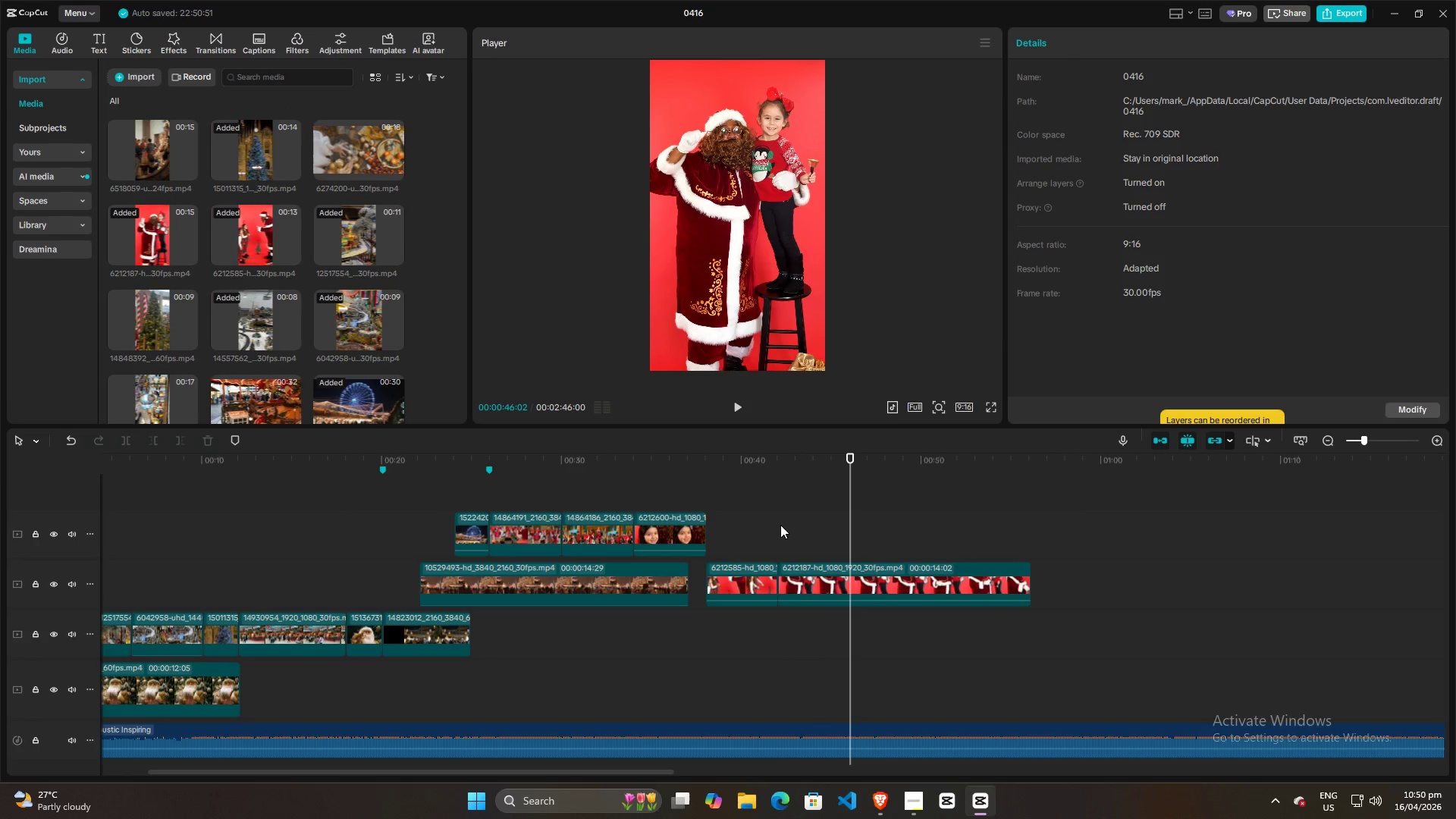 
left_click([752, 521])
 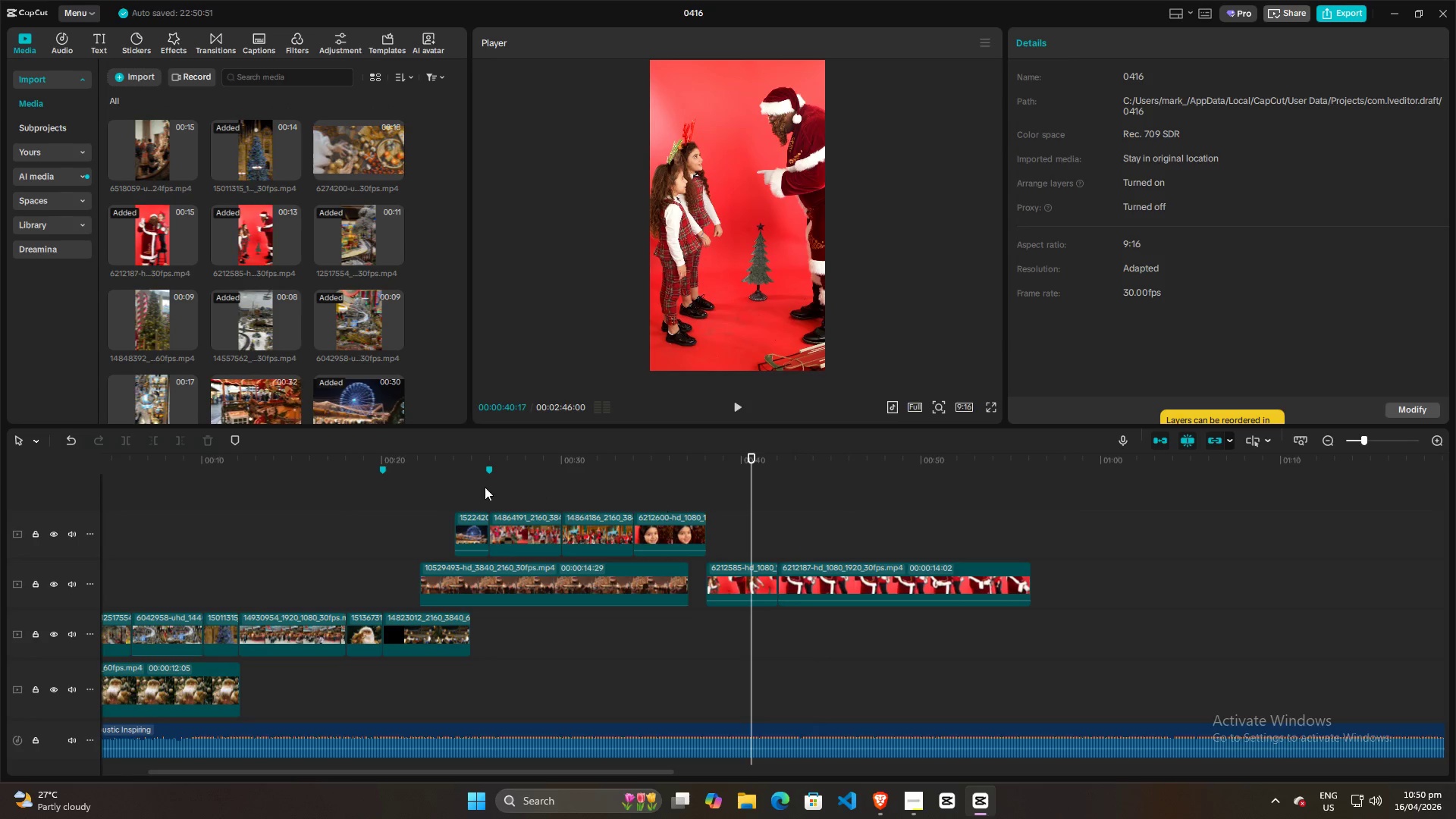 
left_click([439, 488])
 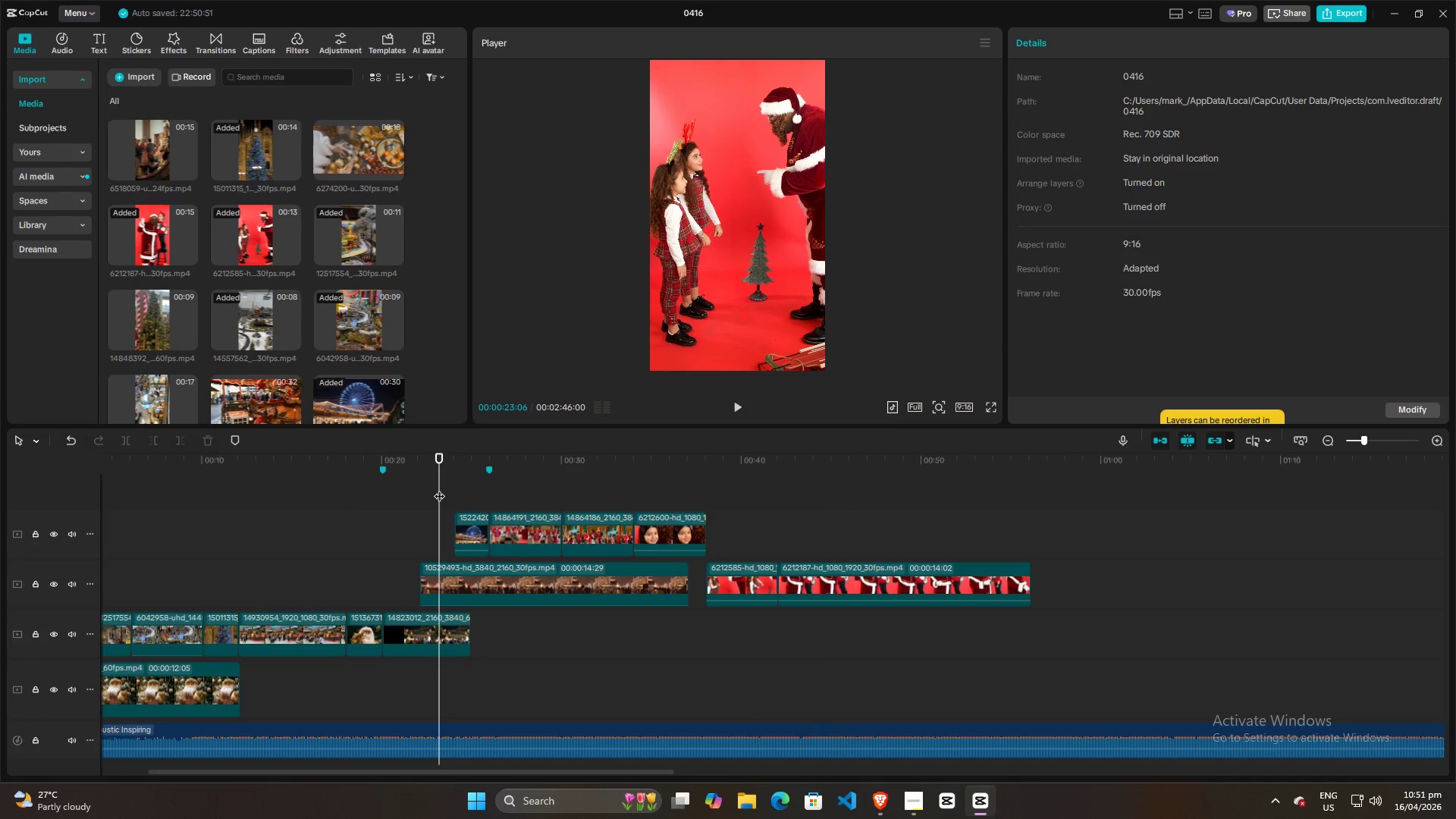 
key(Space)
 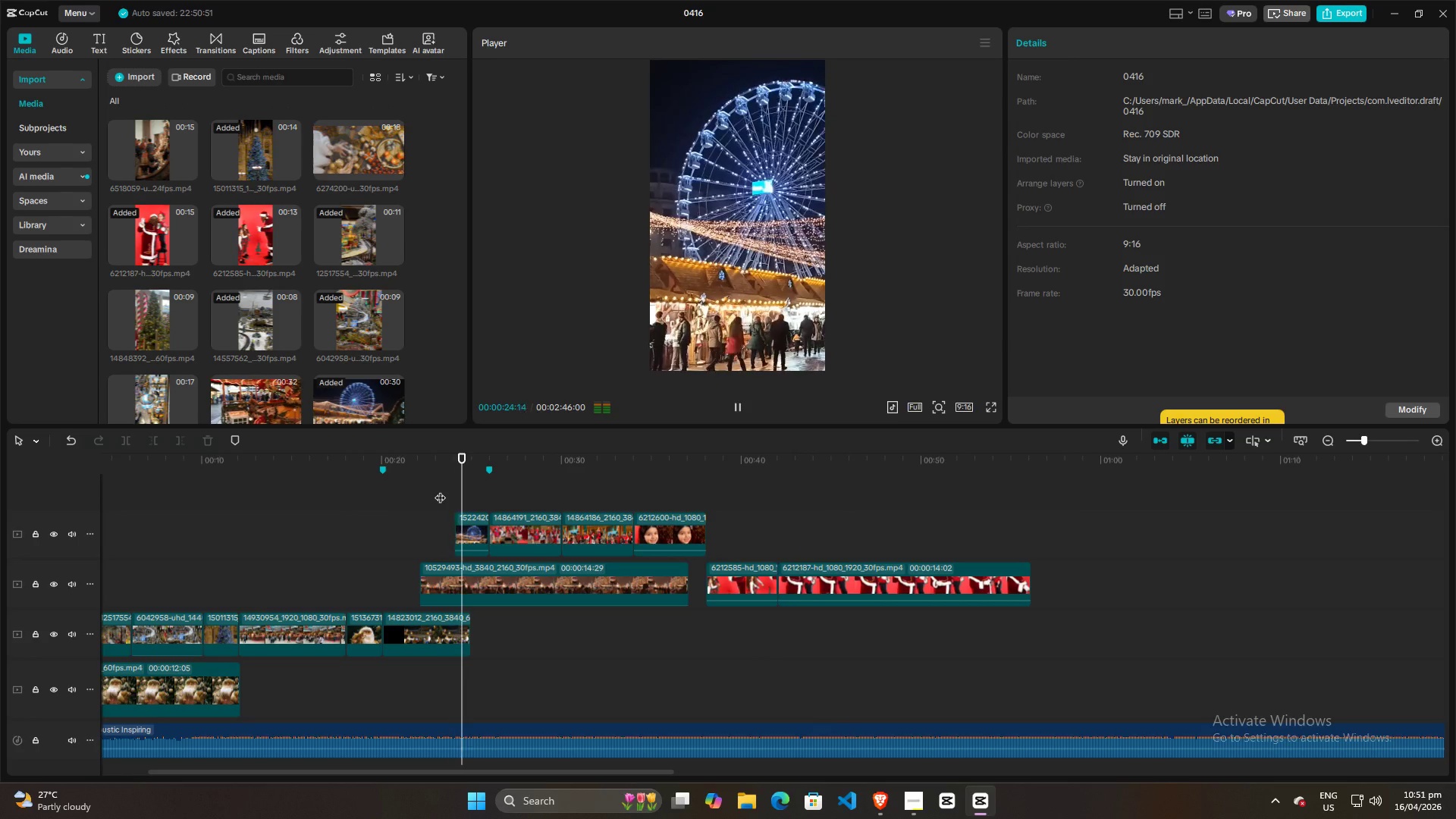 
key(Space)
 